 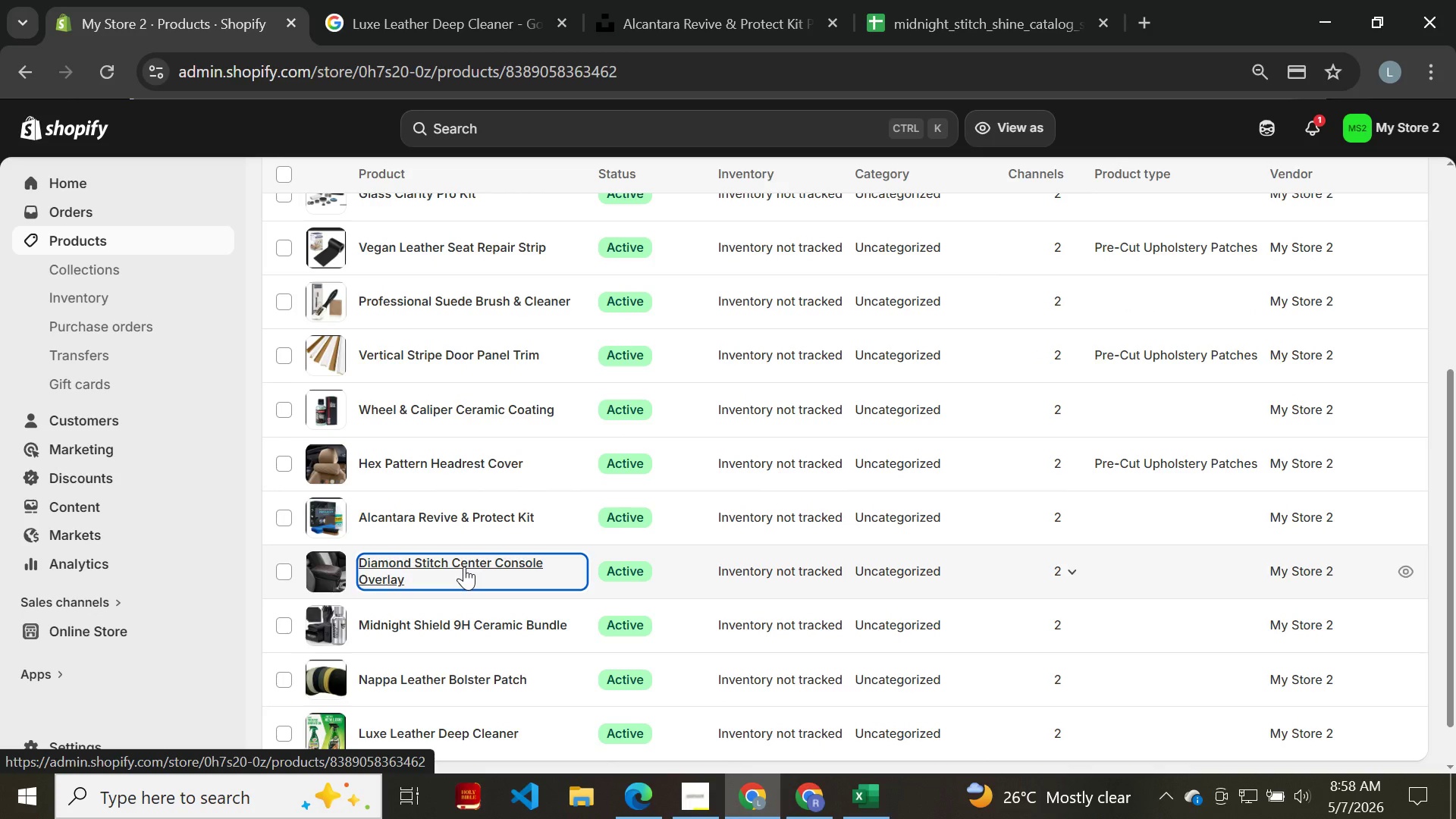 
left_click([1109, 623])
 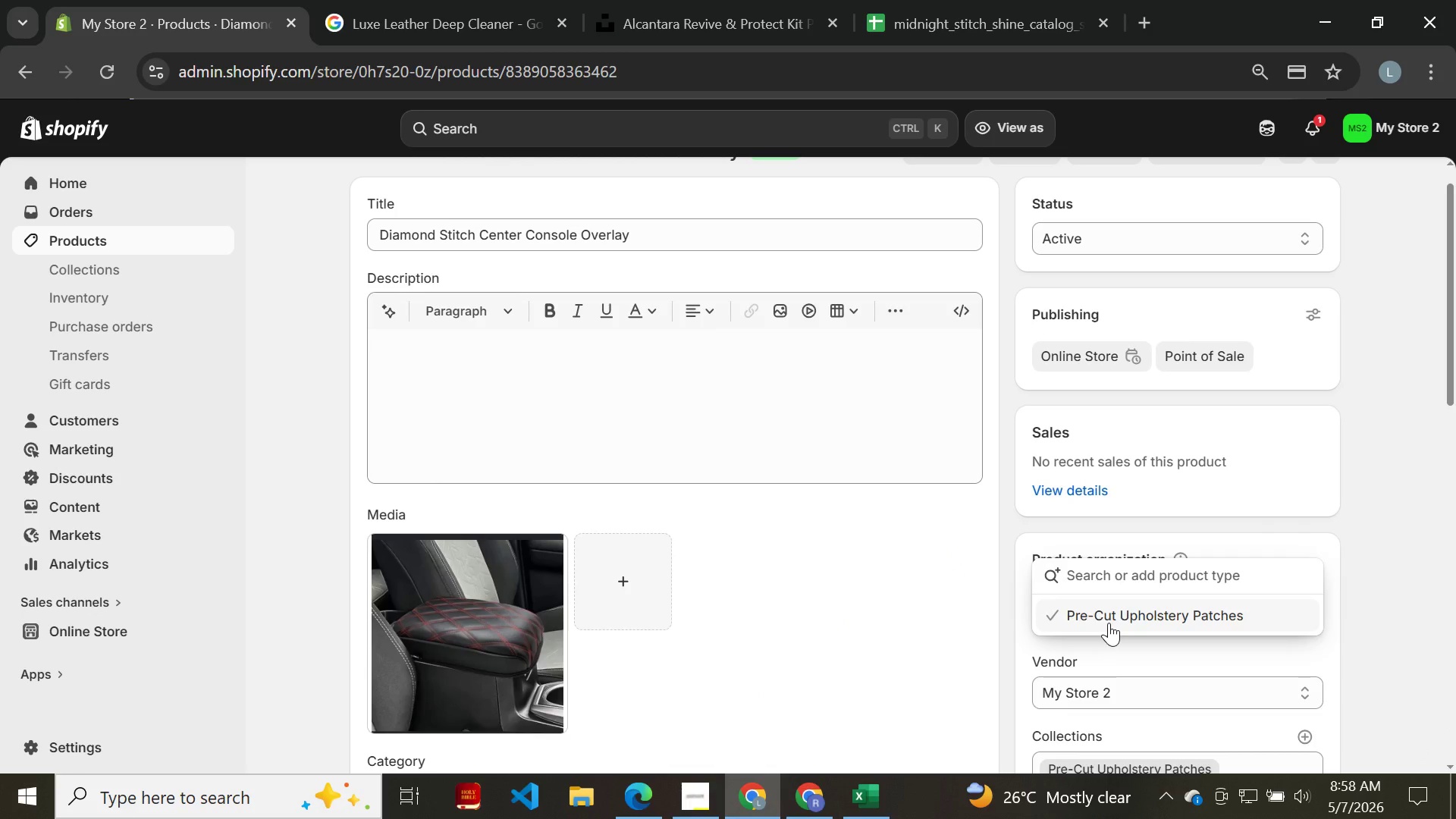 
double_click([1109, 623])
 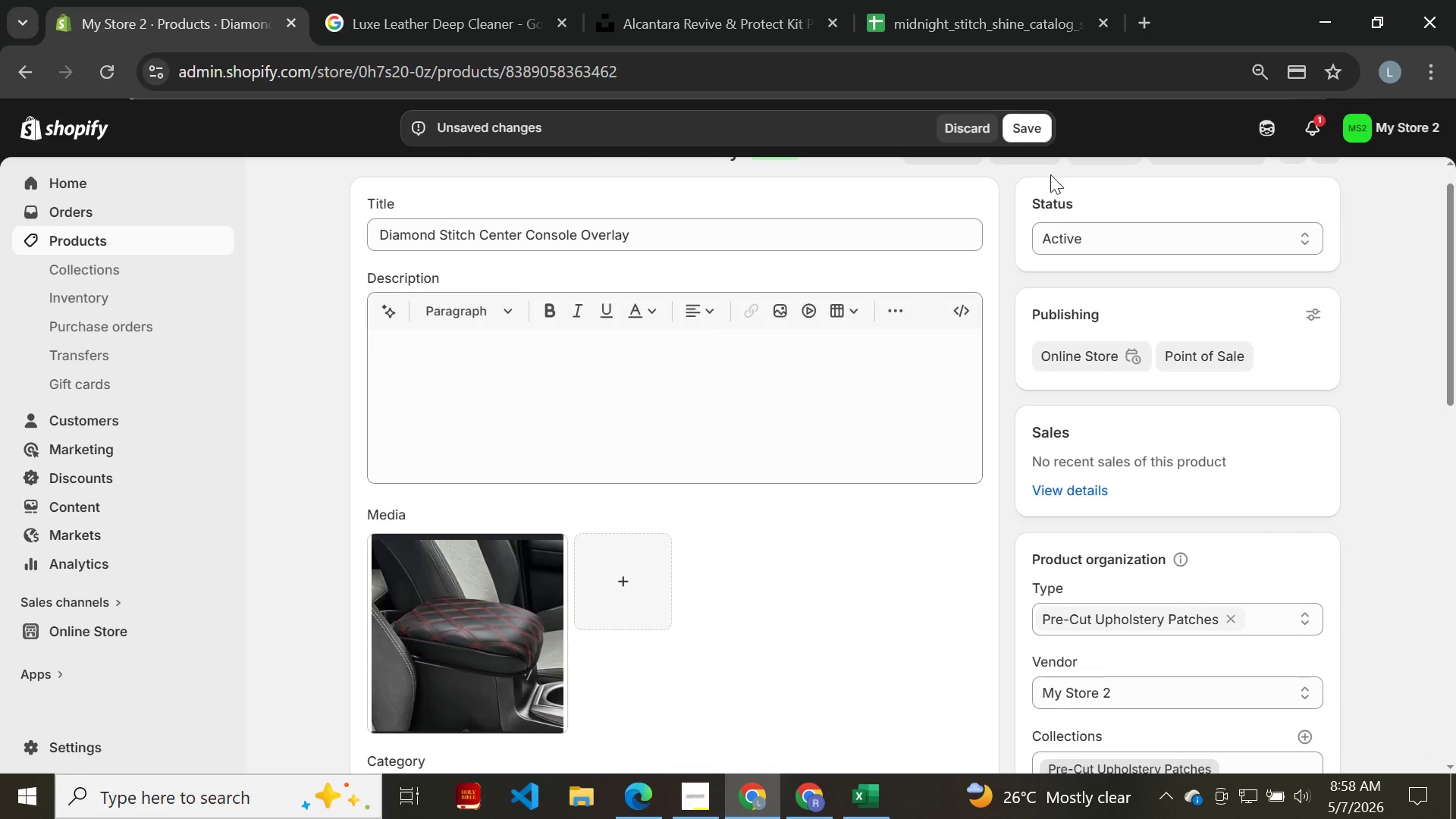 
left_click([1031, 121])
 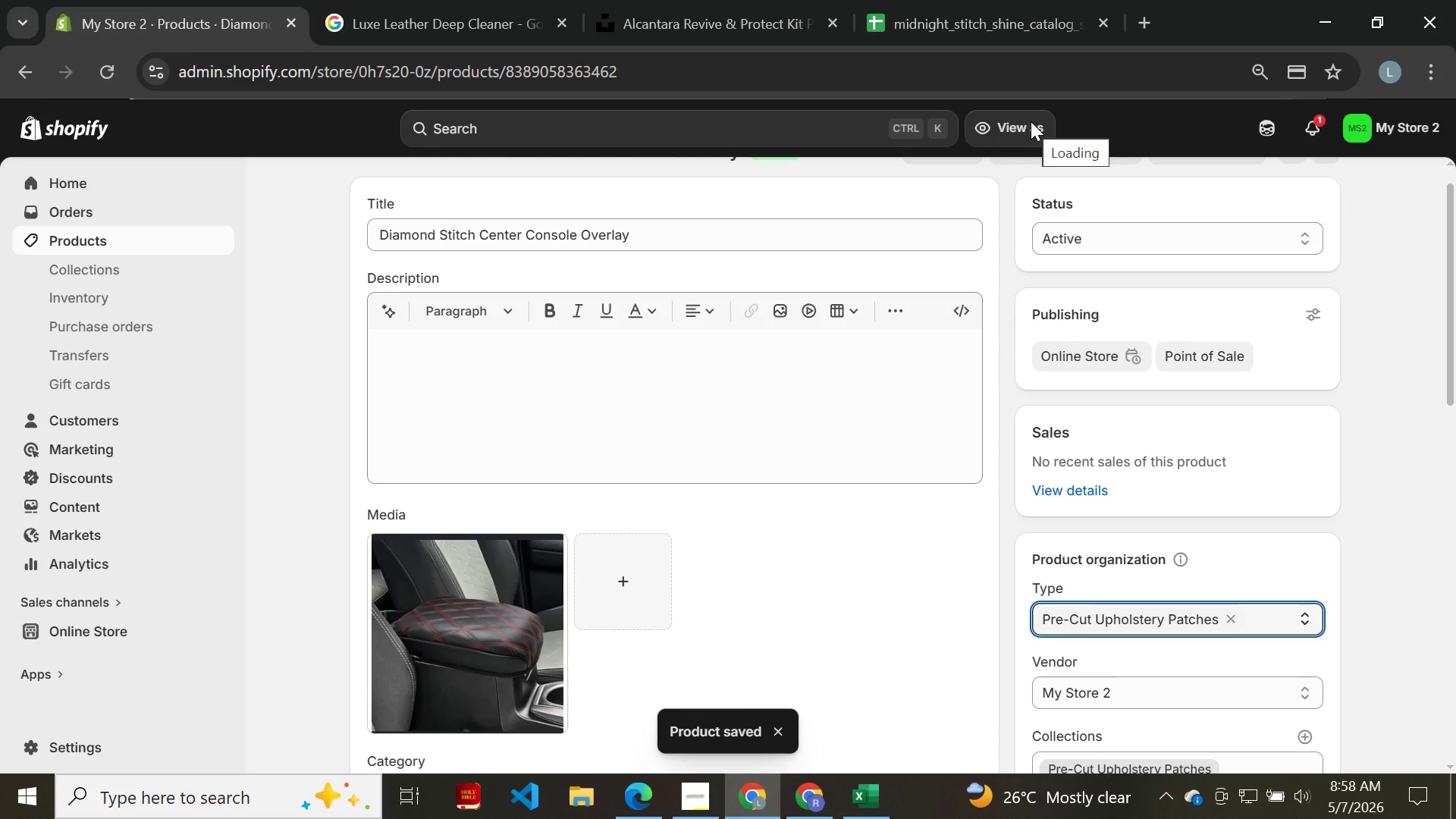 
wait(9.3)
 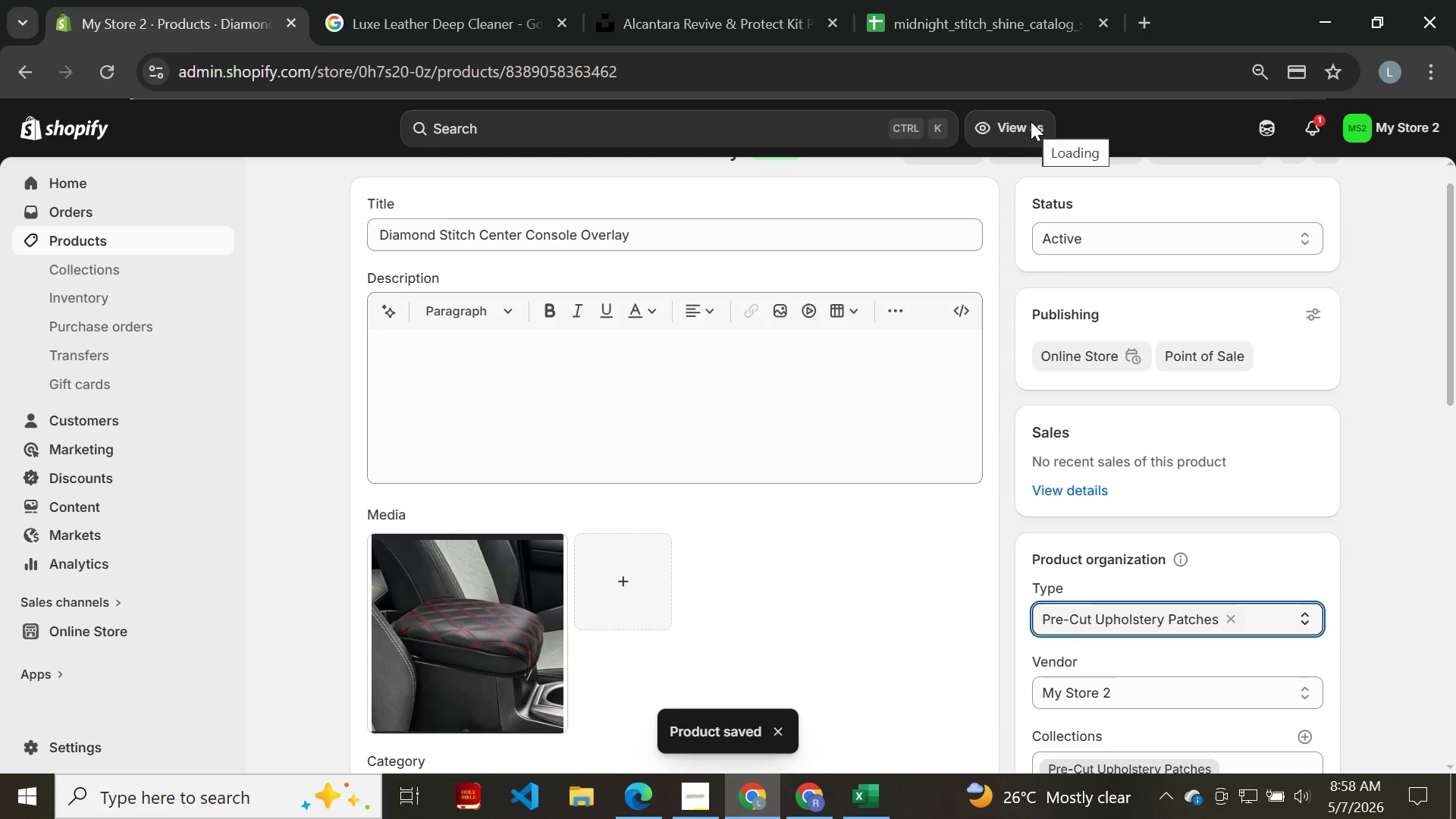 
left_click([30, 79])
 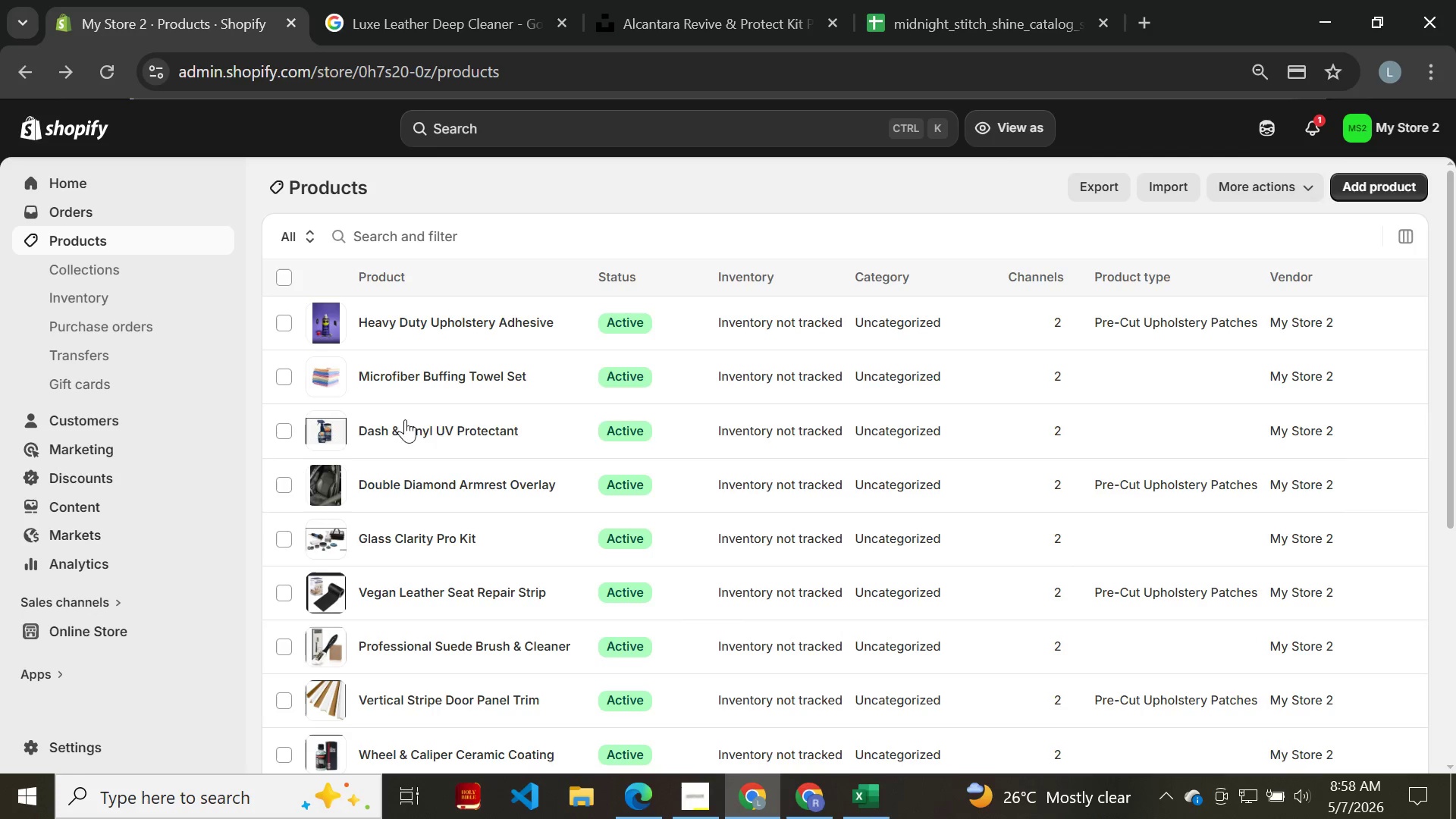 
wait(8.23)
 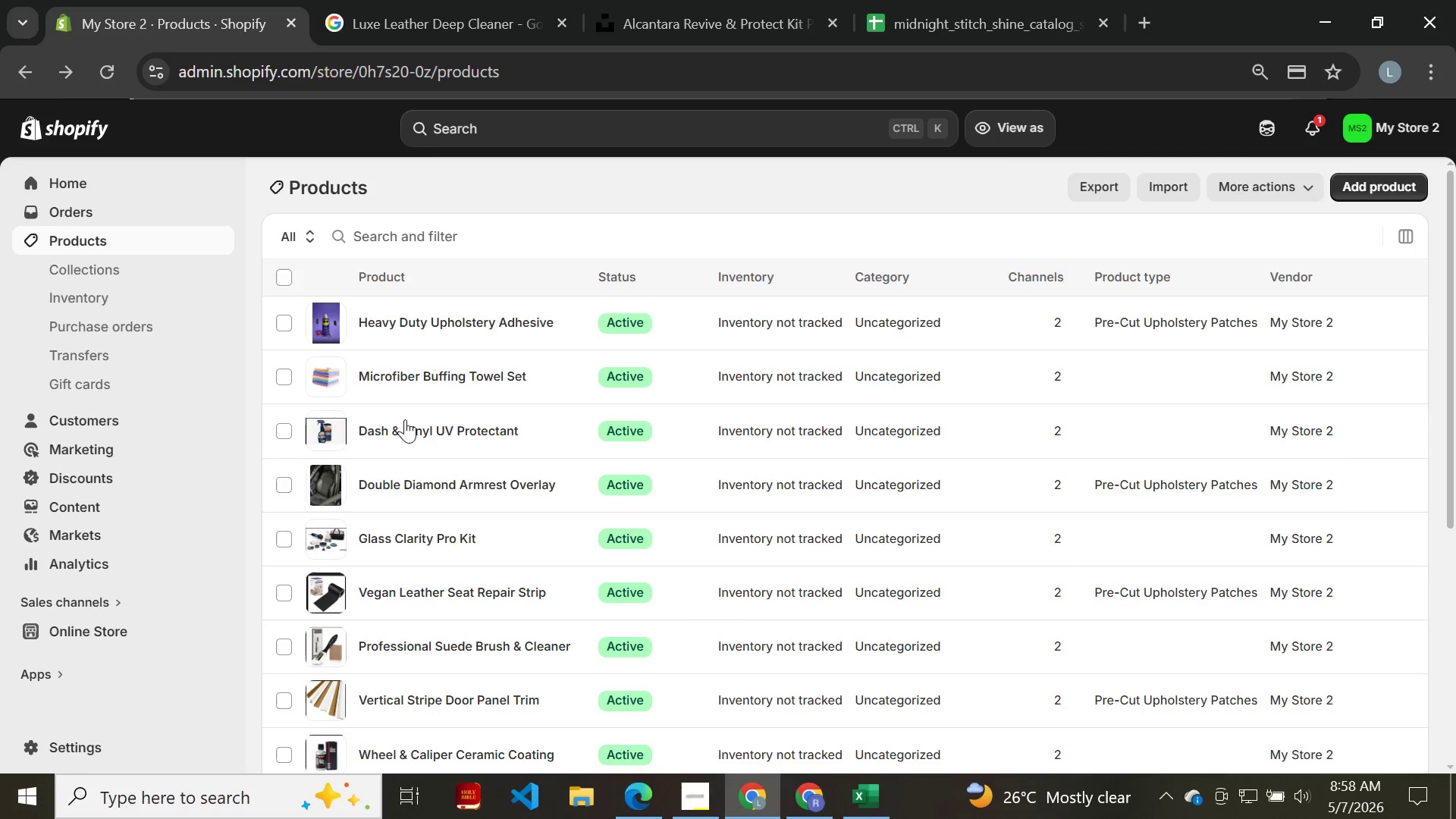 
left_click([441, 636])
 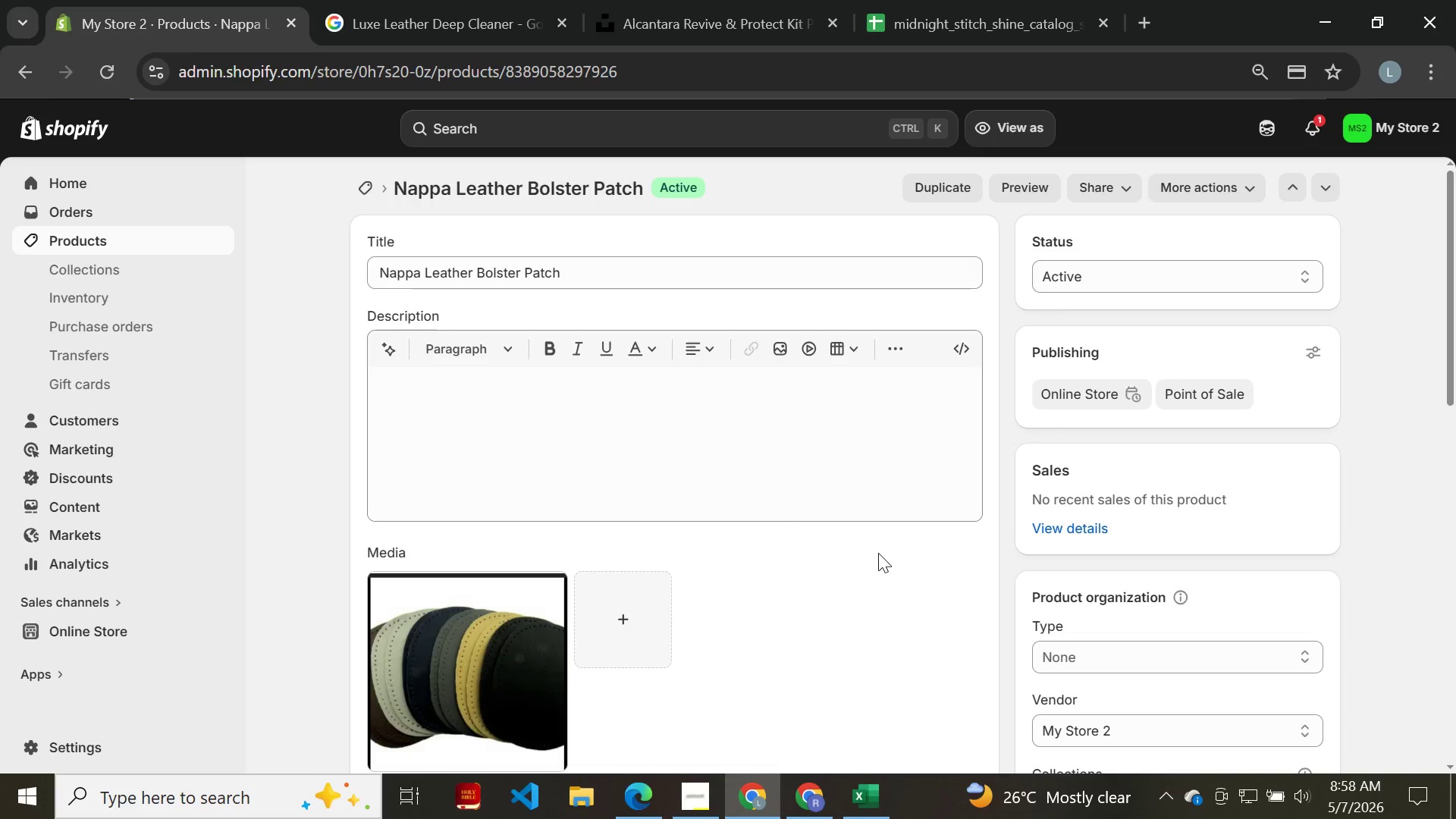 
left_click([1098, 577])
 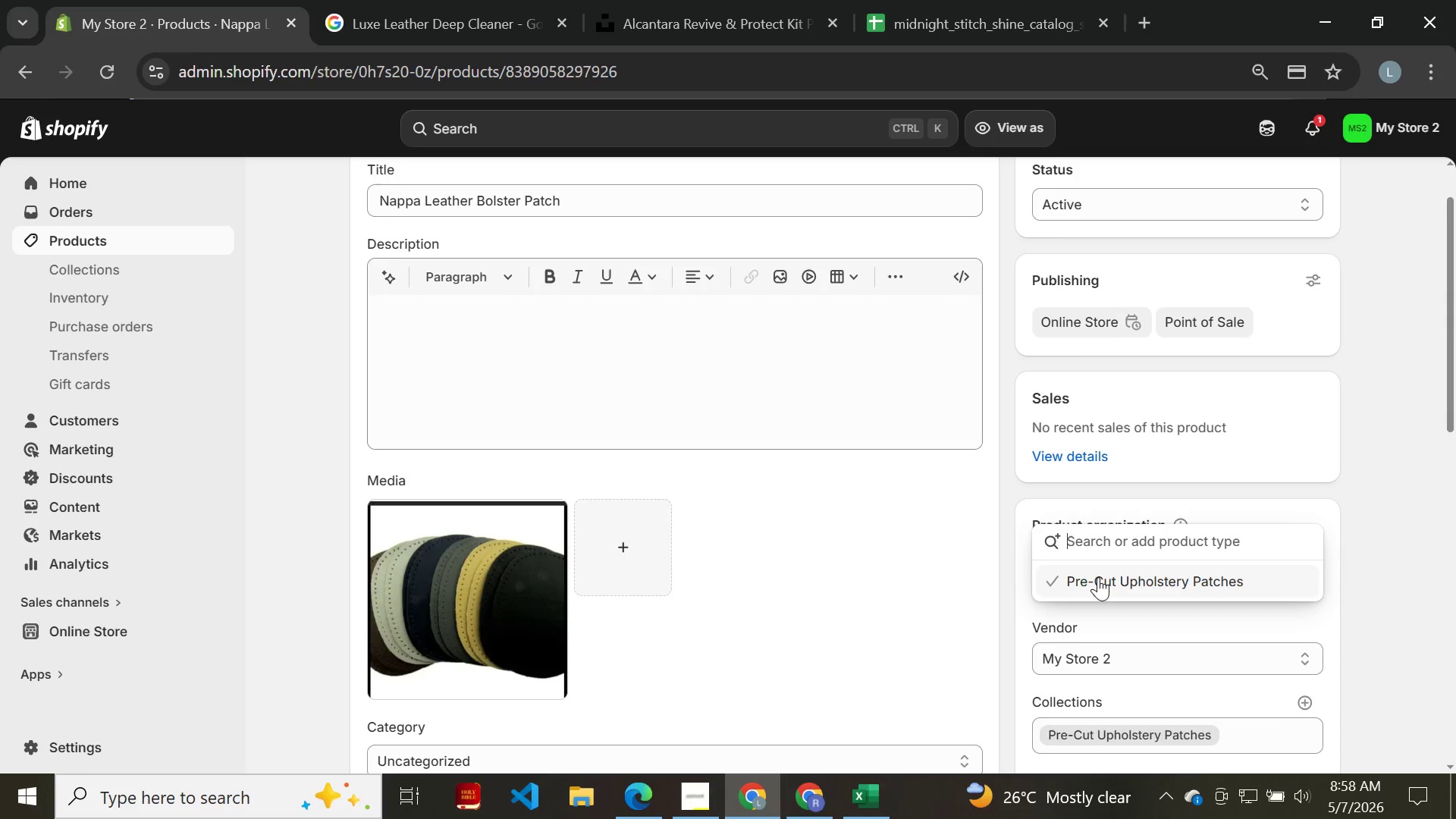 
left_click([1098, 577])
 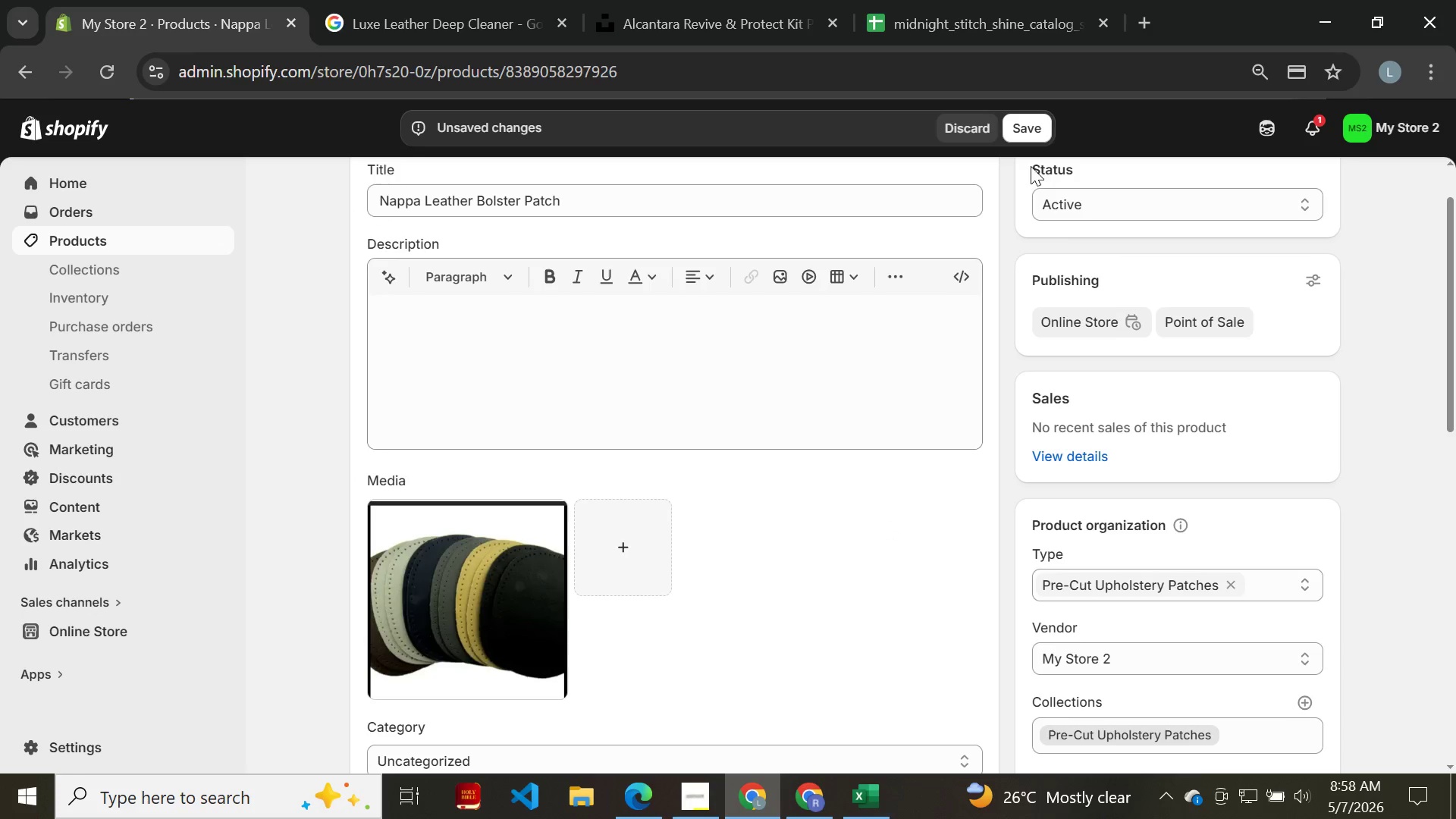 
left_click([1034, 127])
 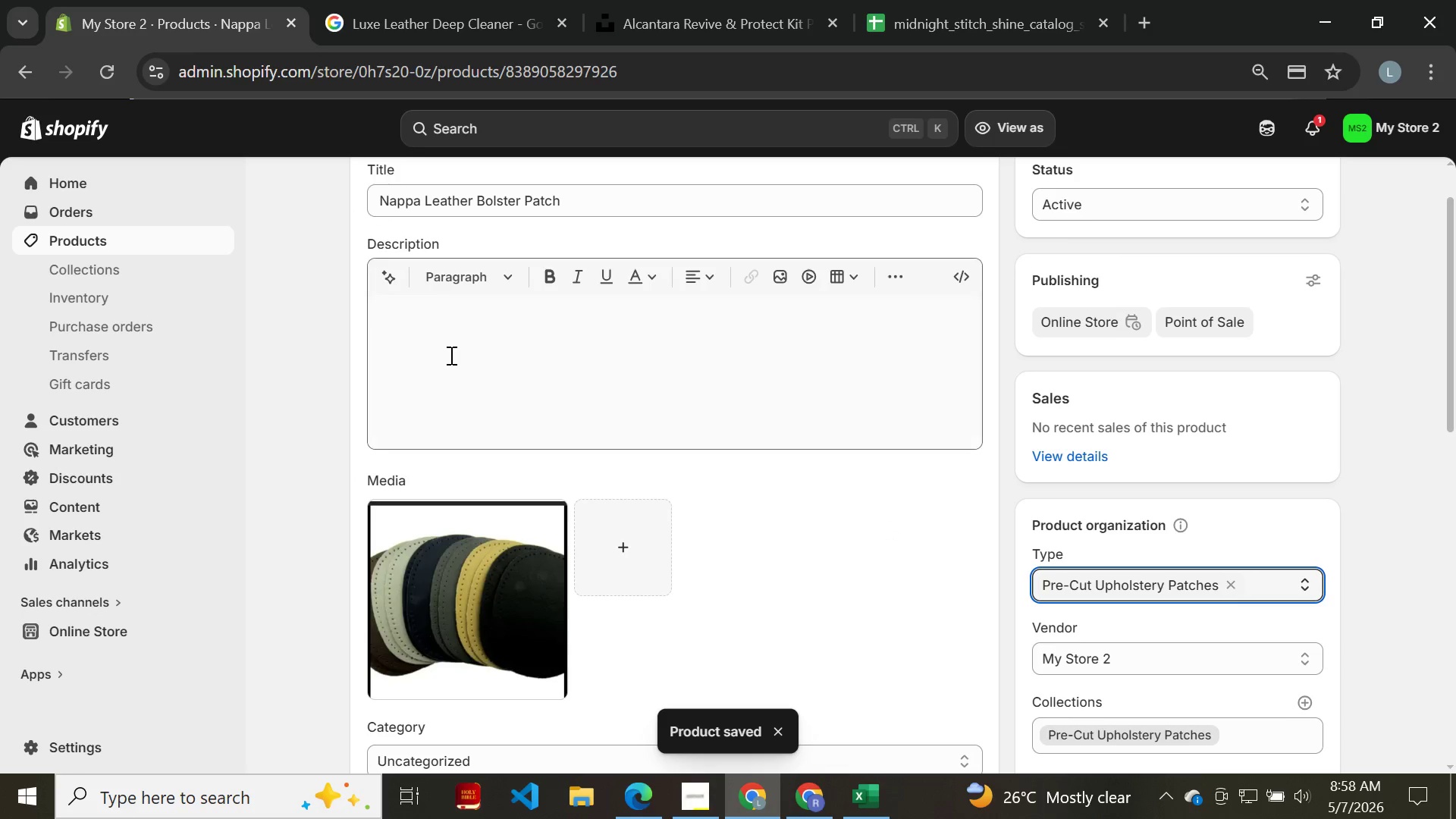 
wait(6.72)
 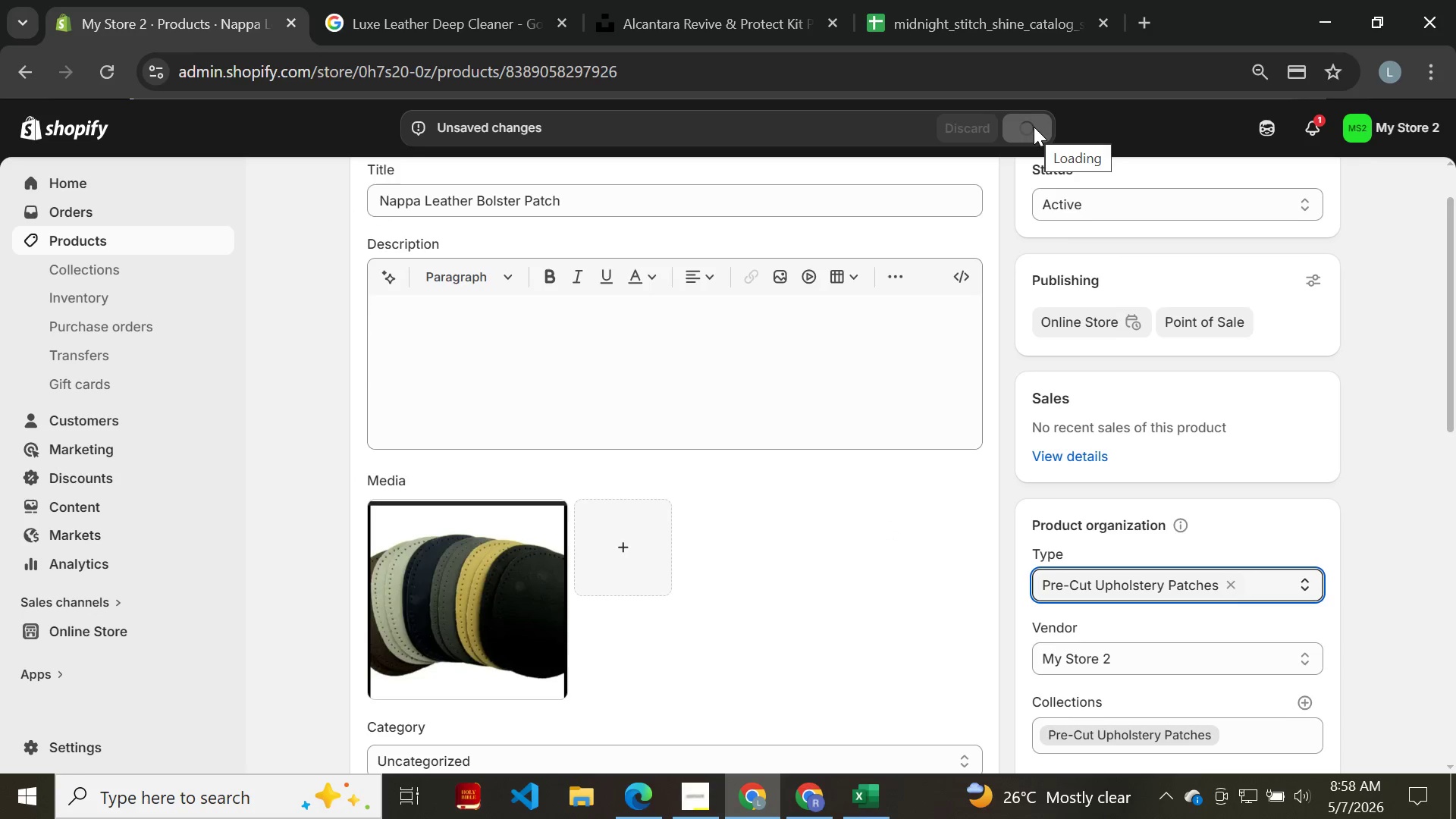 
left_click([14, 71])
 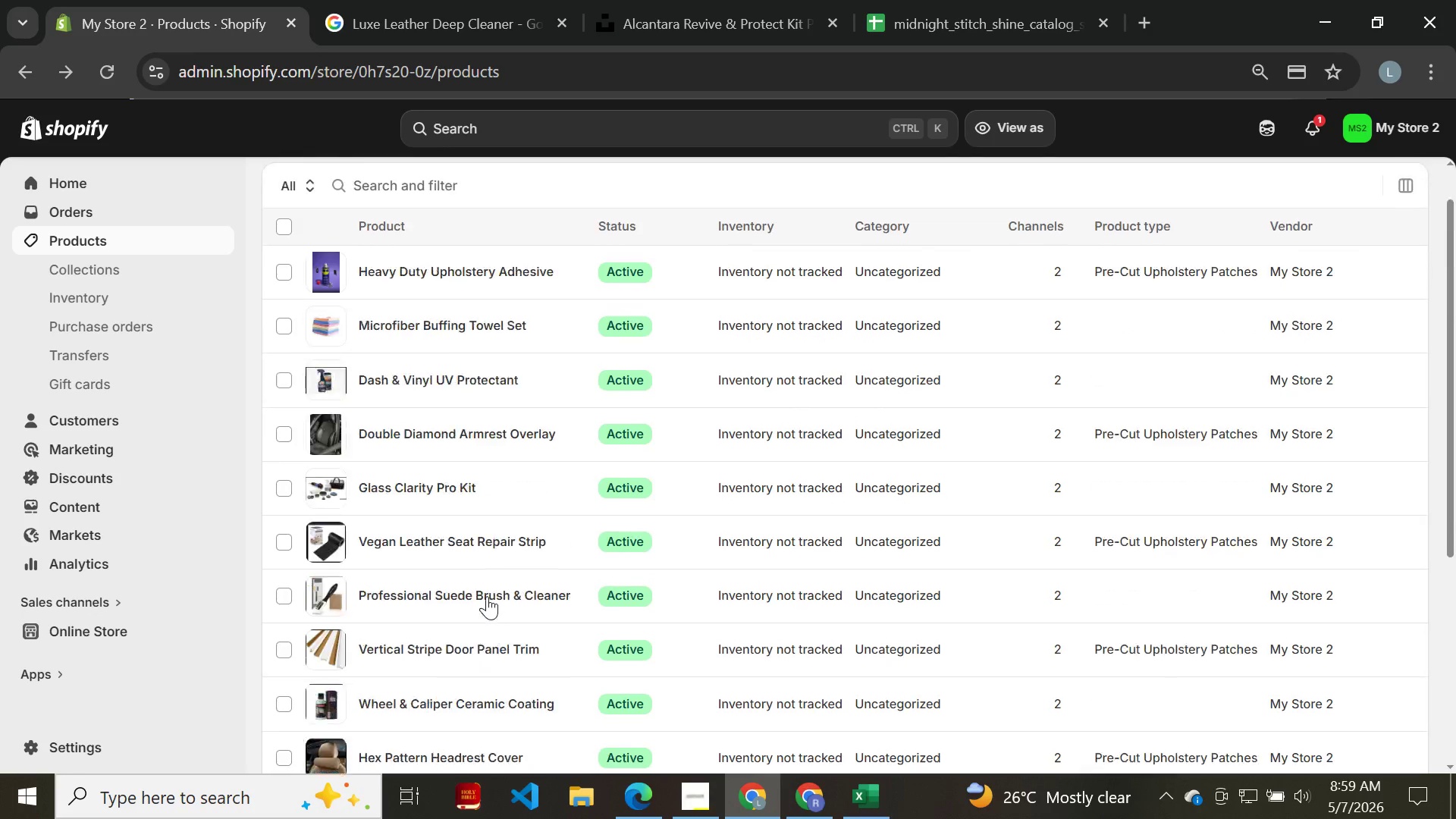 
wait(21.09)
 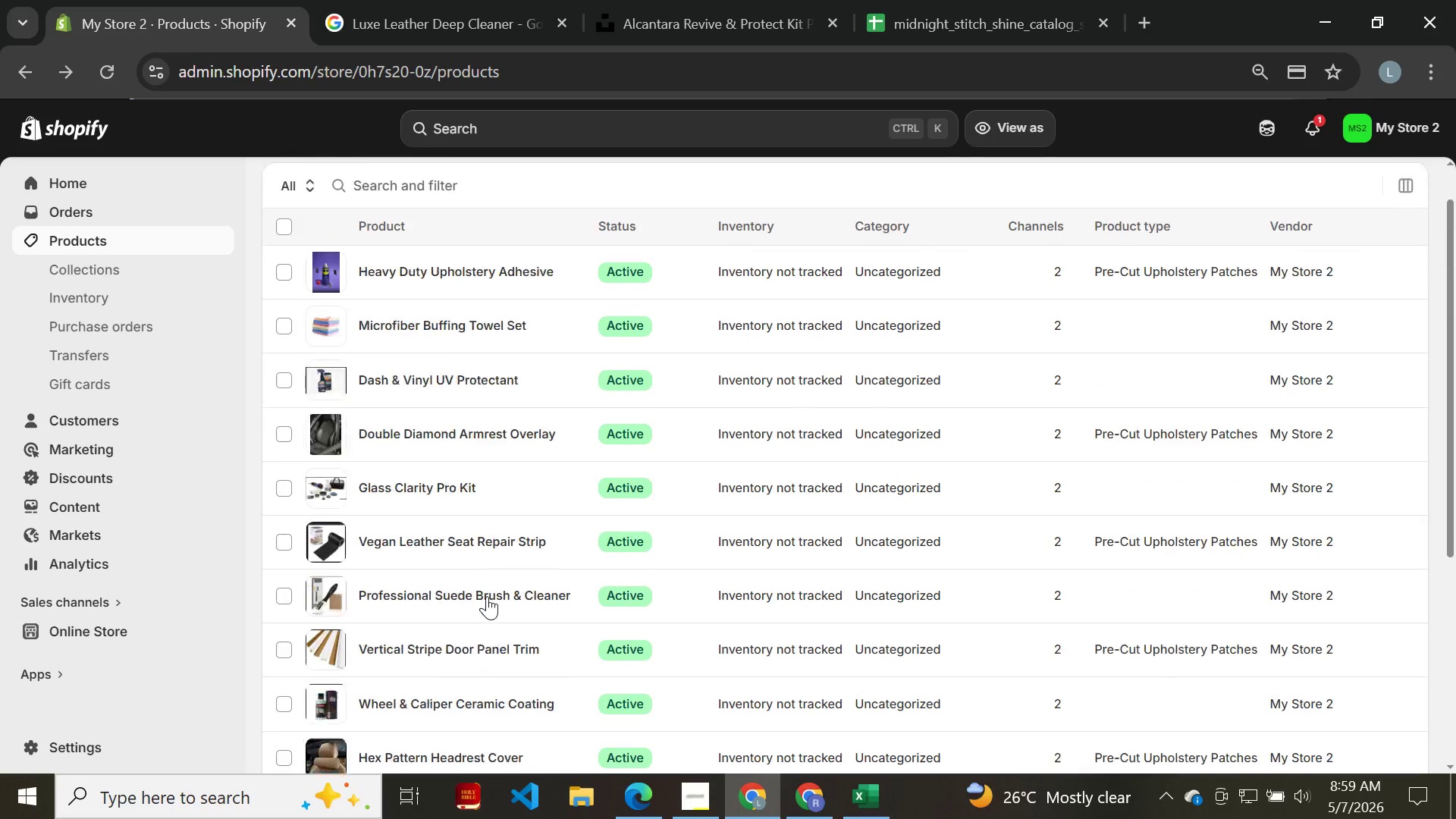 
left_click([416, 368])
 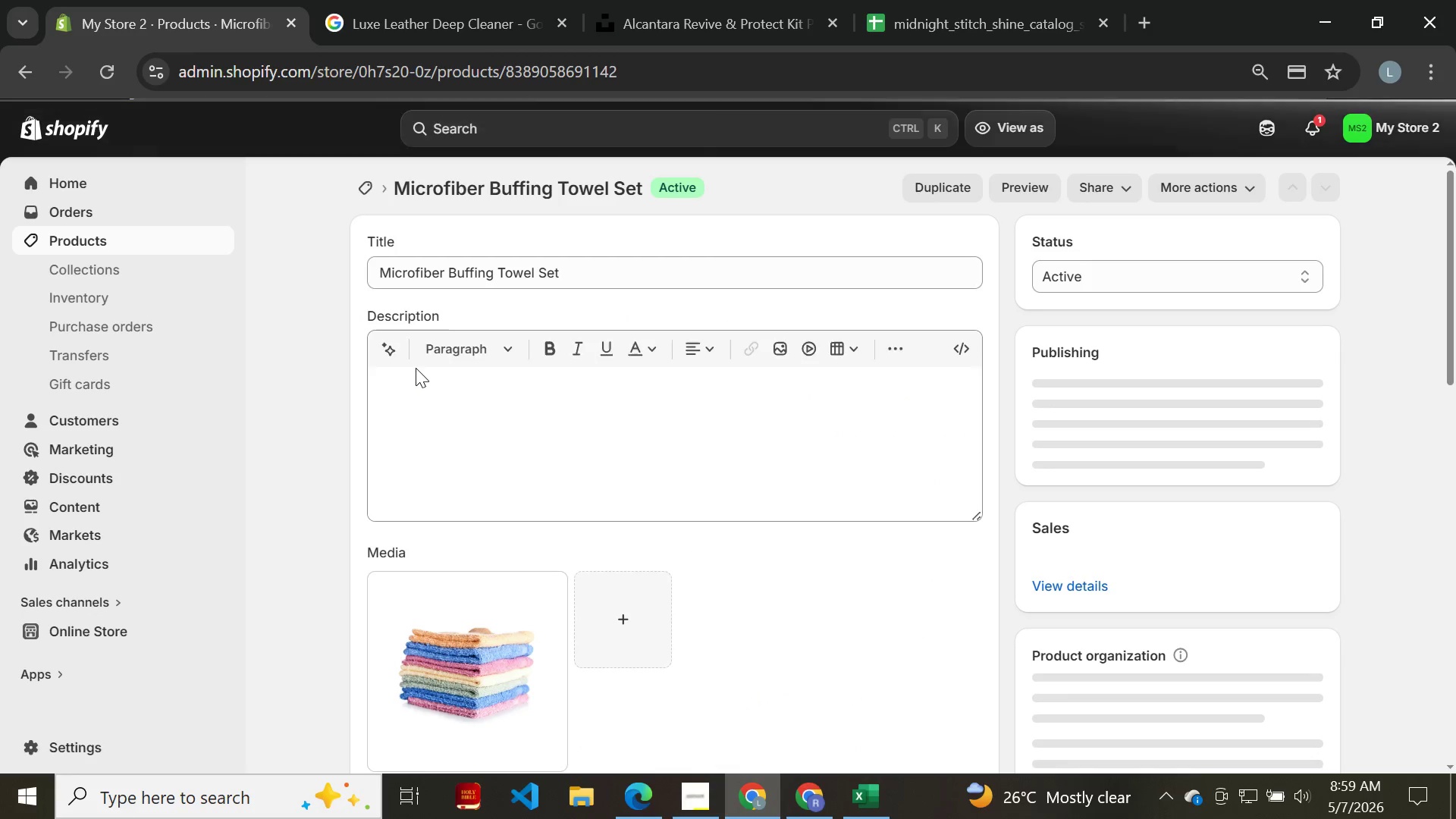 
mouse_move([1055, 604])
 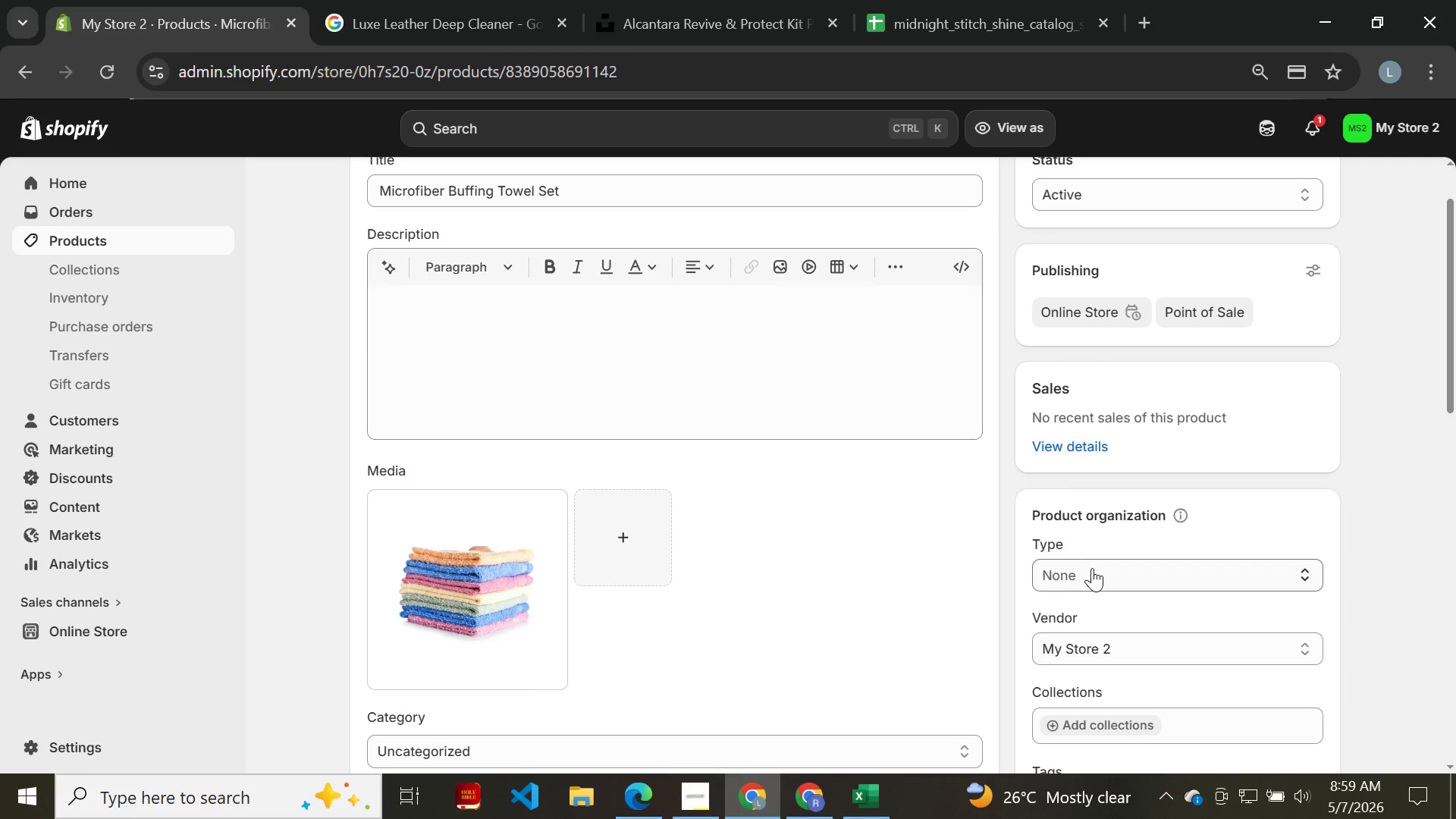 
left_click([1092, 568])
 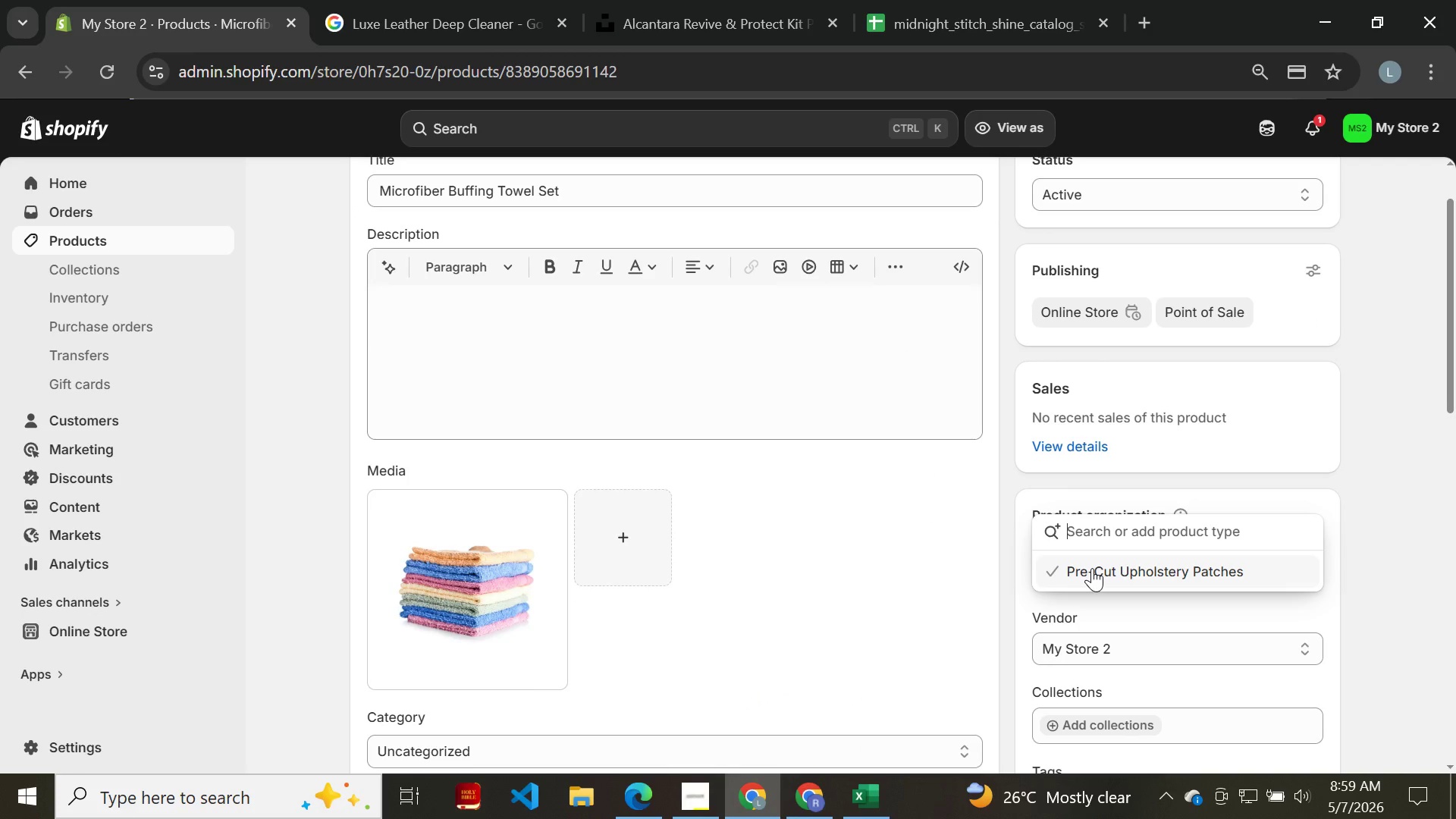 
left_click([1092, 568])
 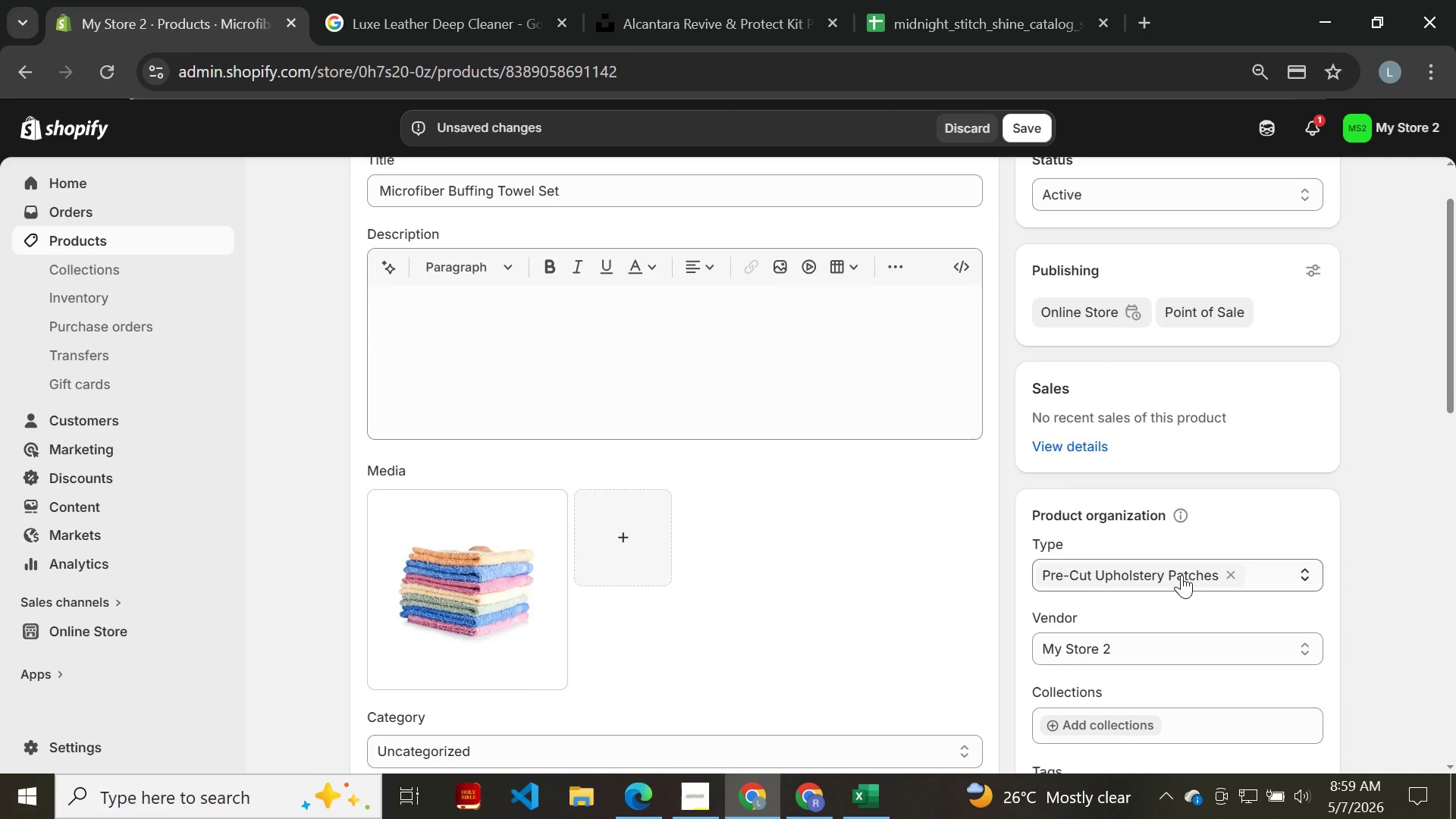 
left_click([1226, 576])
 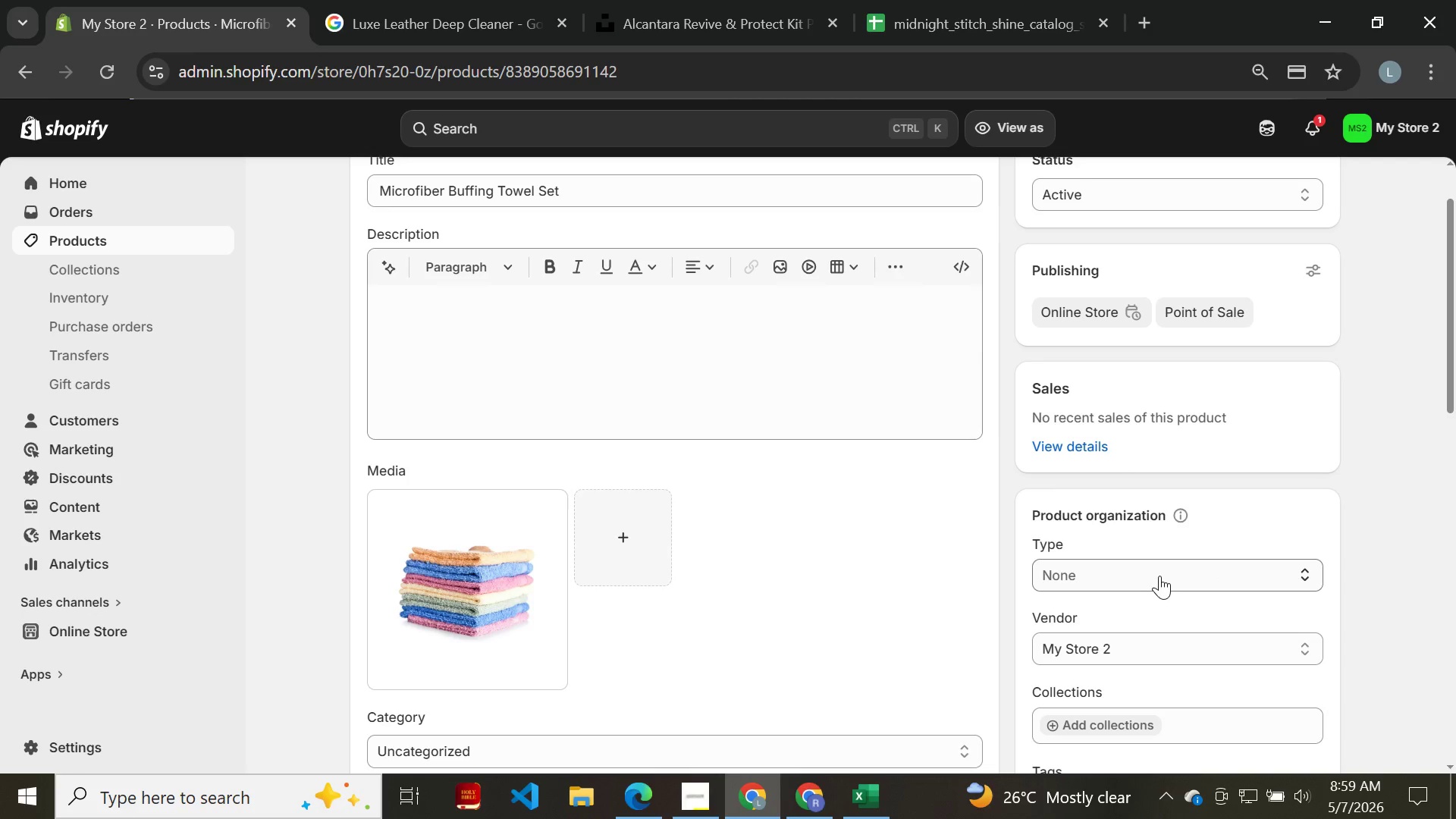 
left_click([1155, 574])
 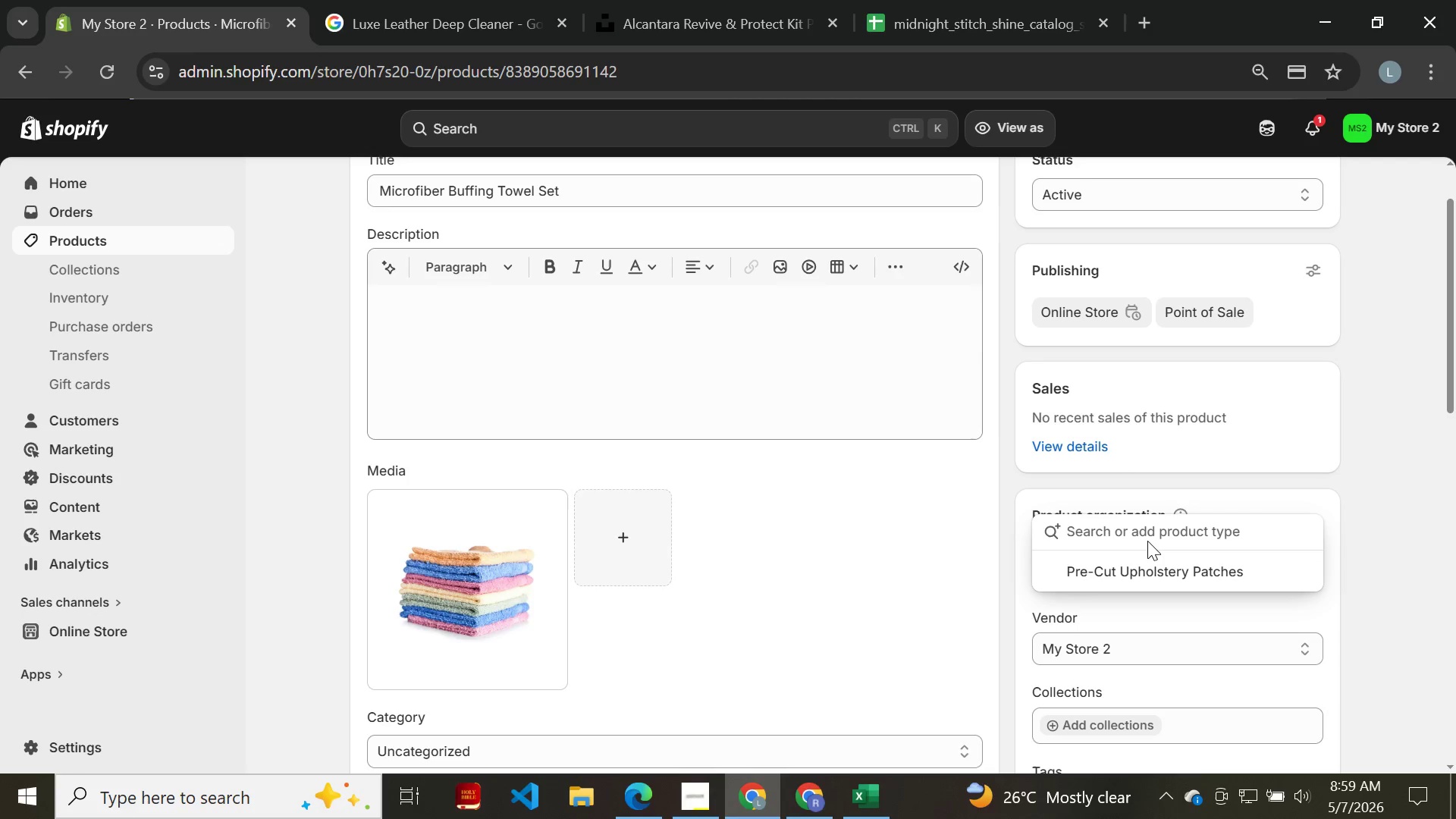 
type(Interior Care Kits)
 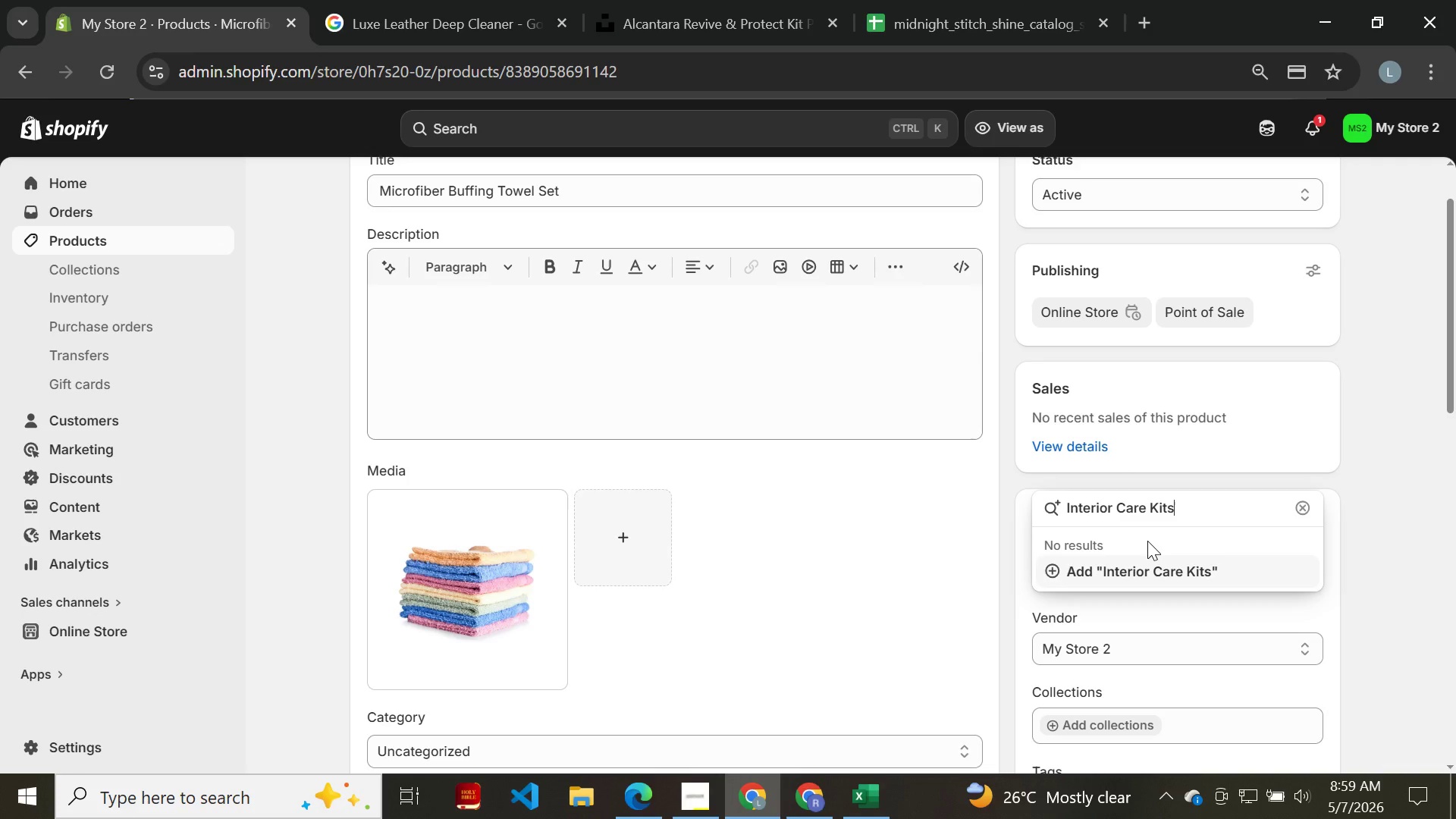 
key(Enter)
 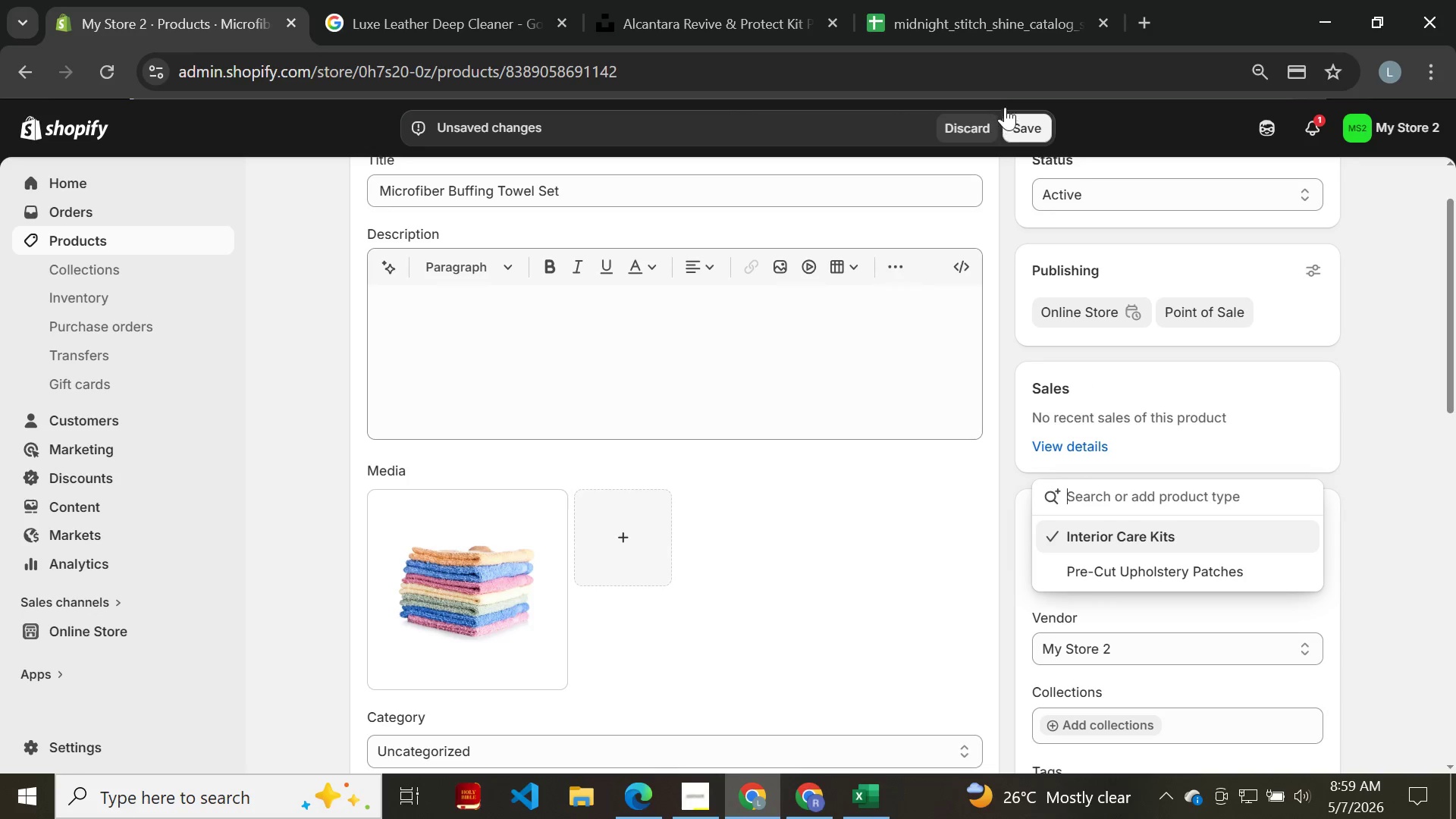 
left_click([1014, 119])
 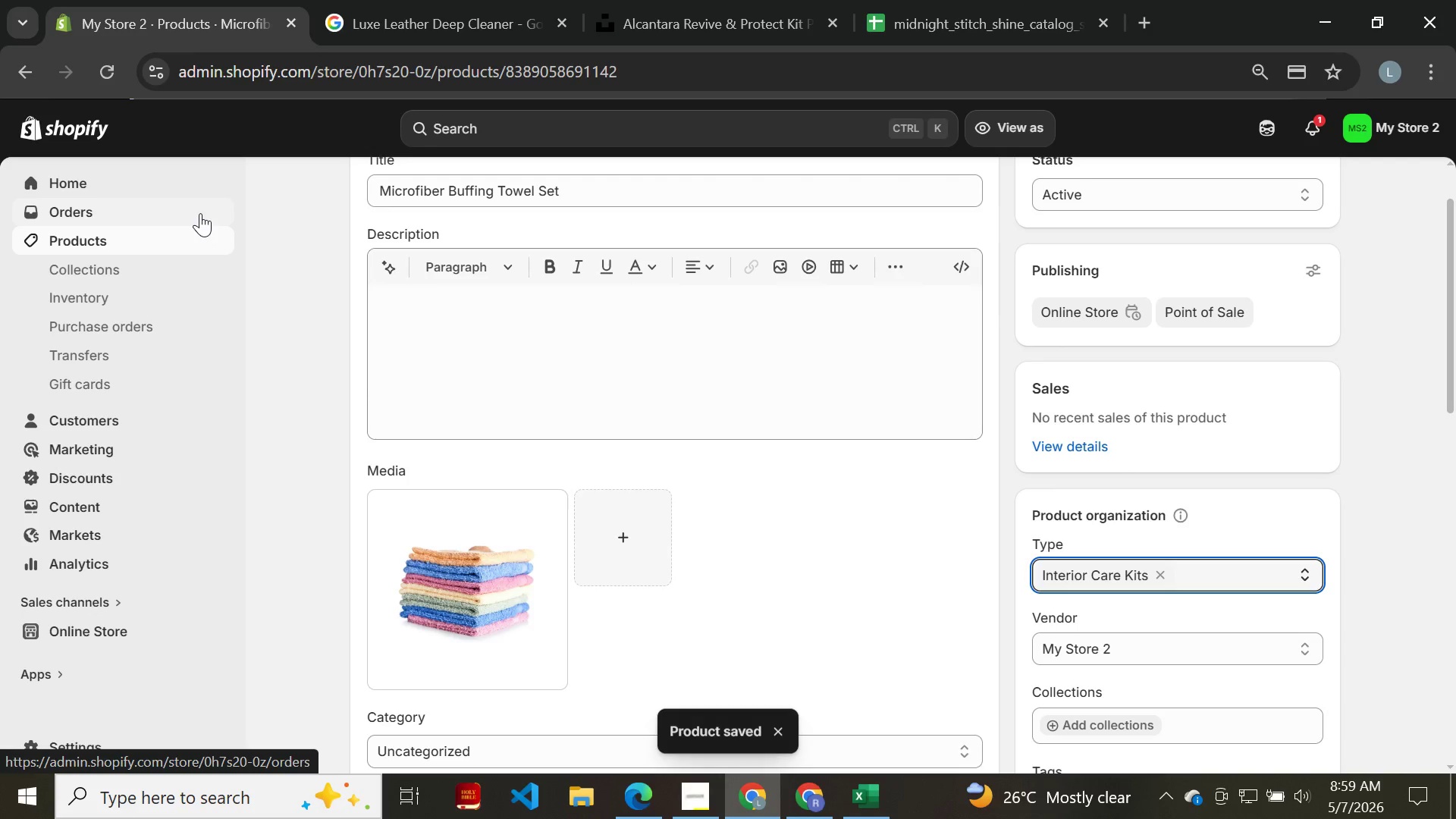 
wait(9.92)
 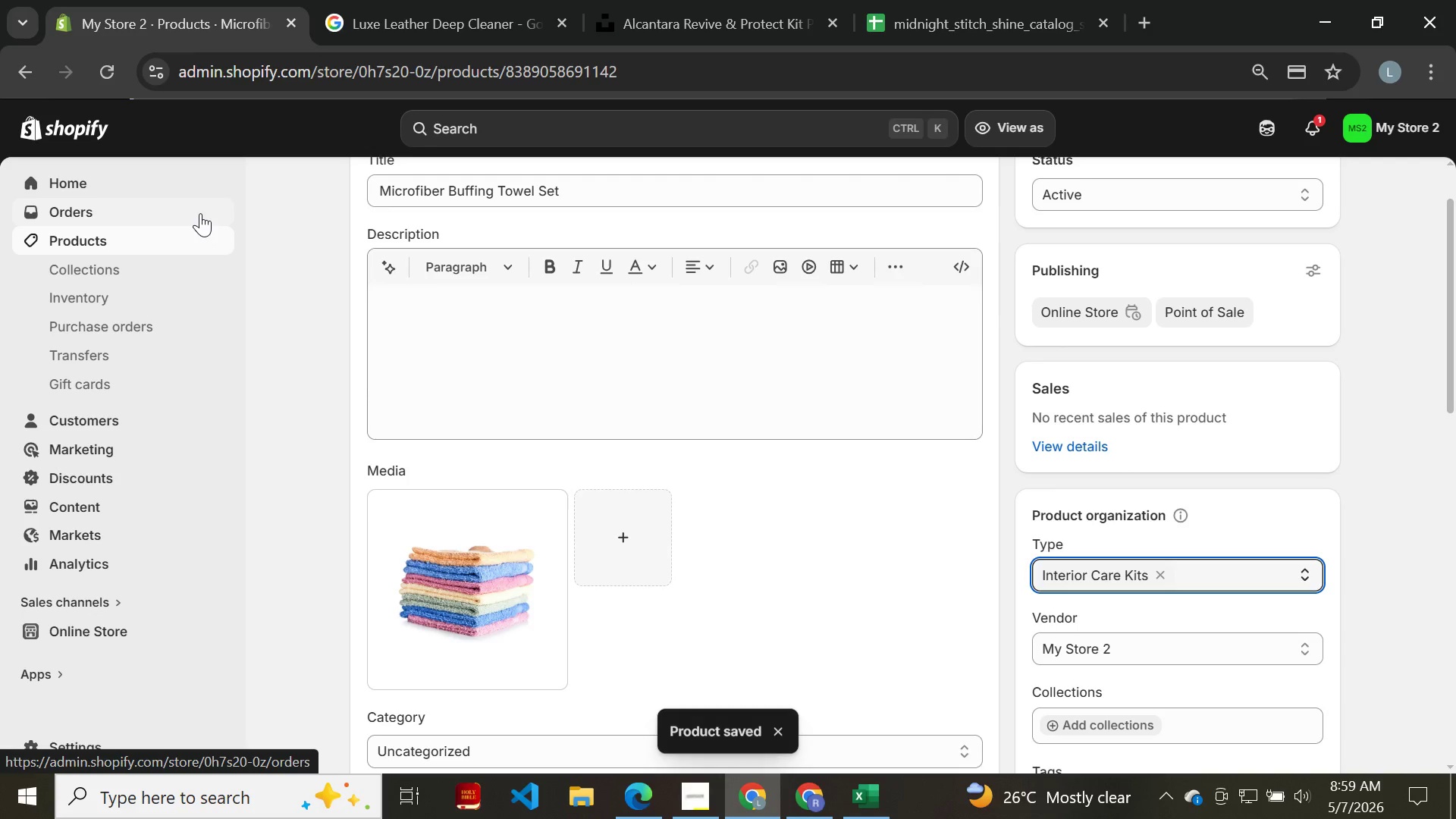 
left_click([17, 70])
 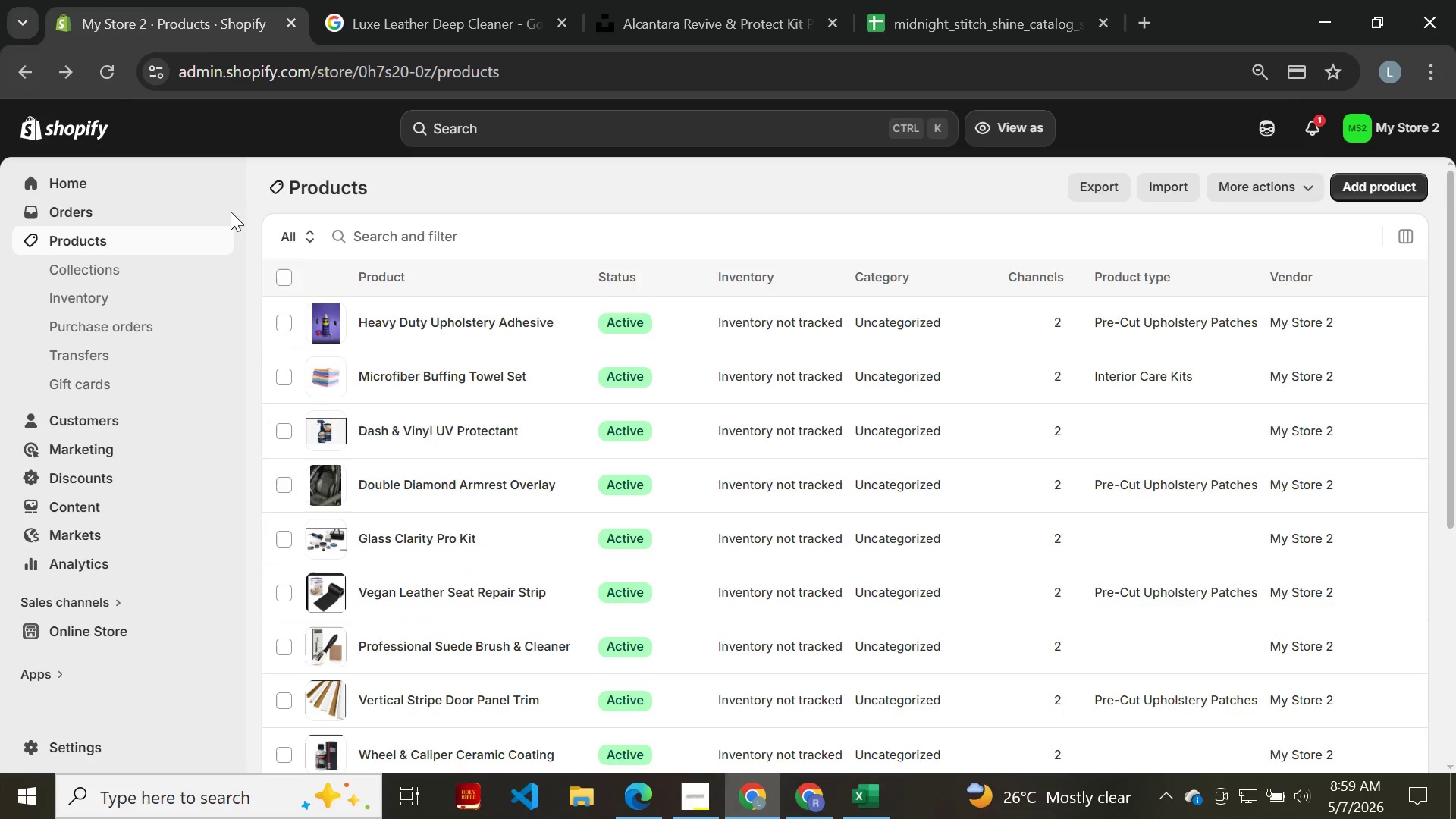 
left_click([410, 419])
 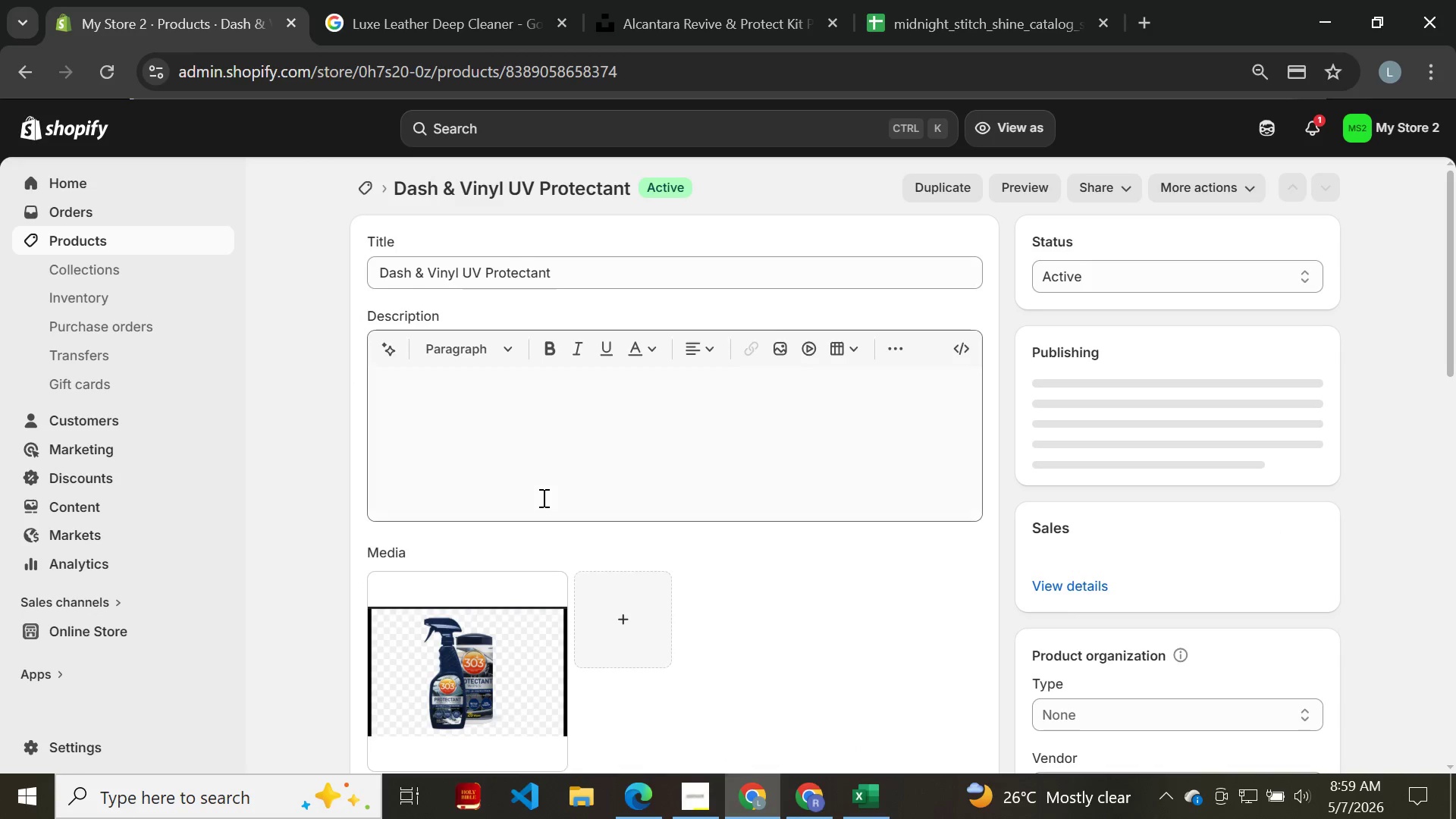 
wait(6.61)
 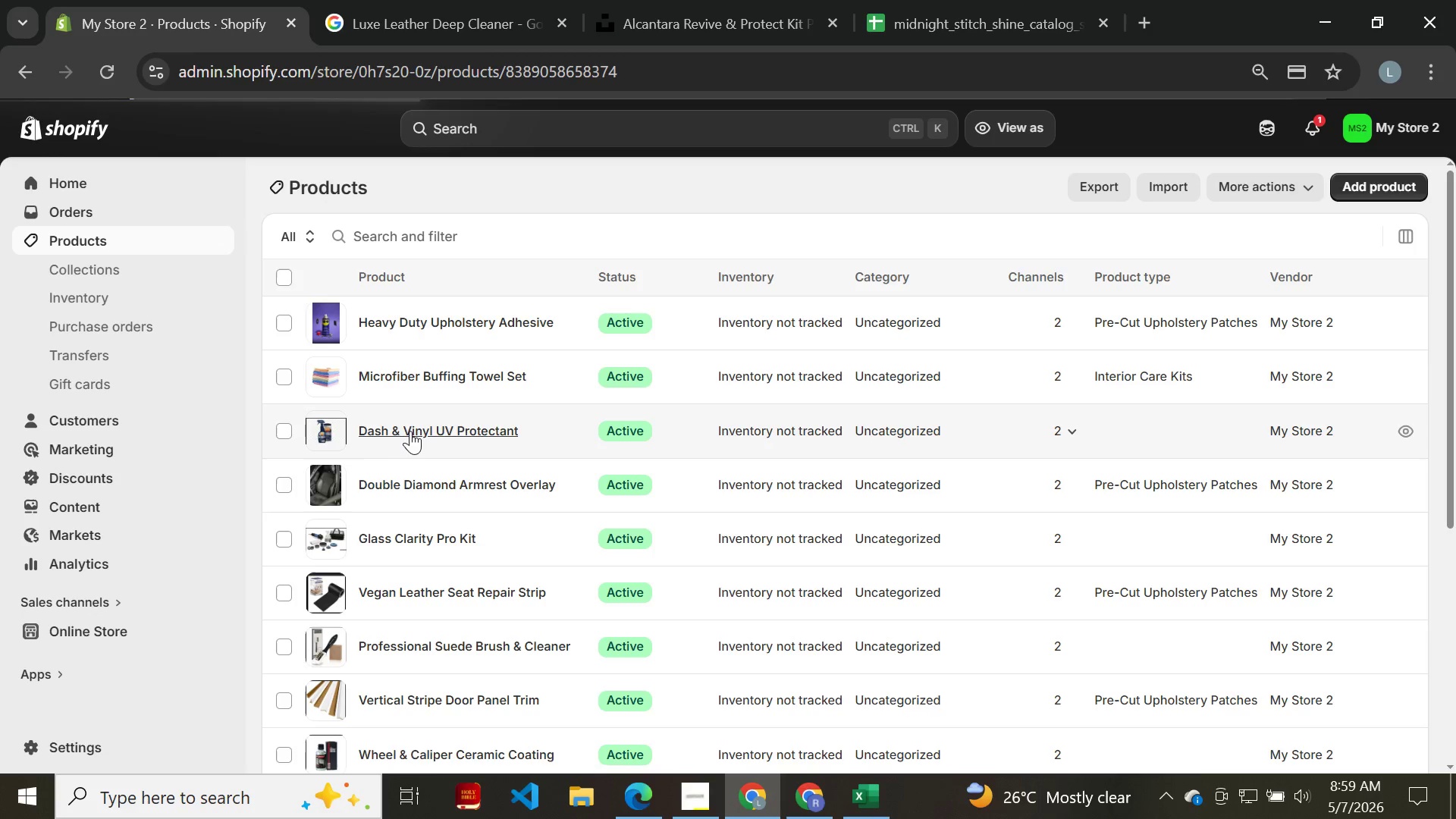 
left_click([1073, 594])
 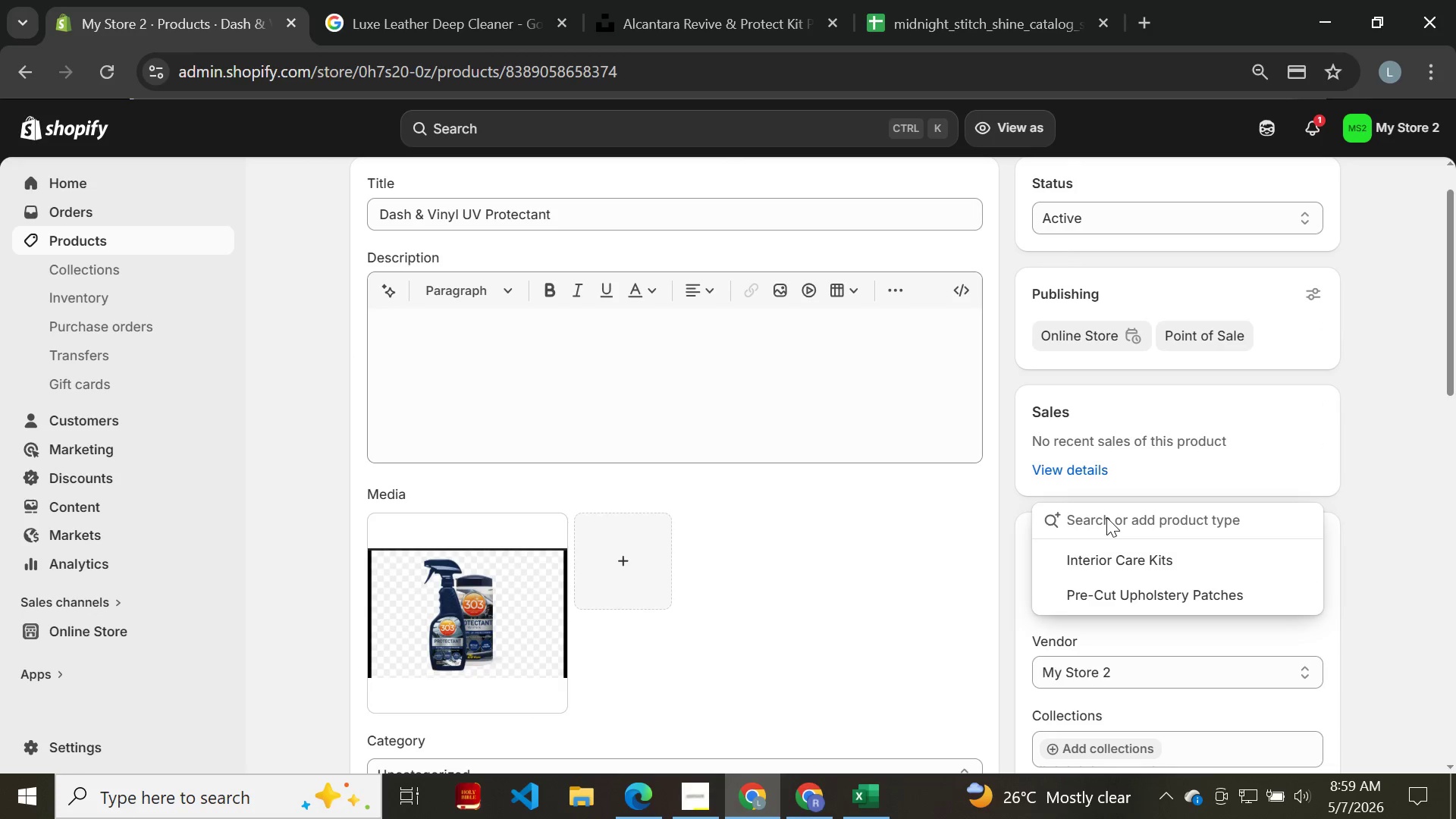 
left_click([1106, 557])
 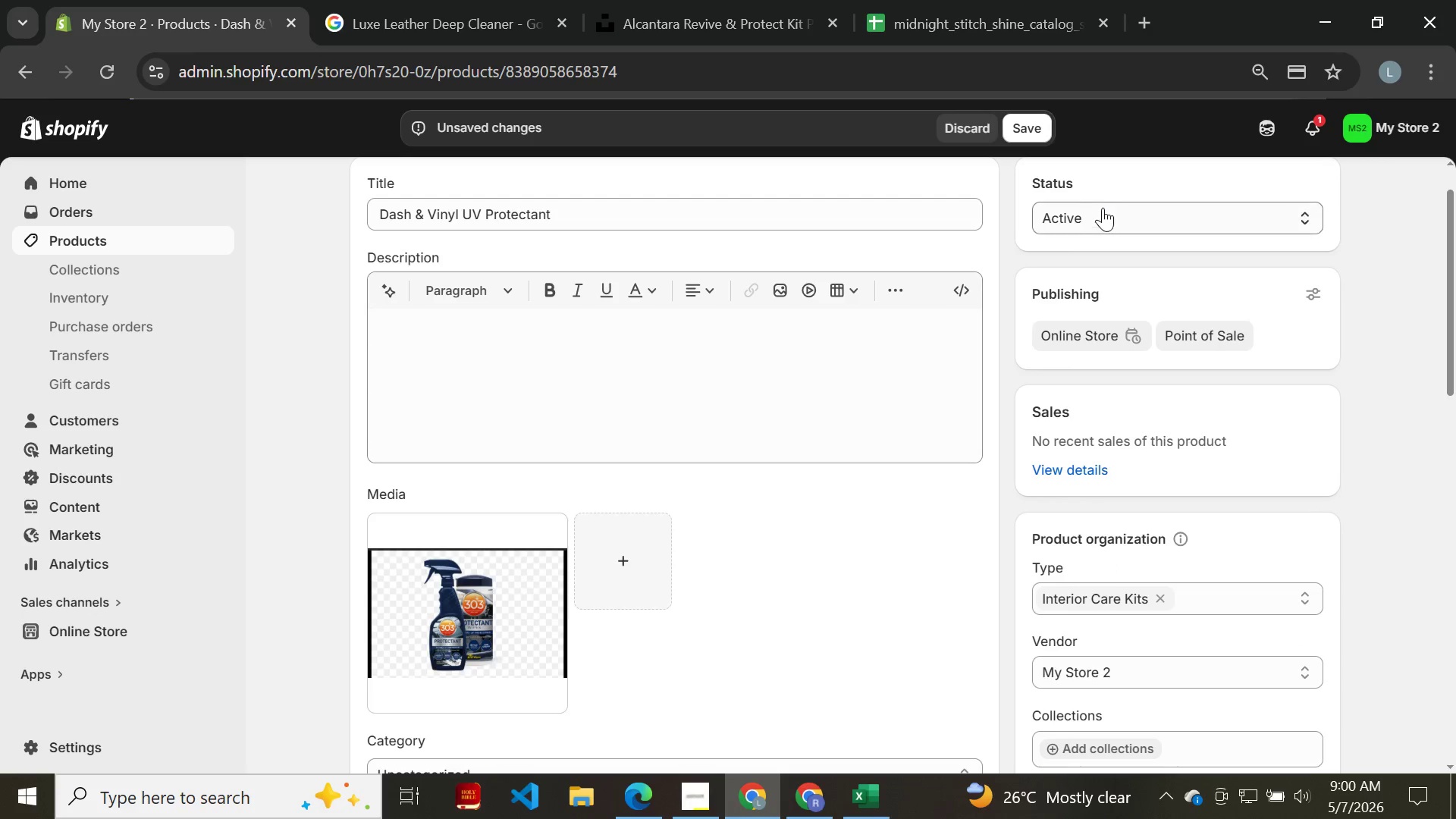 
left_click([1021, 128])
 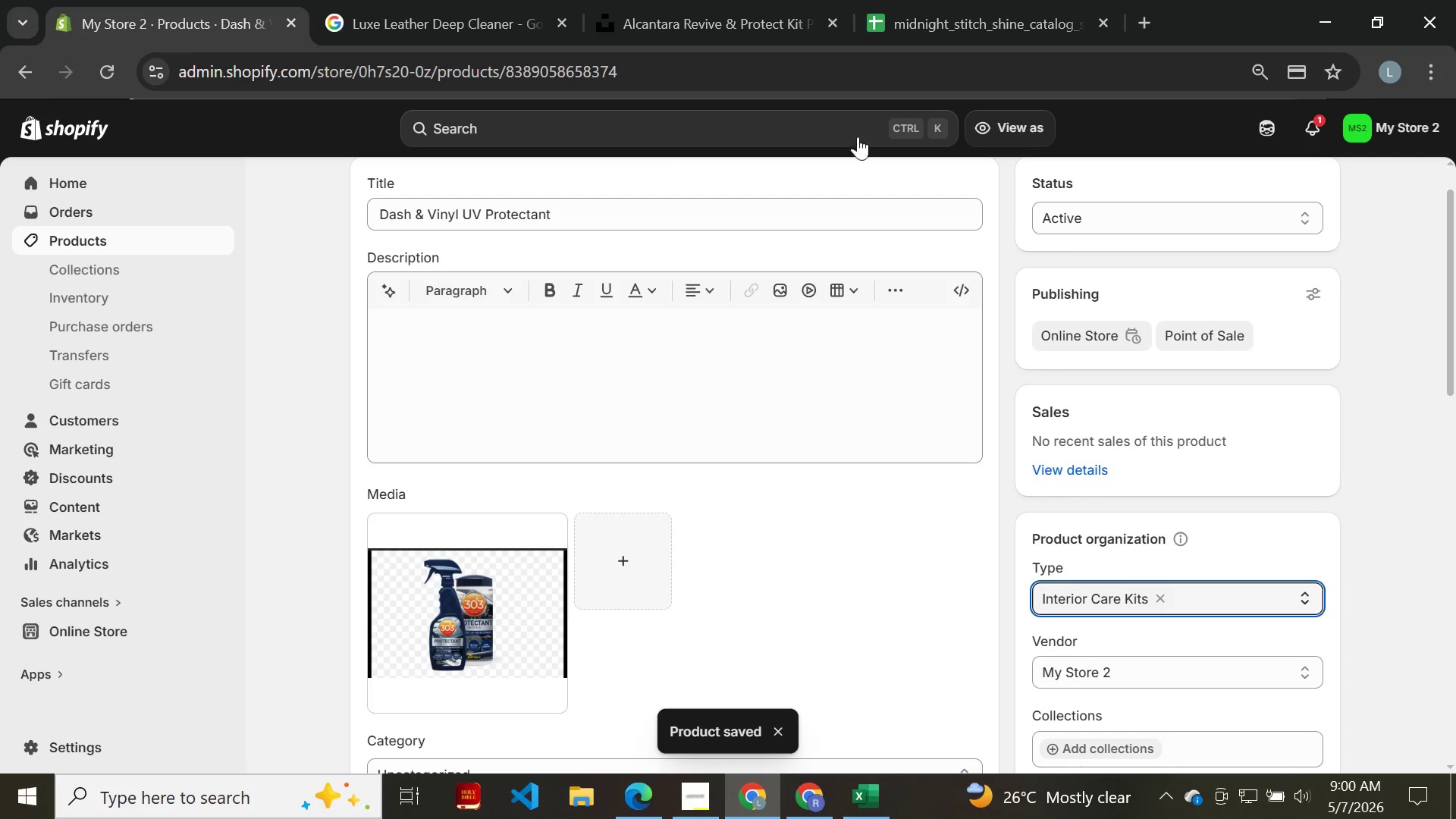 
wait(6.76)
 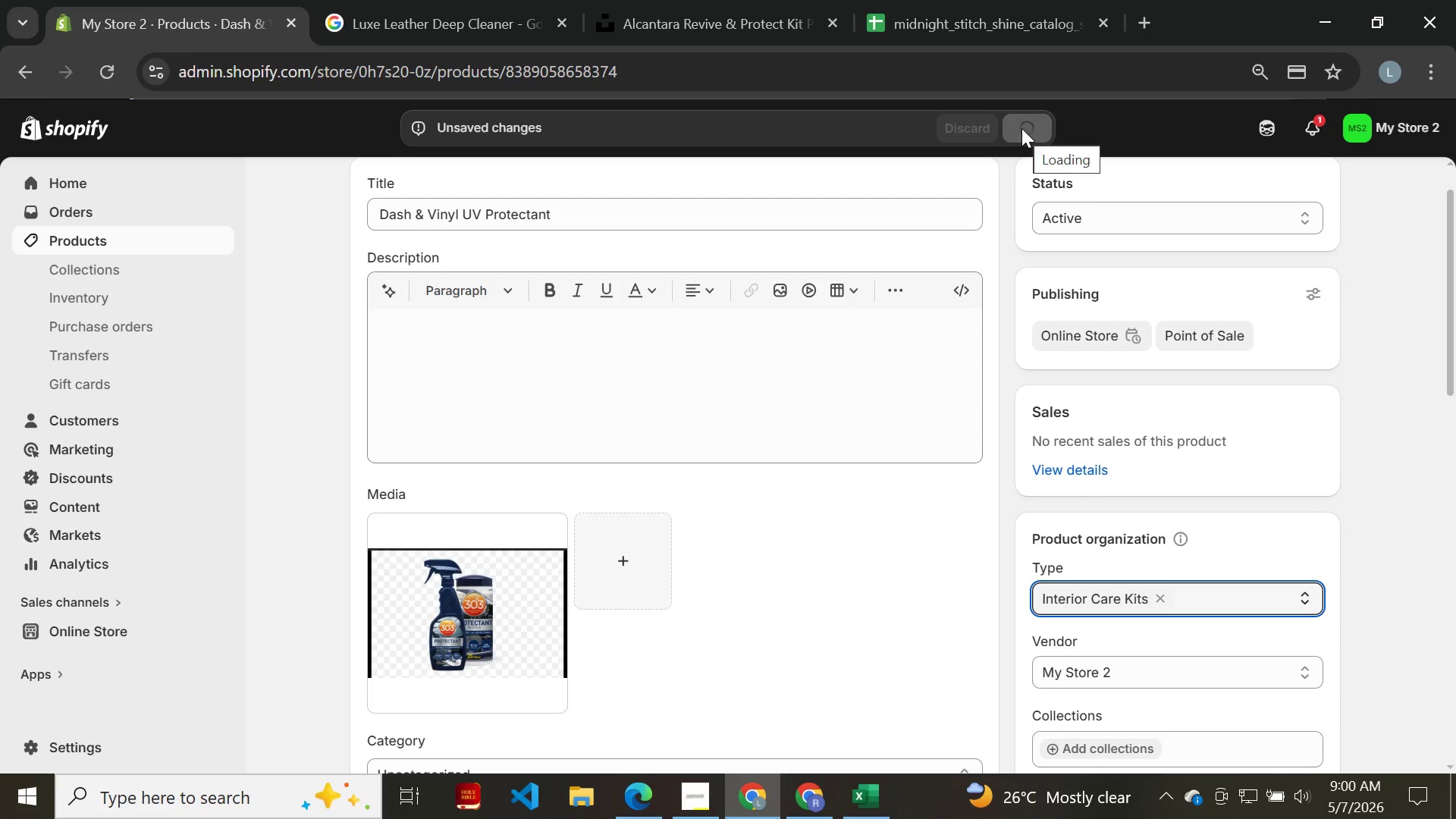 
left_click([25, 64])
 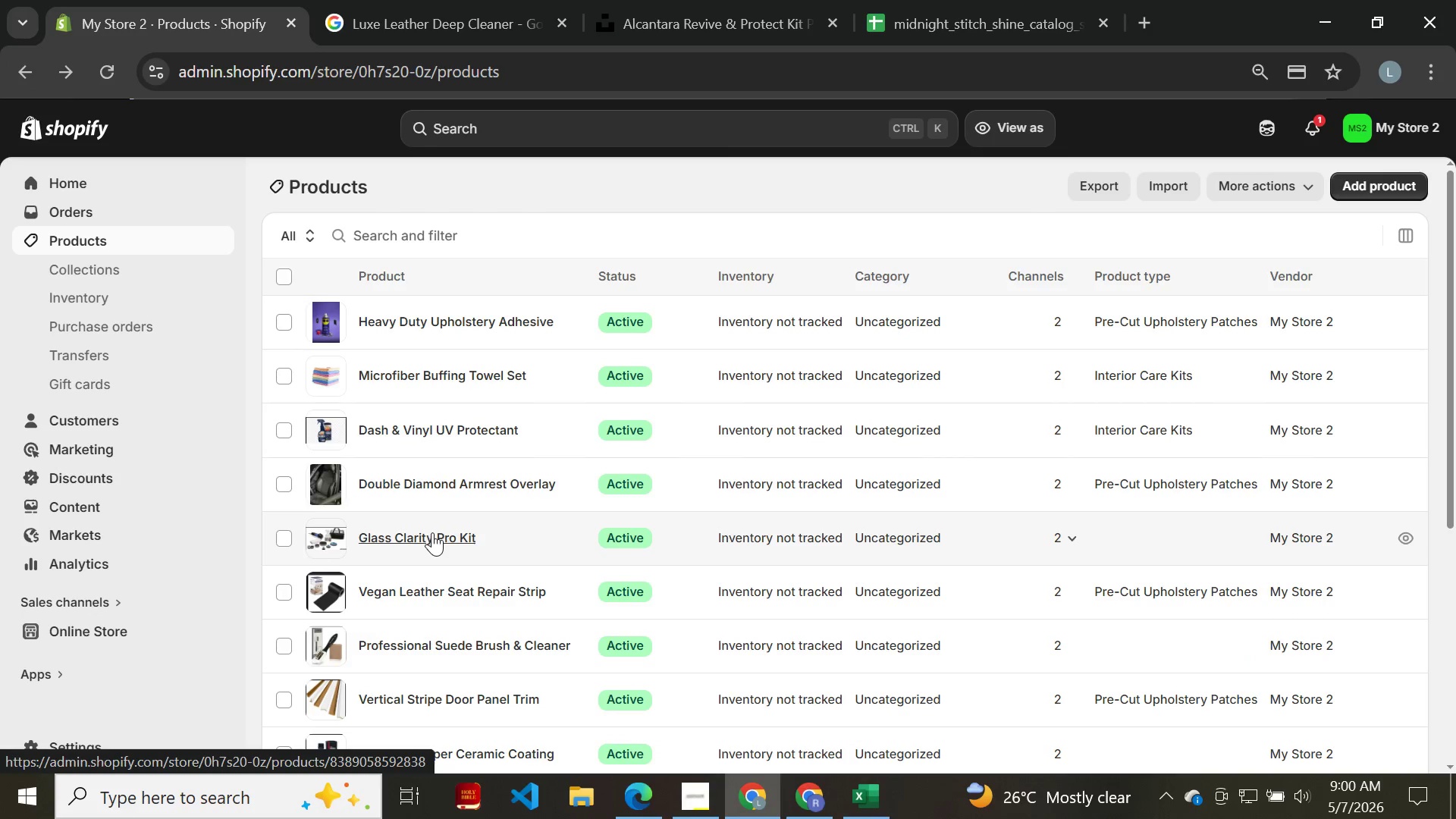 
wait(10.47)
 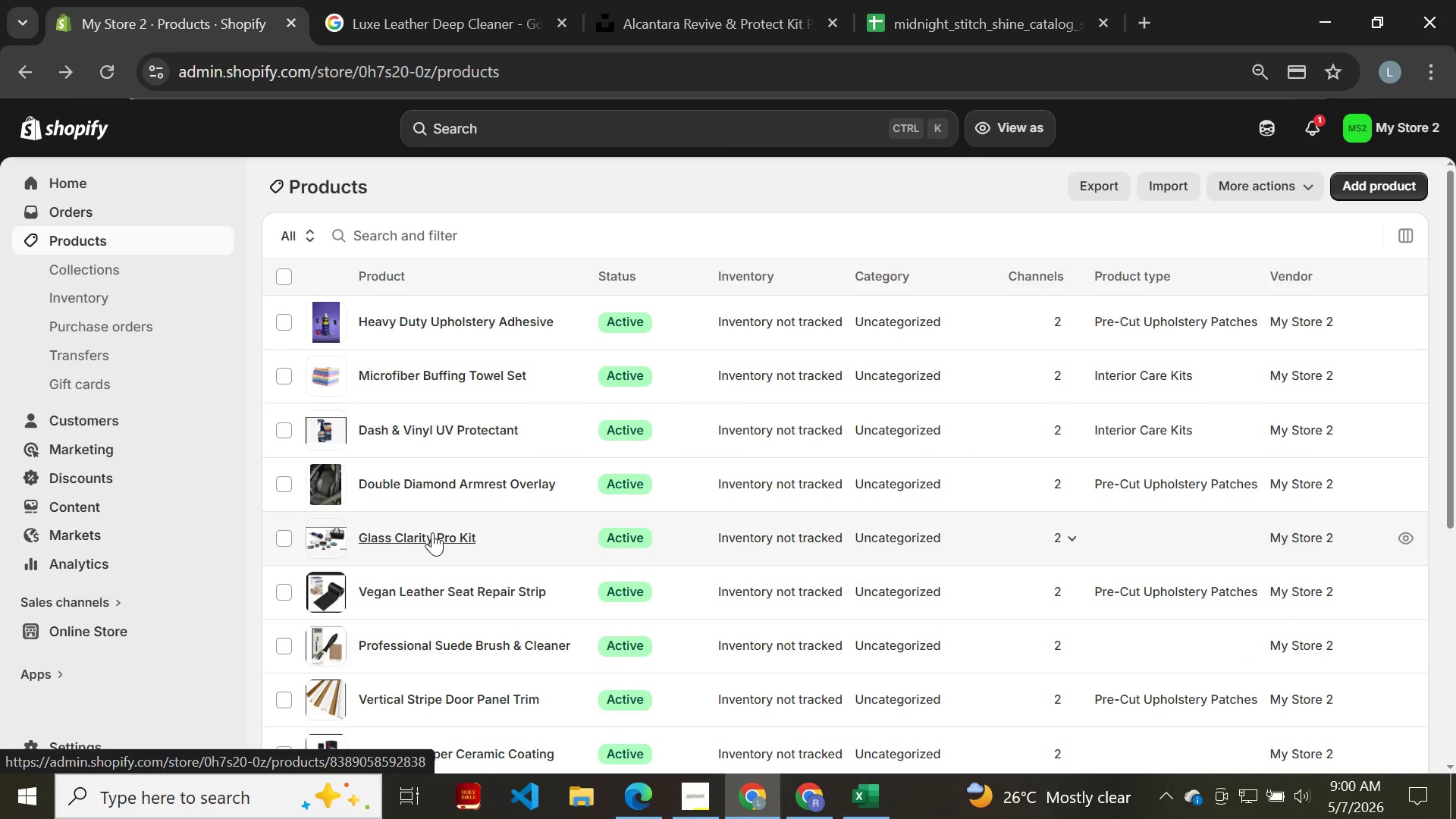 
left_click([437, 639])
 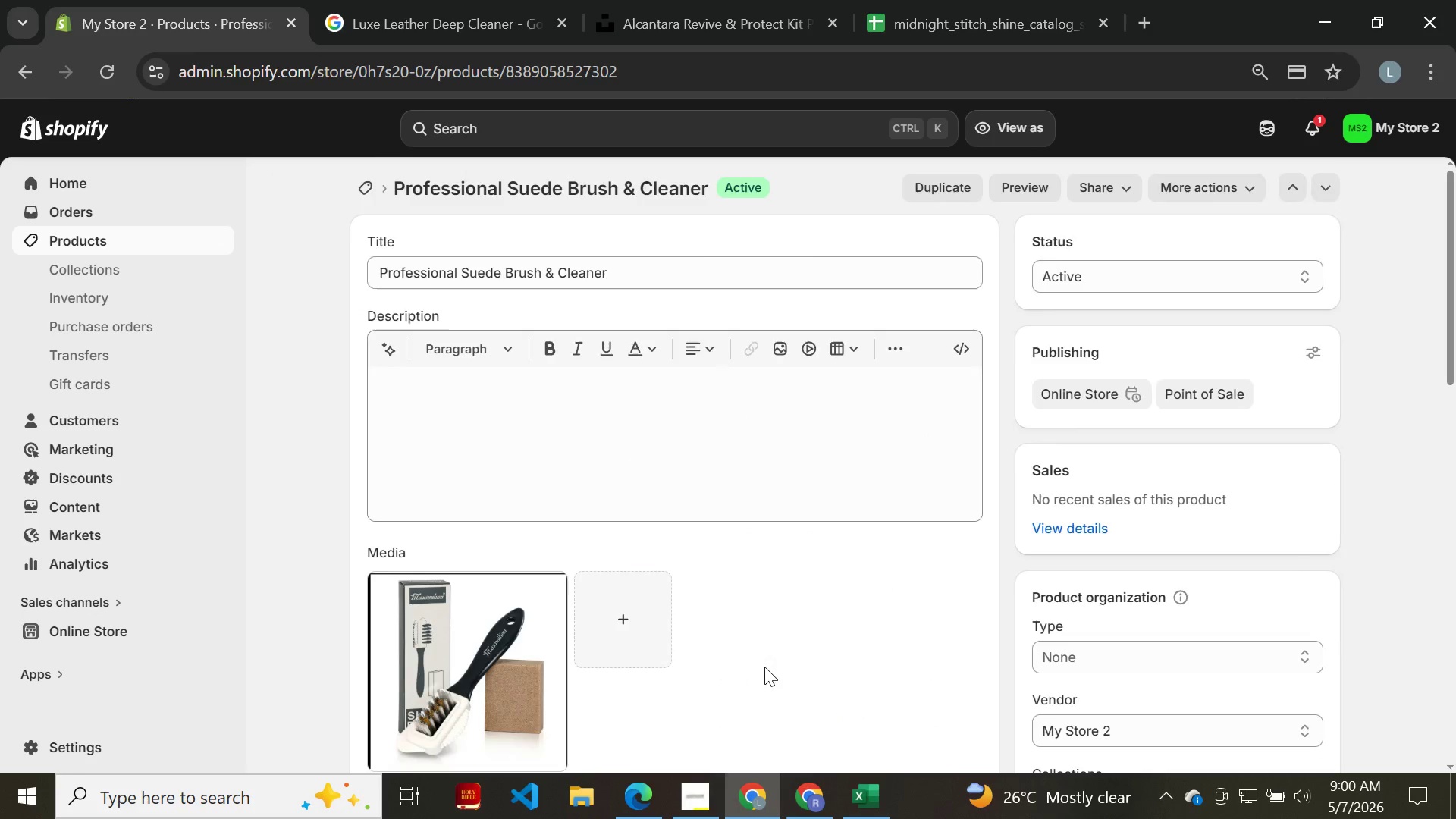 
left_click([1119, 552])
 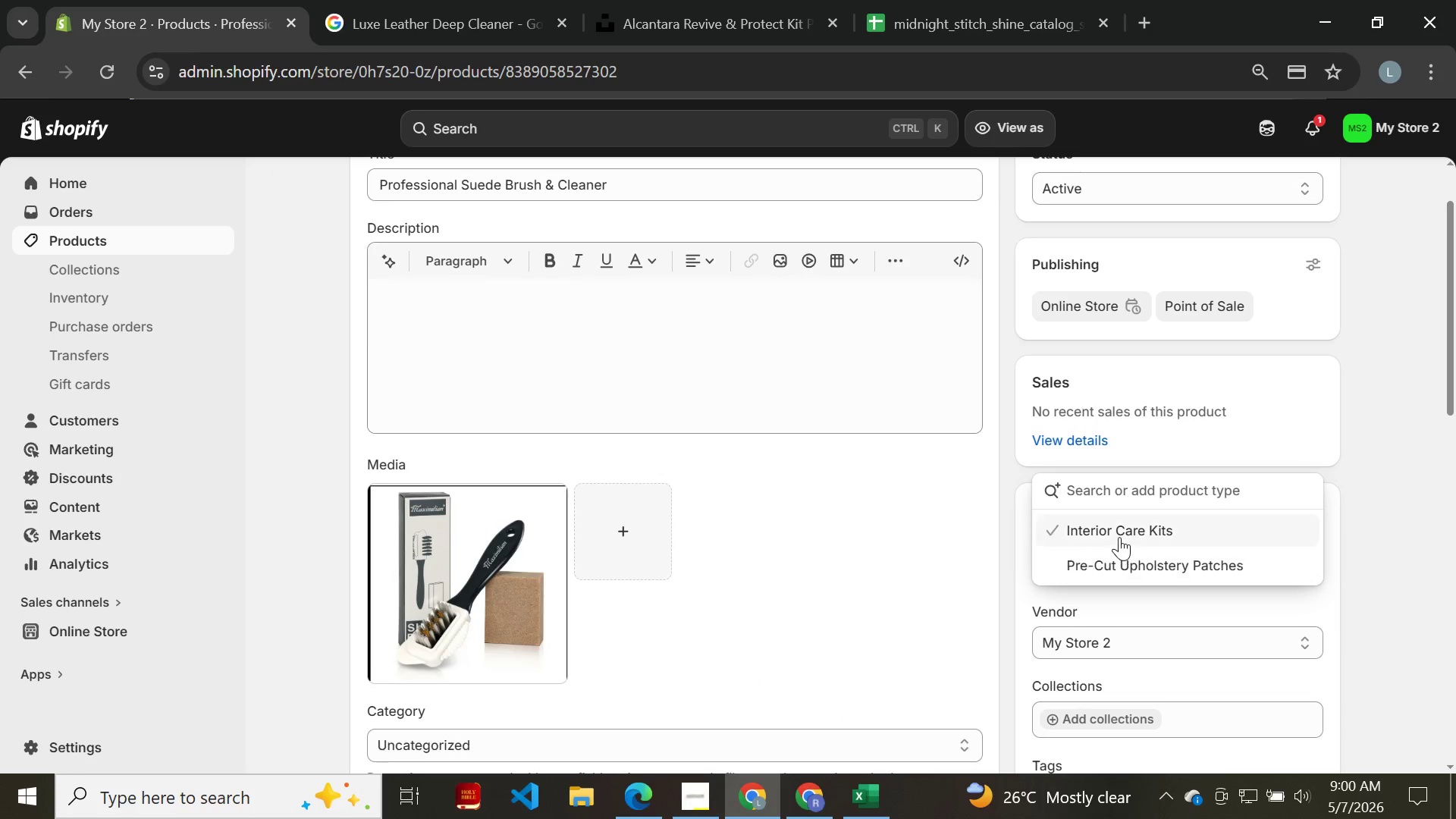 
left_click([1119, 533])
 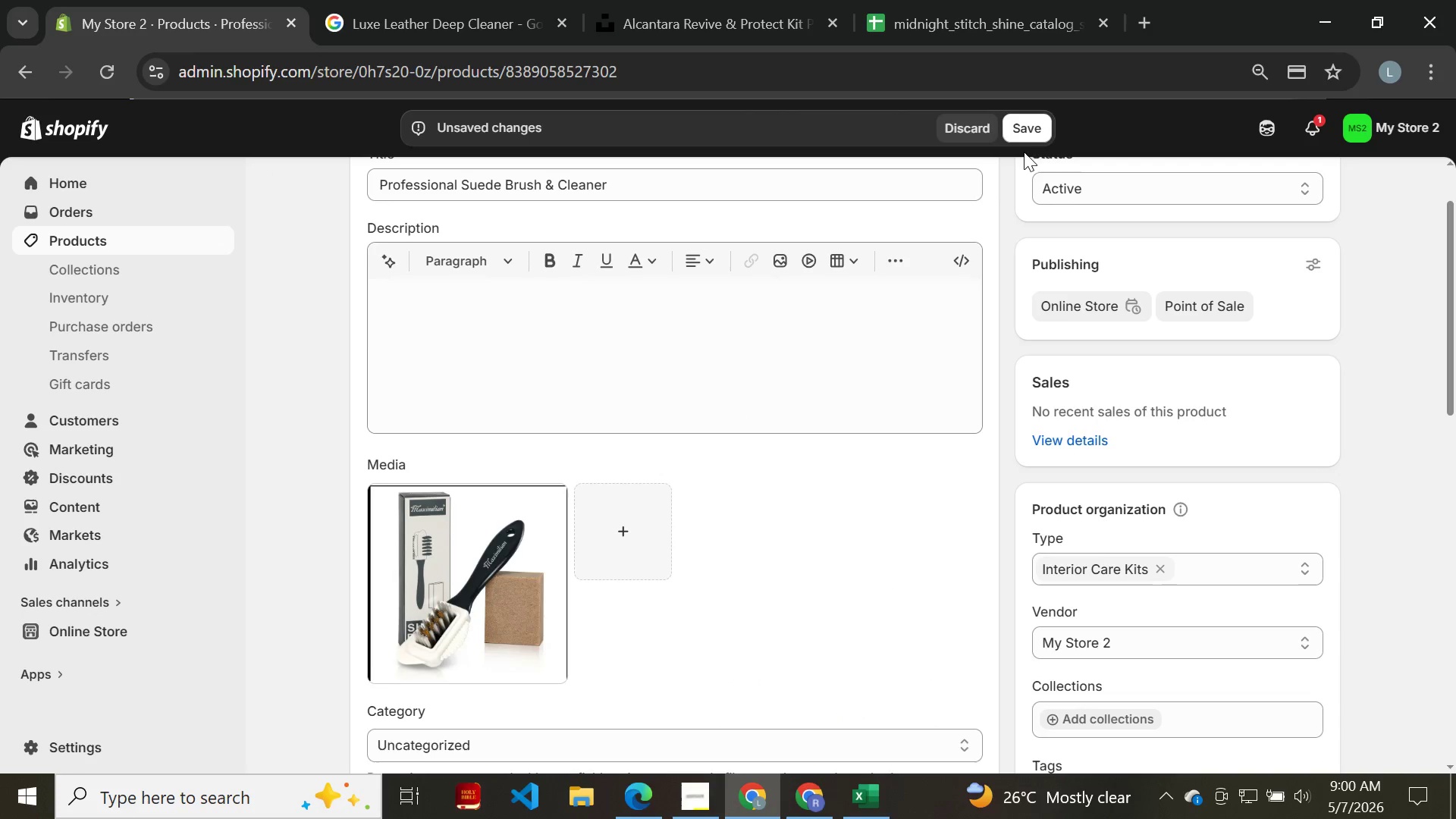 
left_click([1024, 131])
 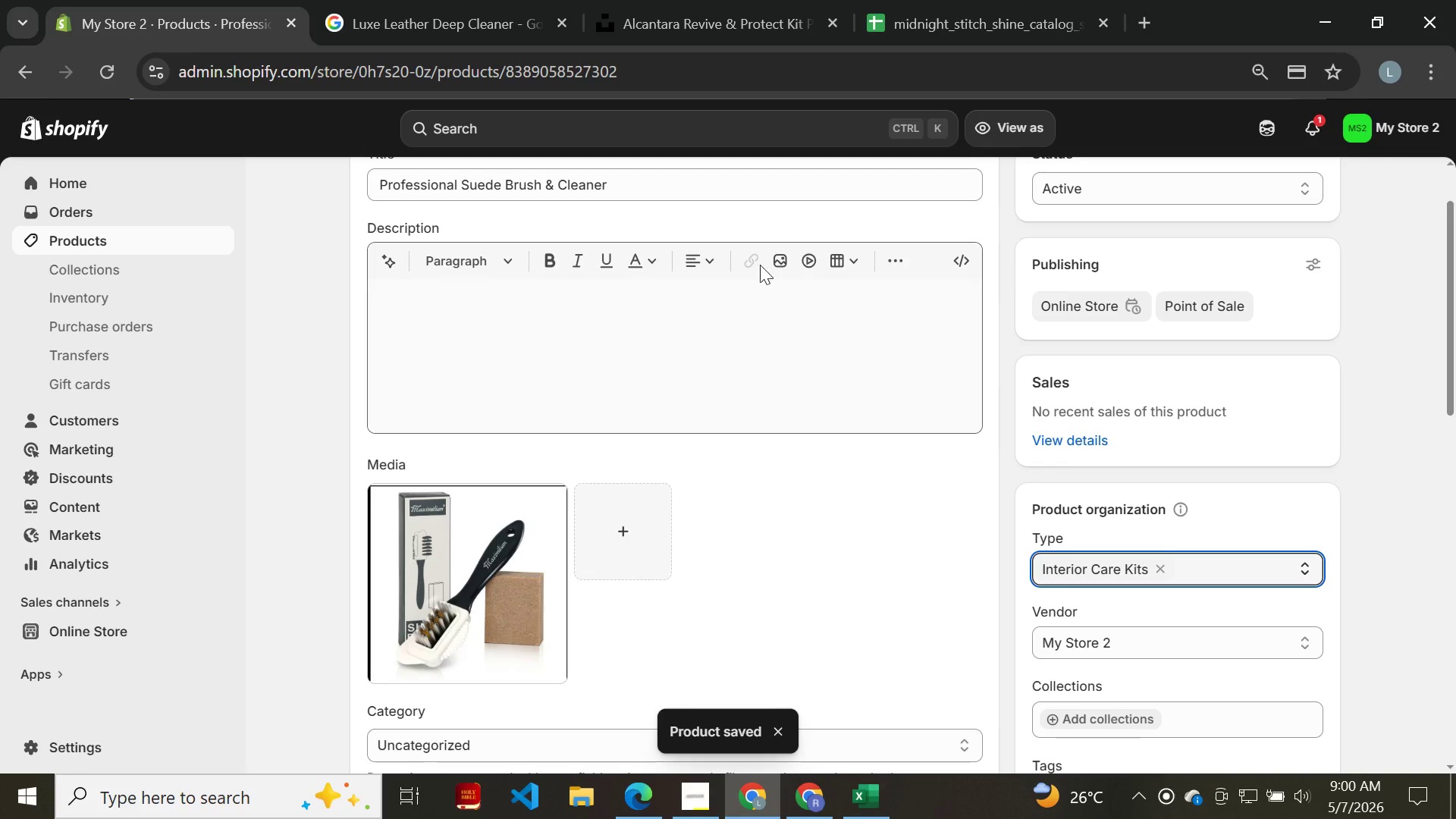 
wait(7.83)
 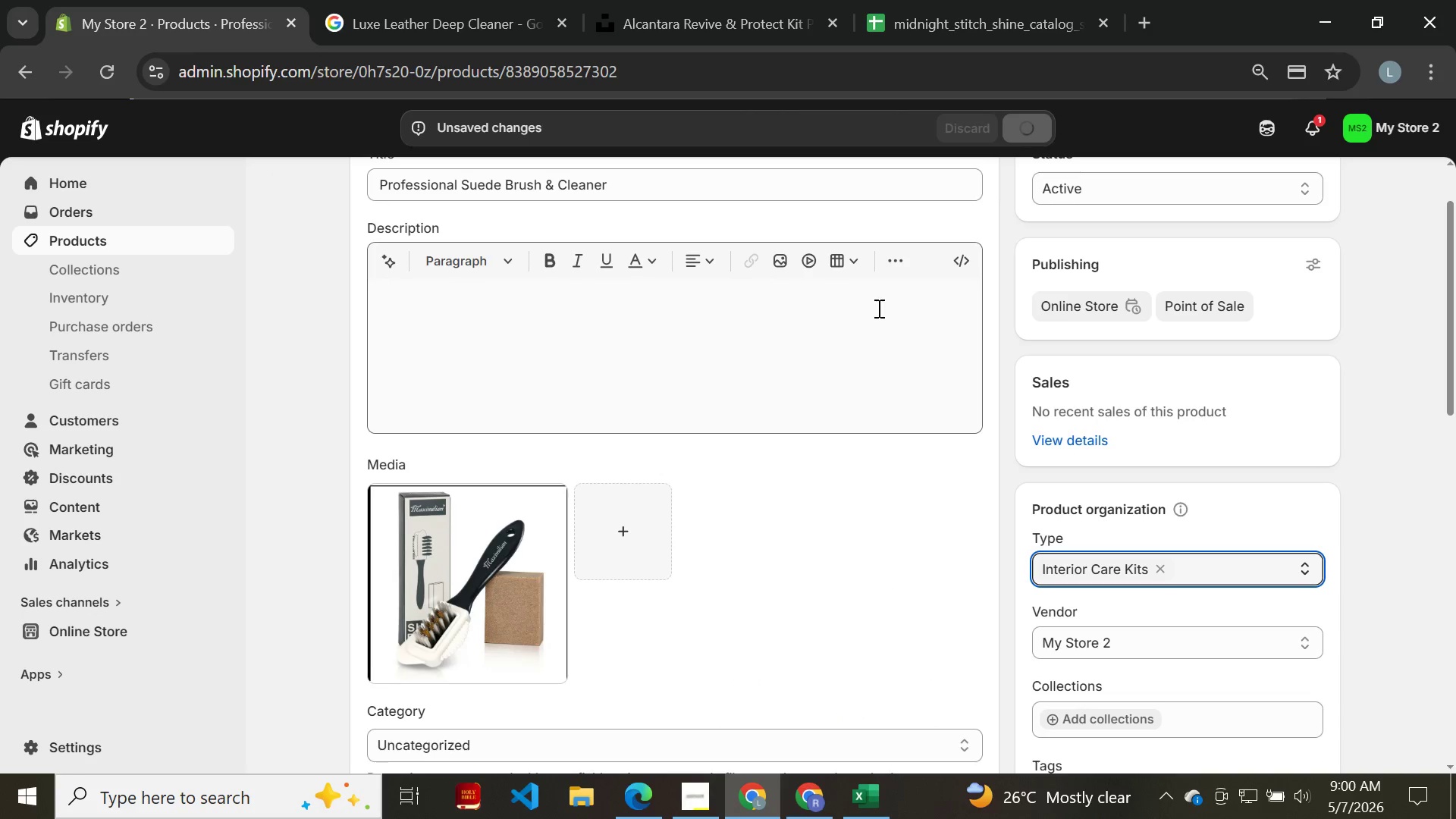 
left_click([23, 73])
 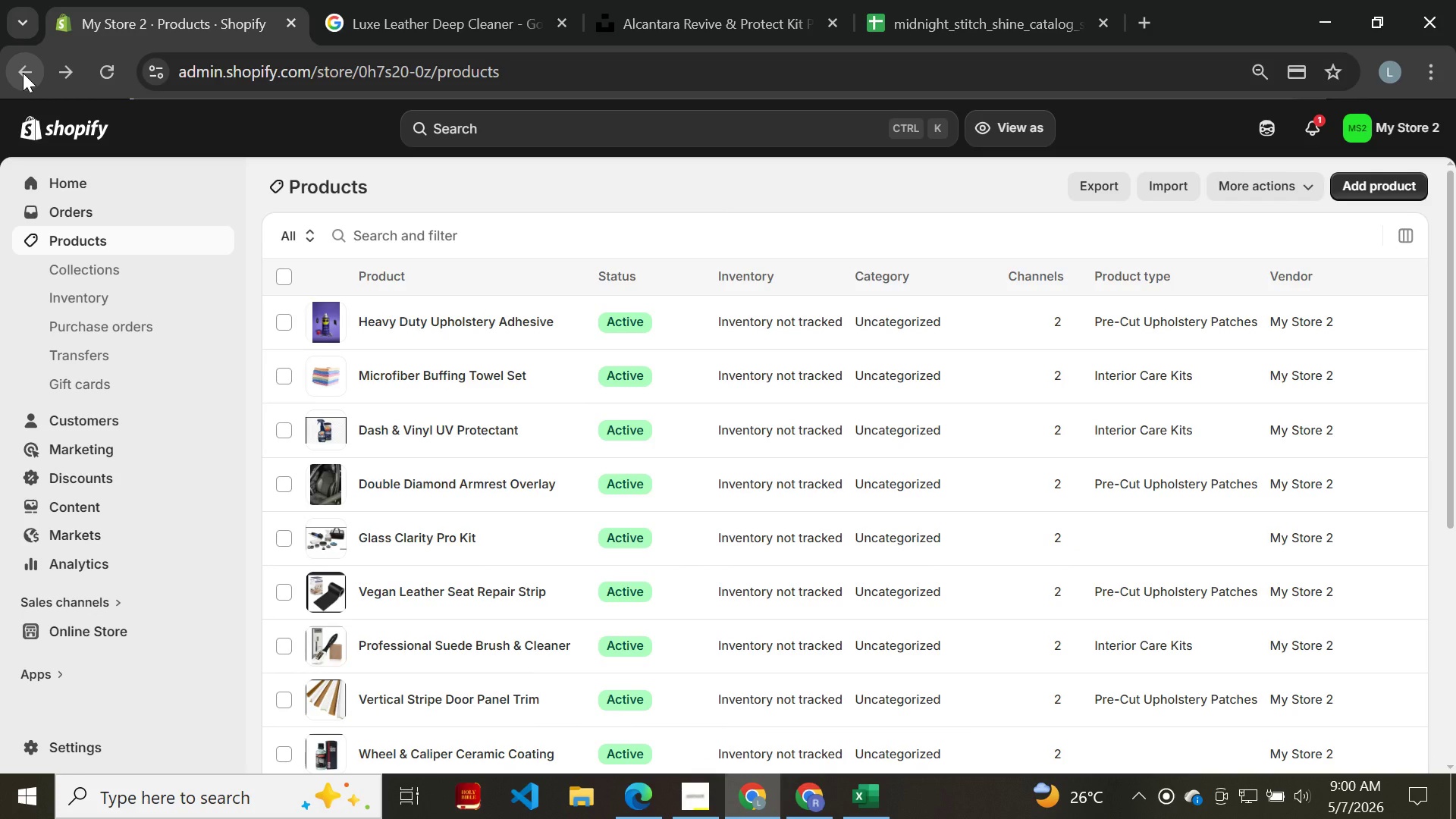 
wait(13.03)
 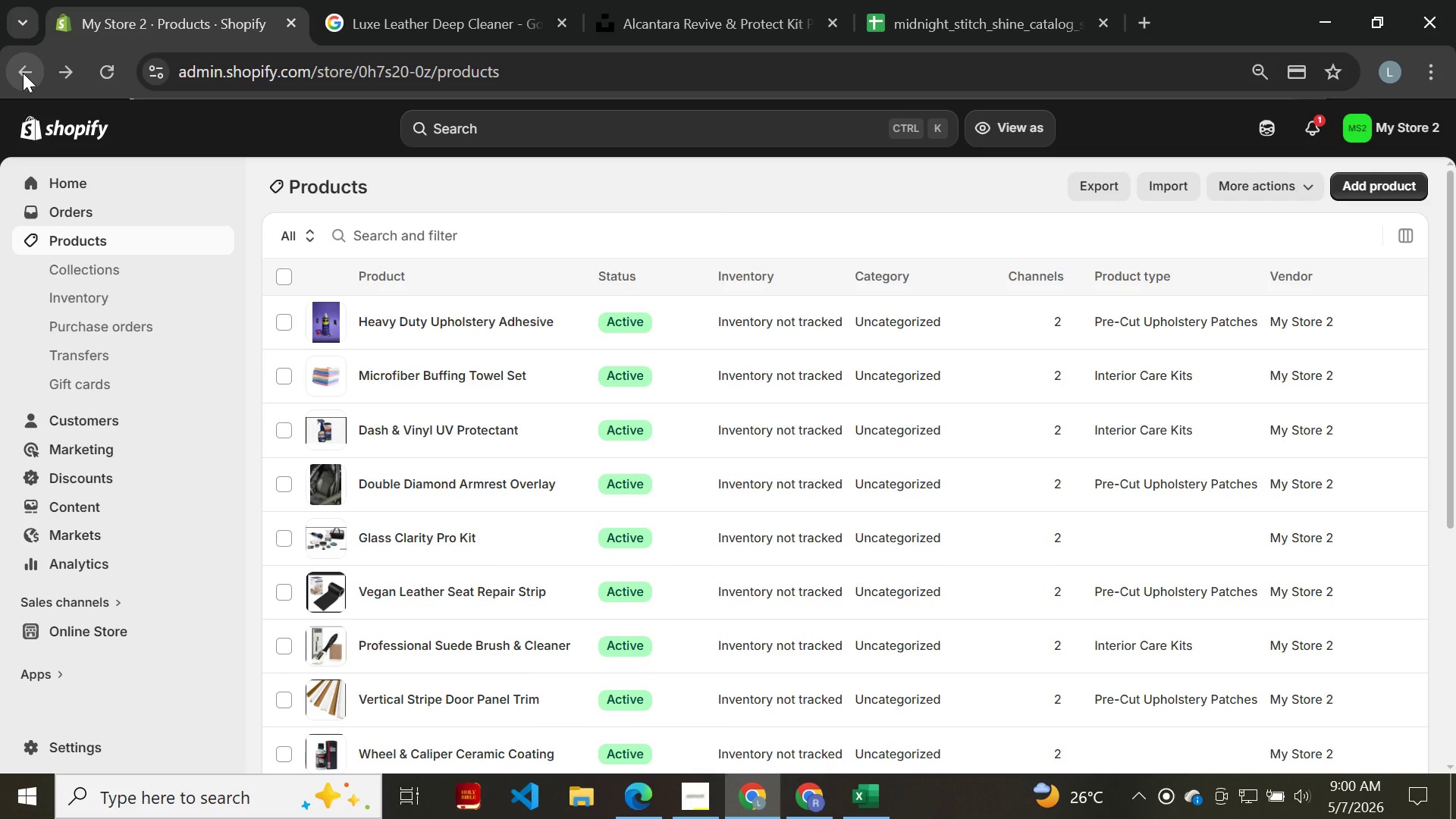 
left_click([435, 566])
 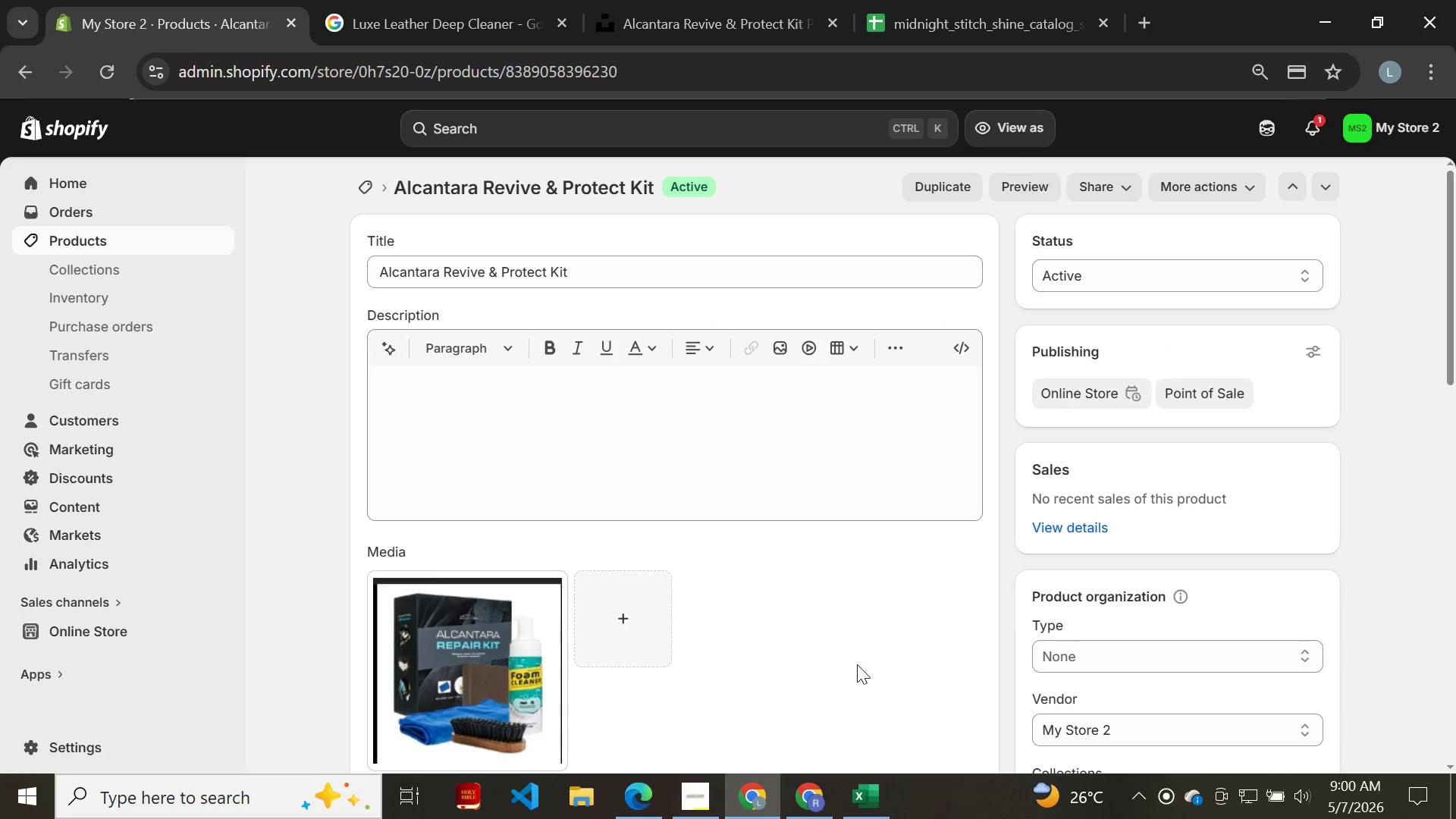 
left_click([1103, 661])
 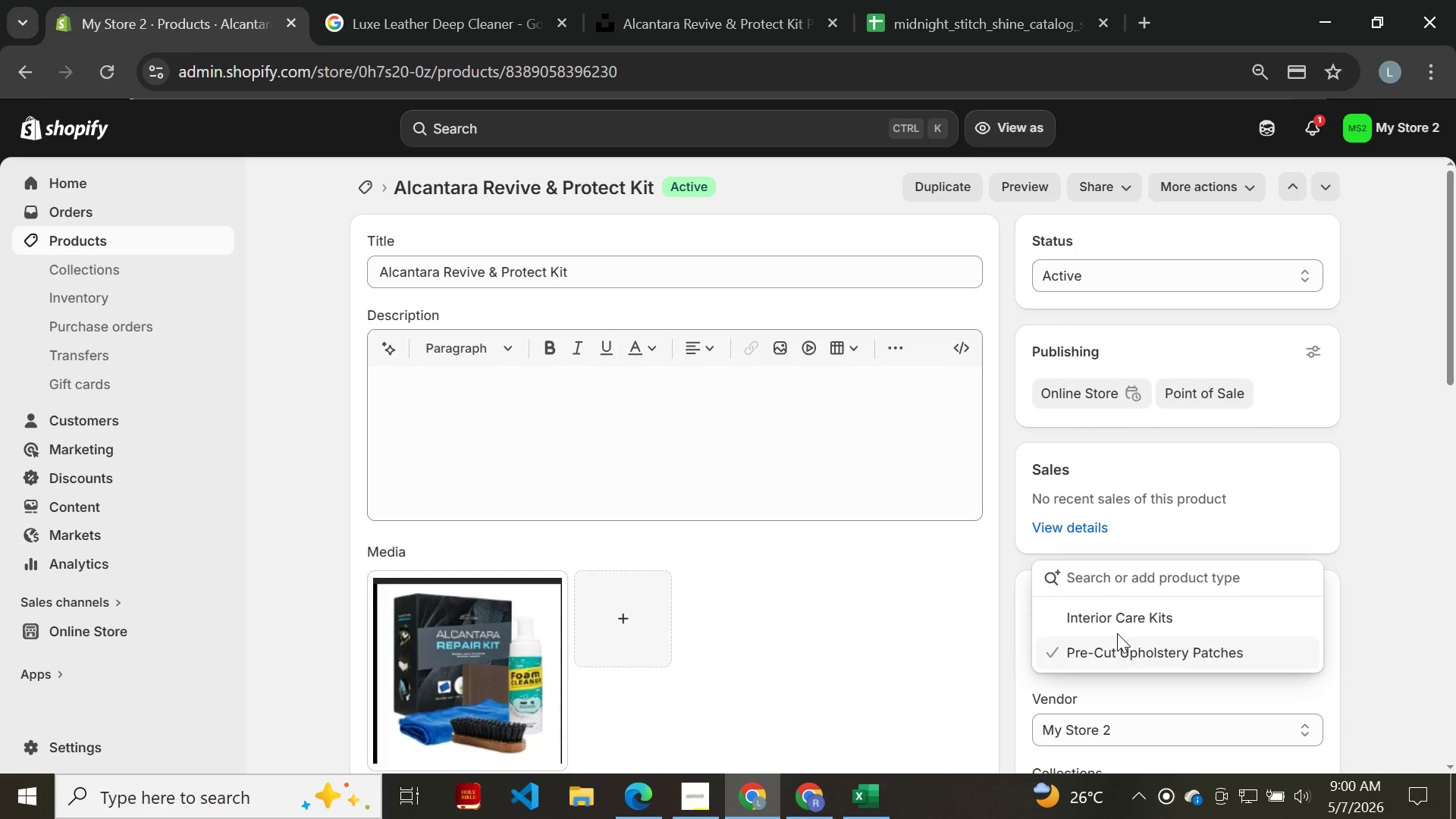 
left_click([1118, 628])
 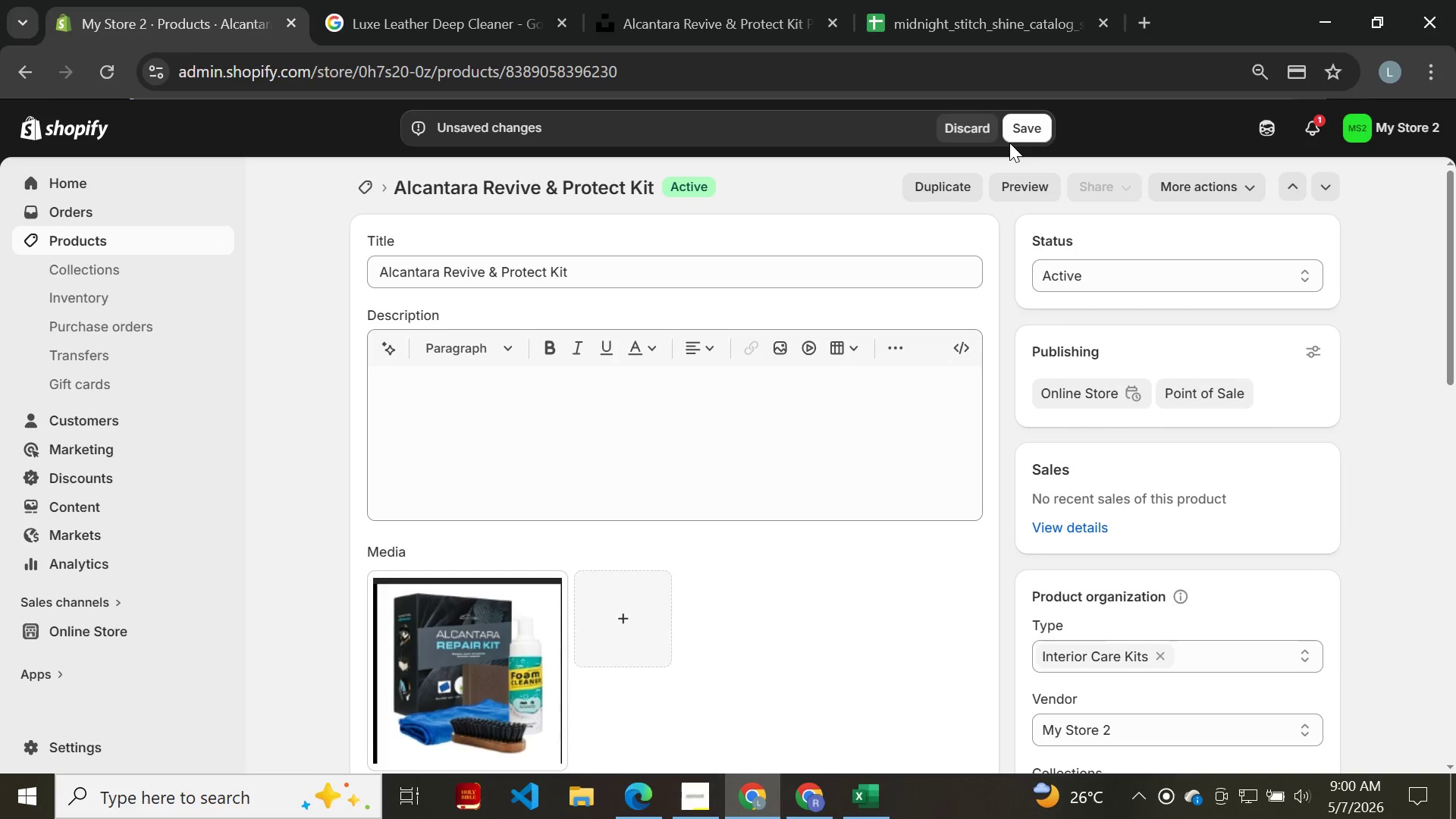 
left_click([1029, 136])
 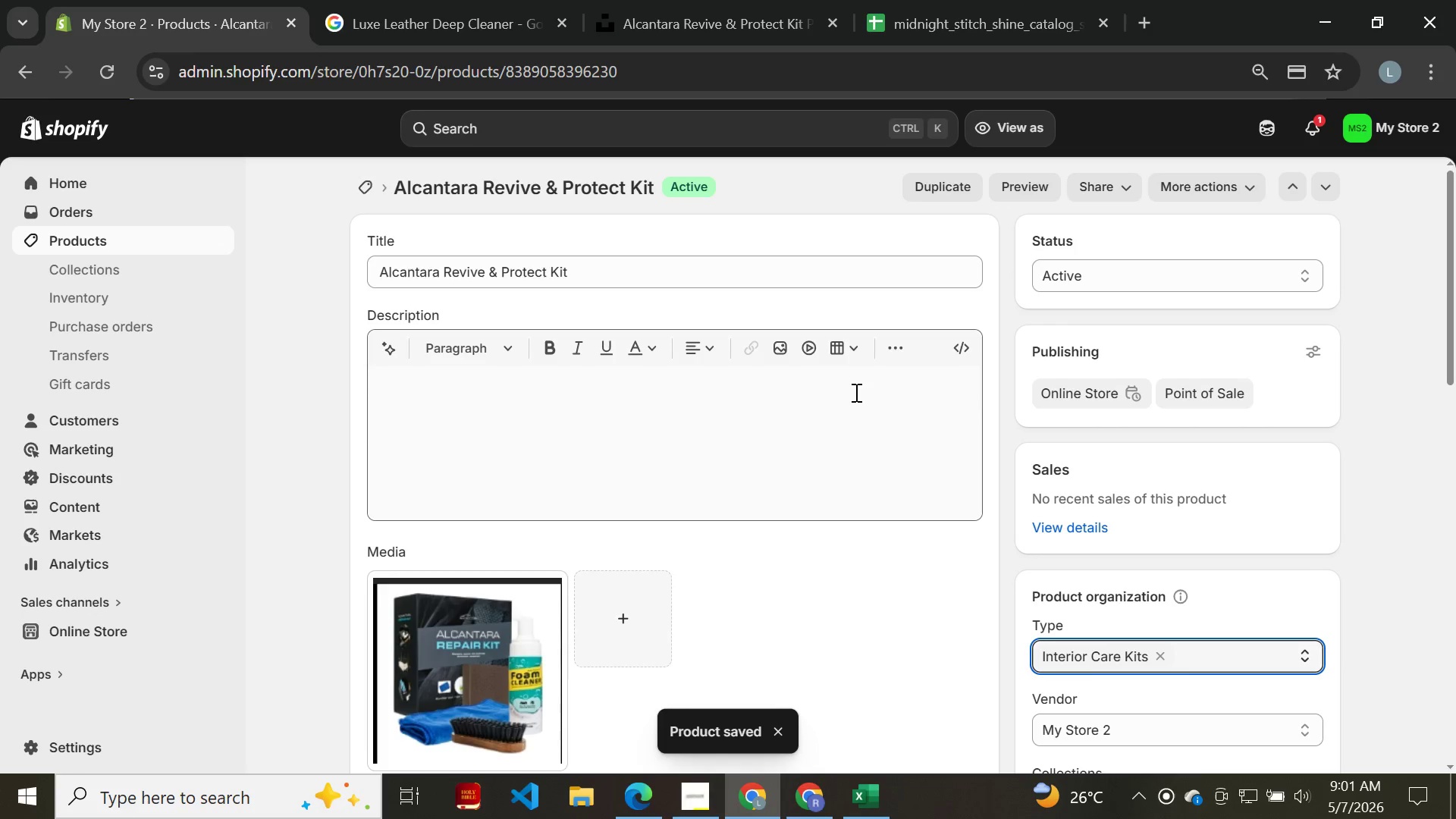 
wait(5.97)
 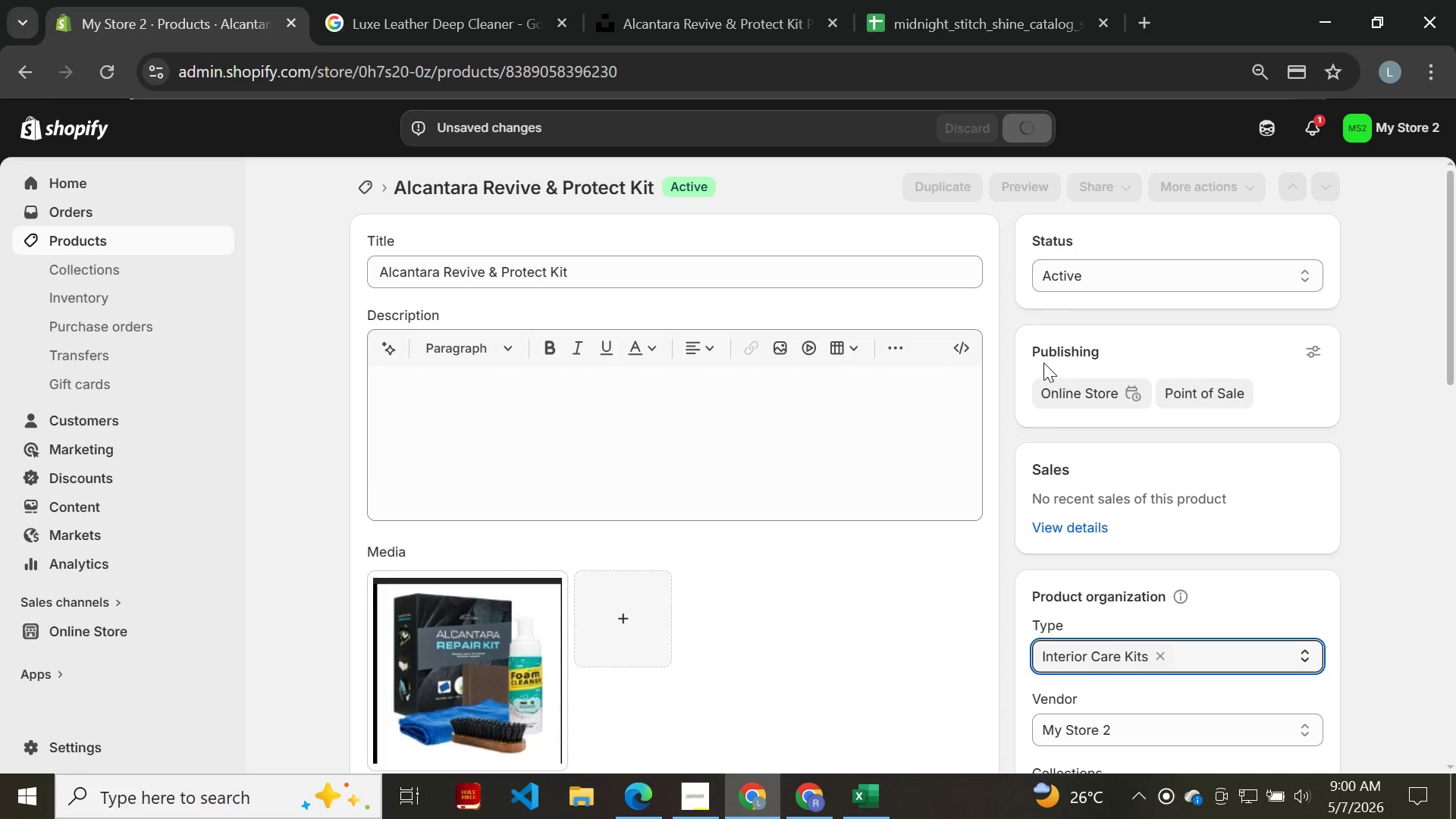 
left_click([30, 78])
 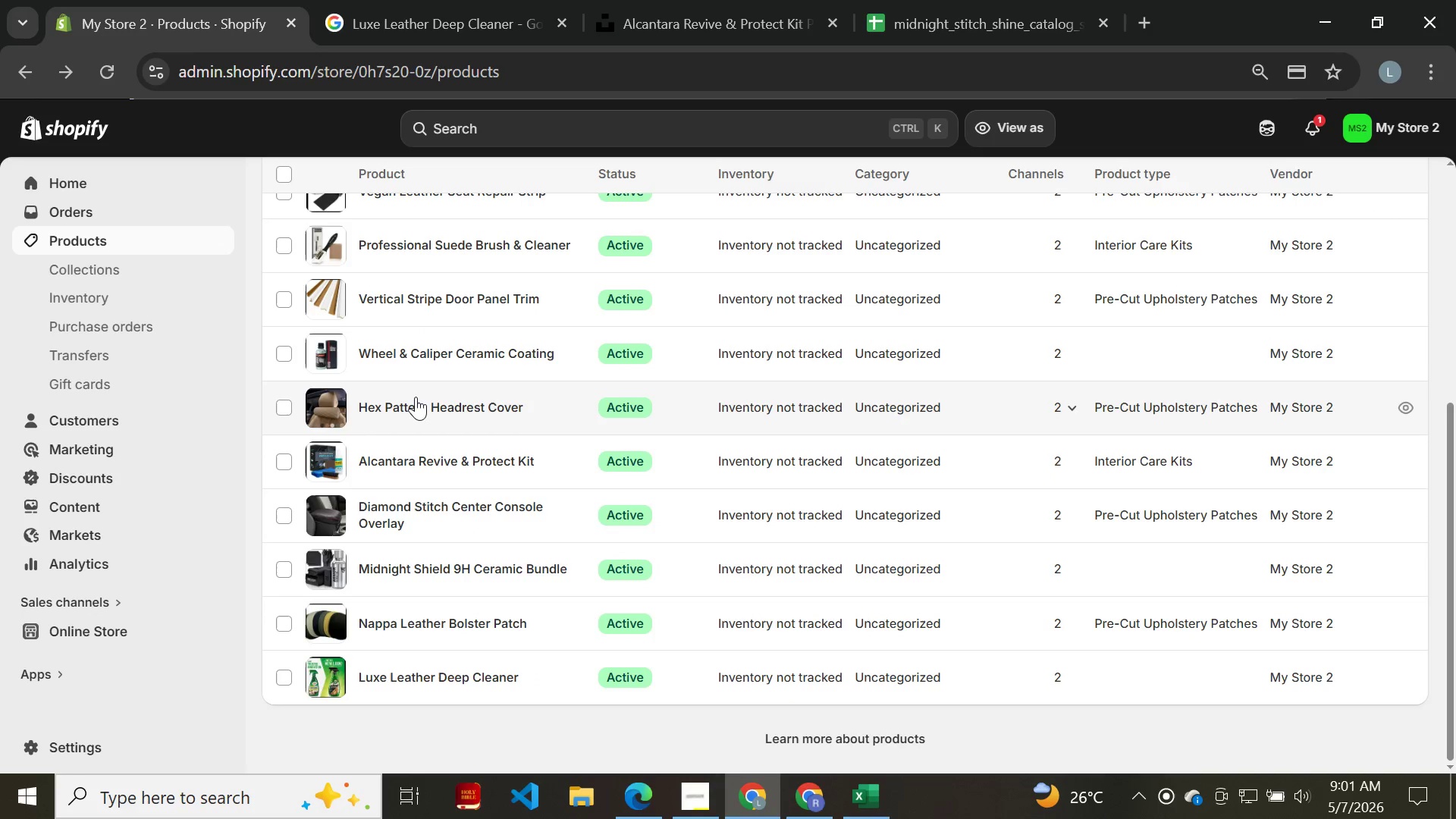 
wait(5.75)
 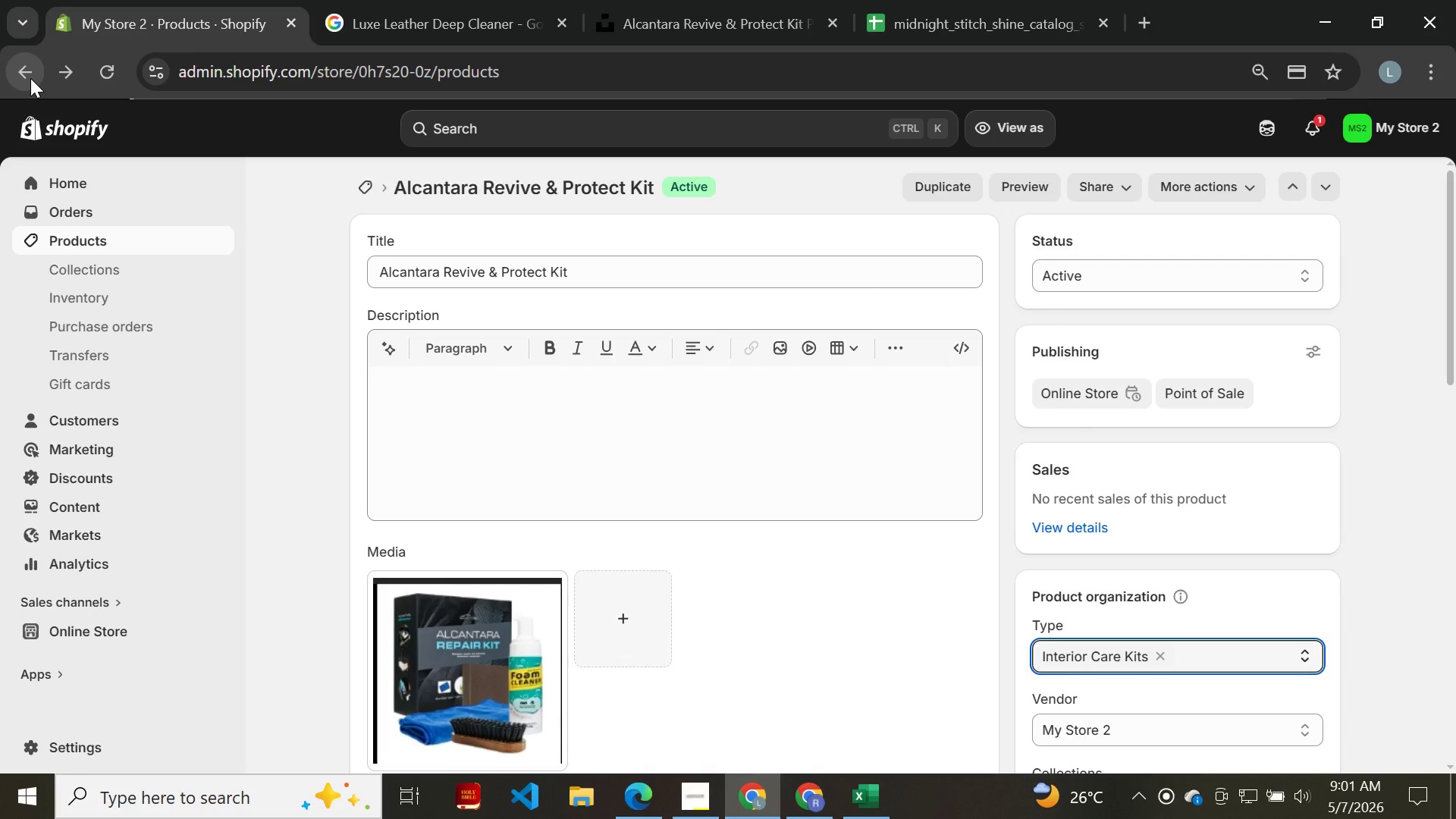 
left_click([400, 670])
 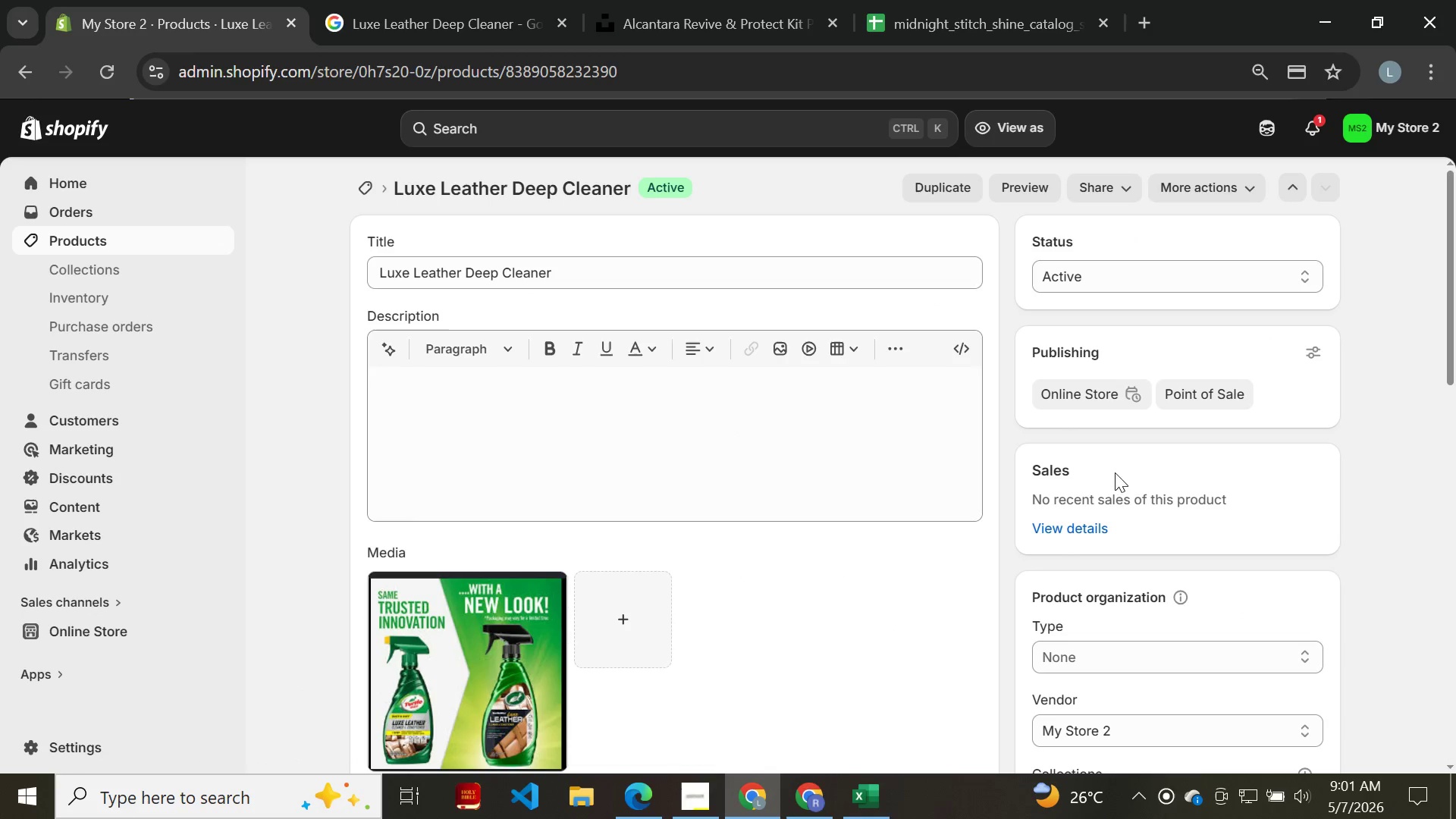 
left_click([1125, 662])
 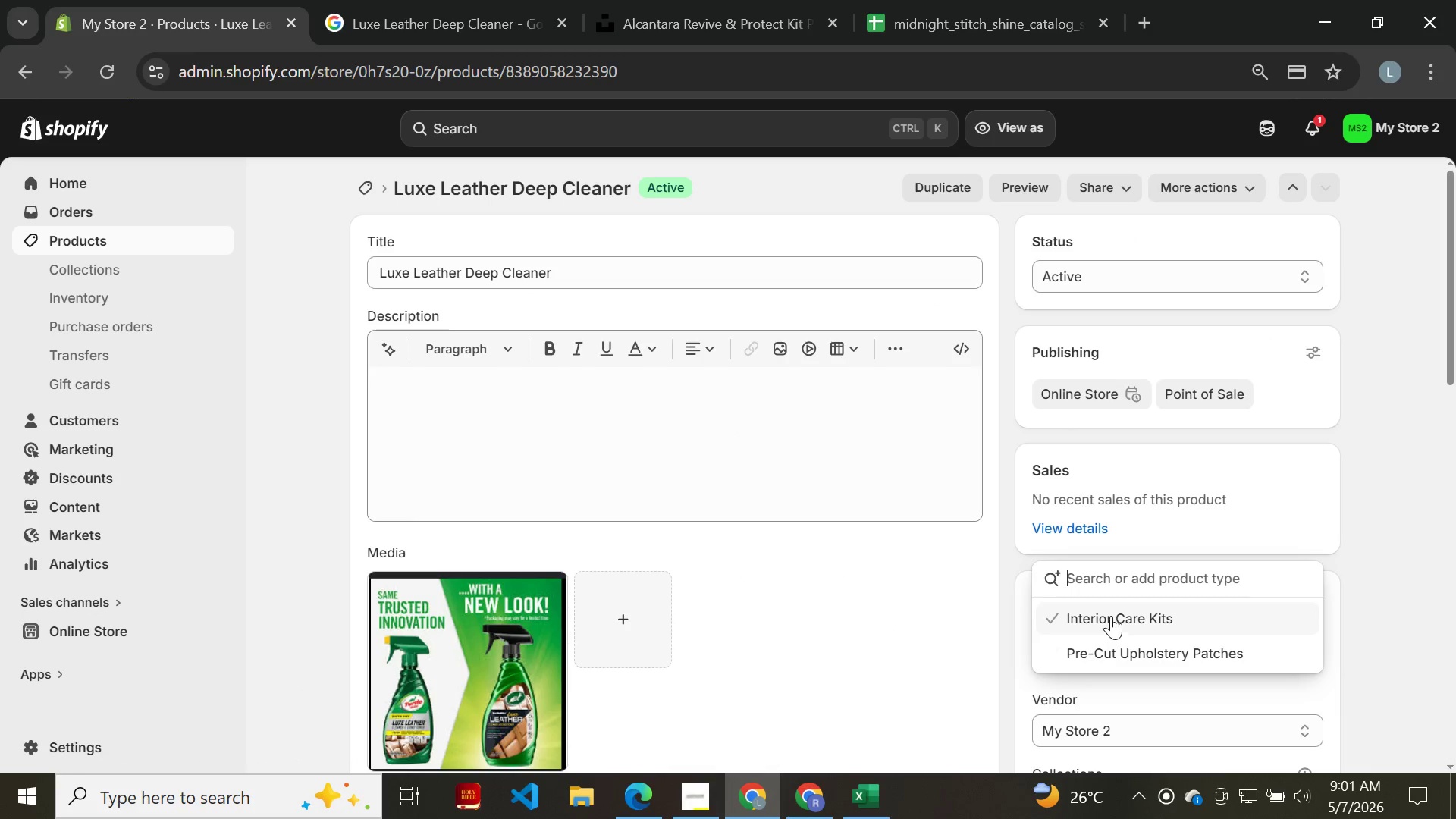 
left_click([1111, 616])
 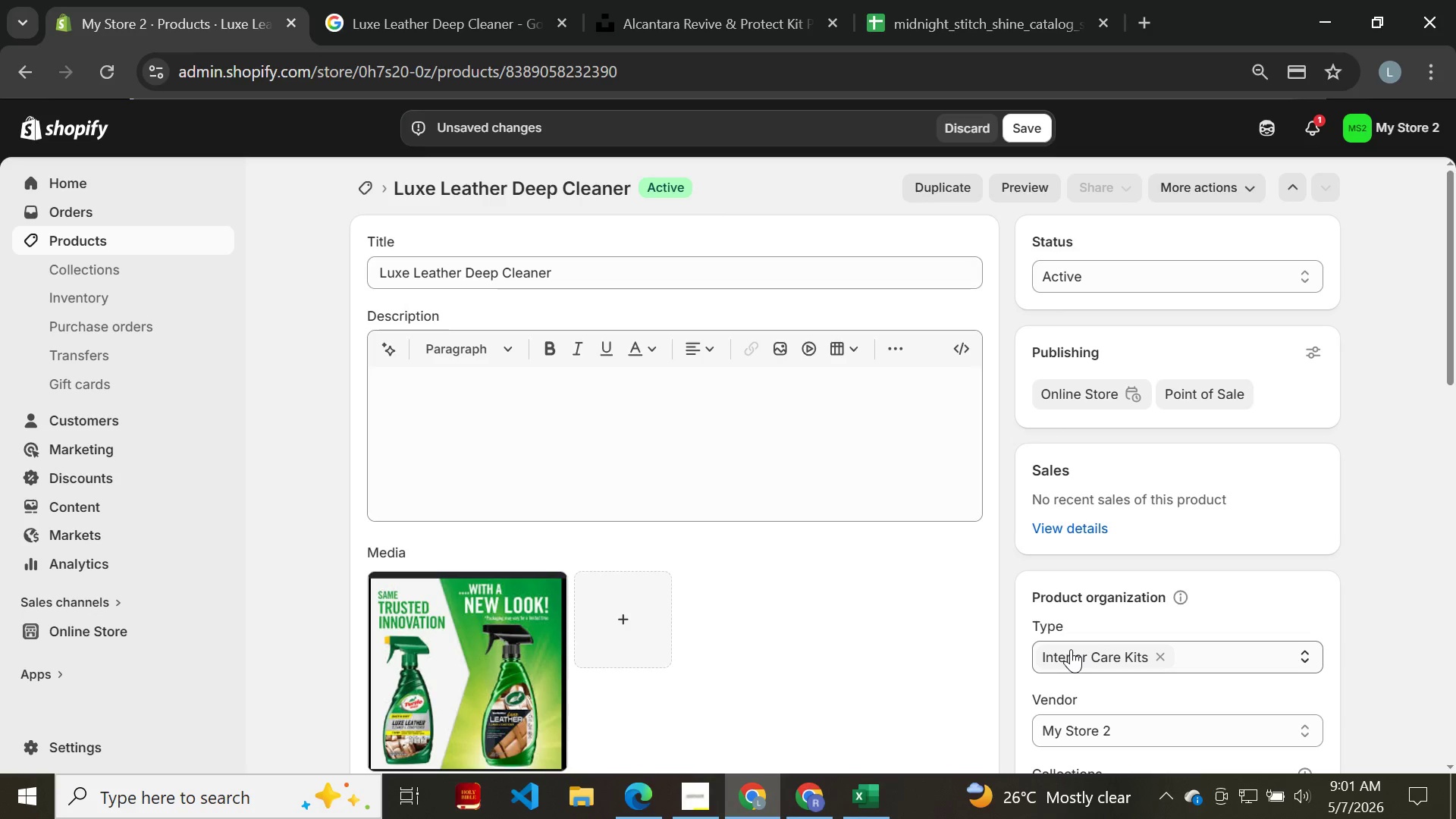 
wait(6.78)
 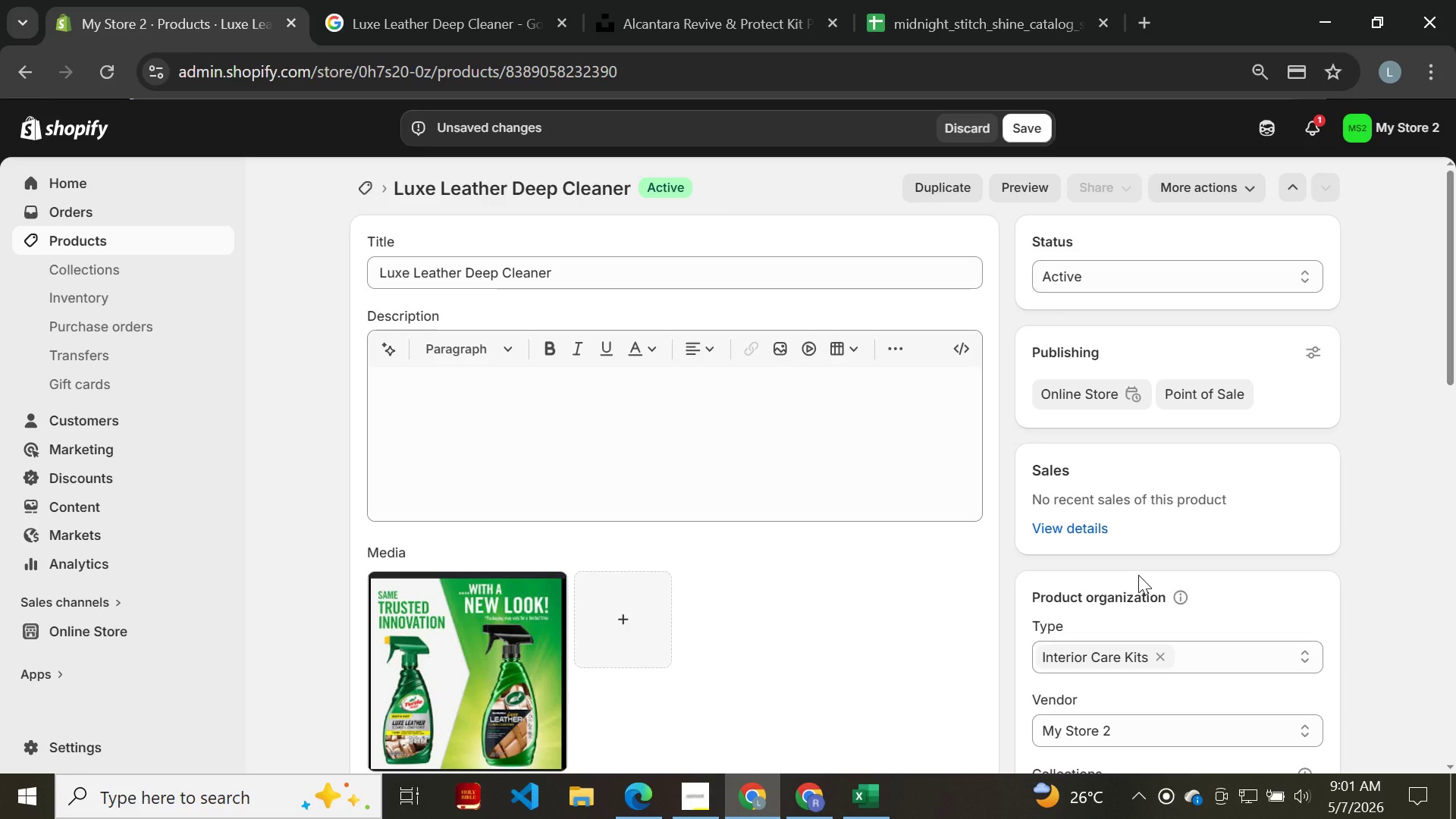 
left_click([1028, 121])
 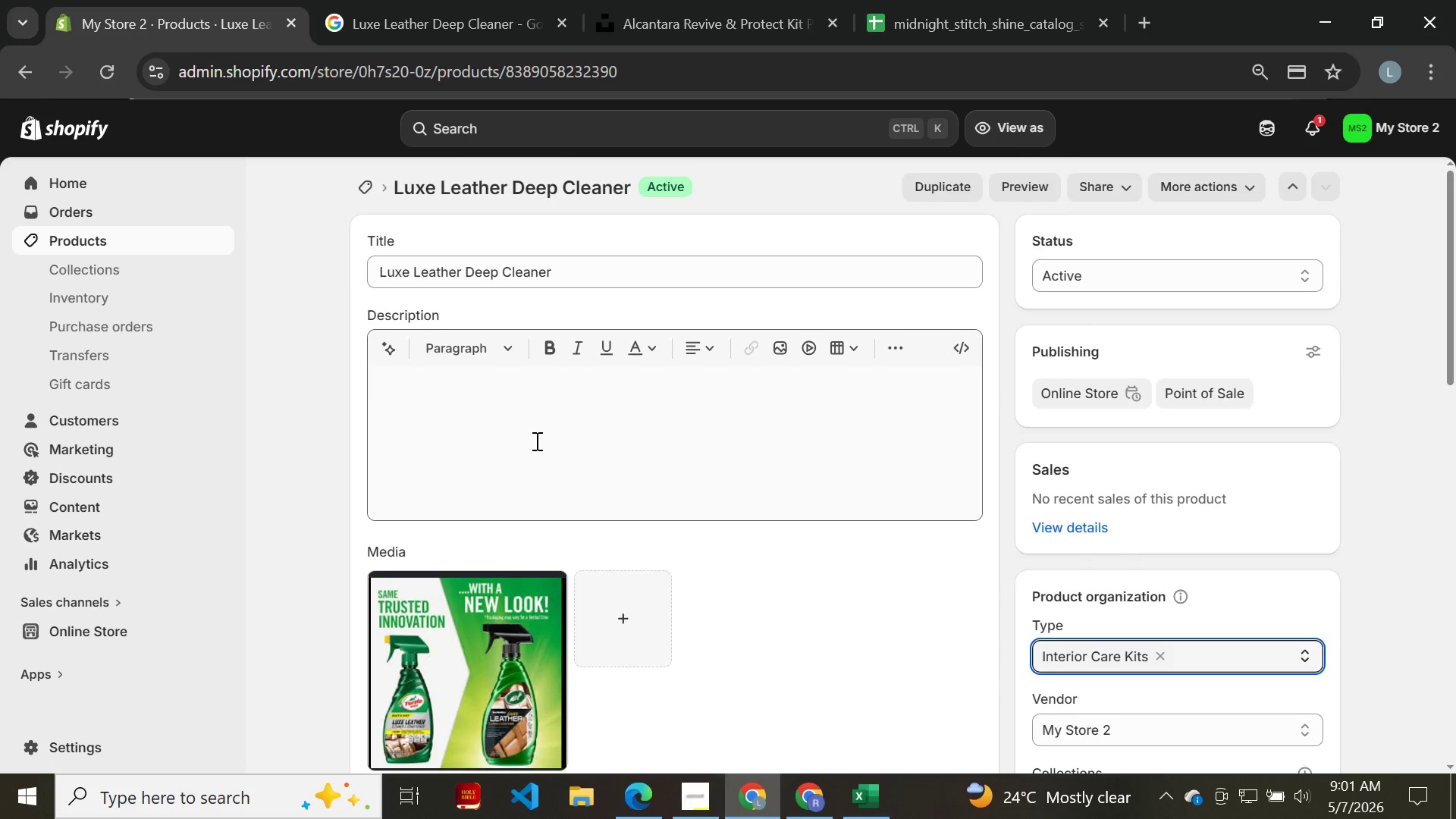 
wait(24.31)
 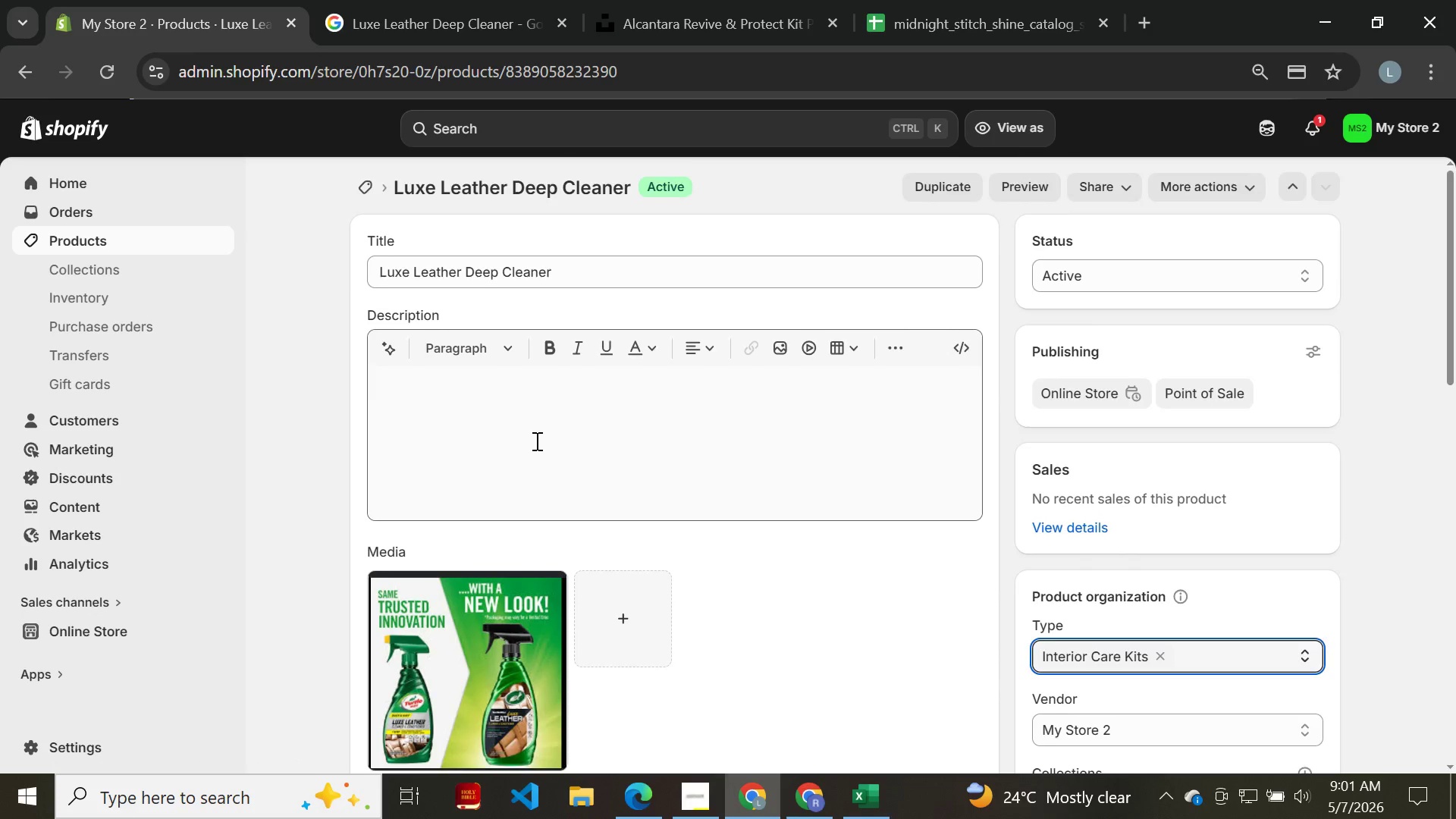 
left_click([7, 65])
 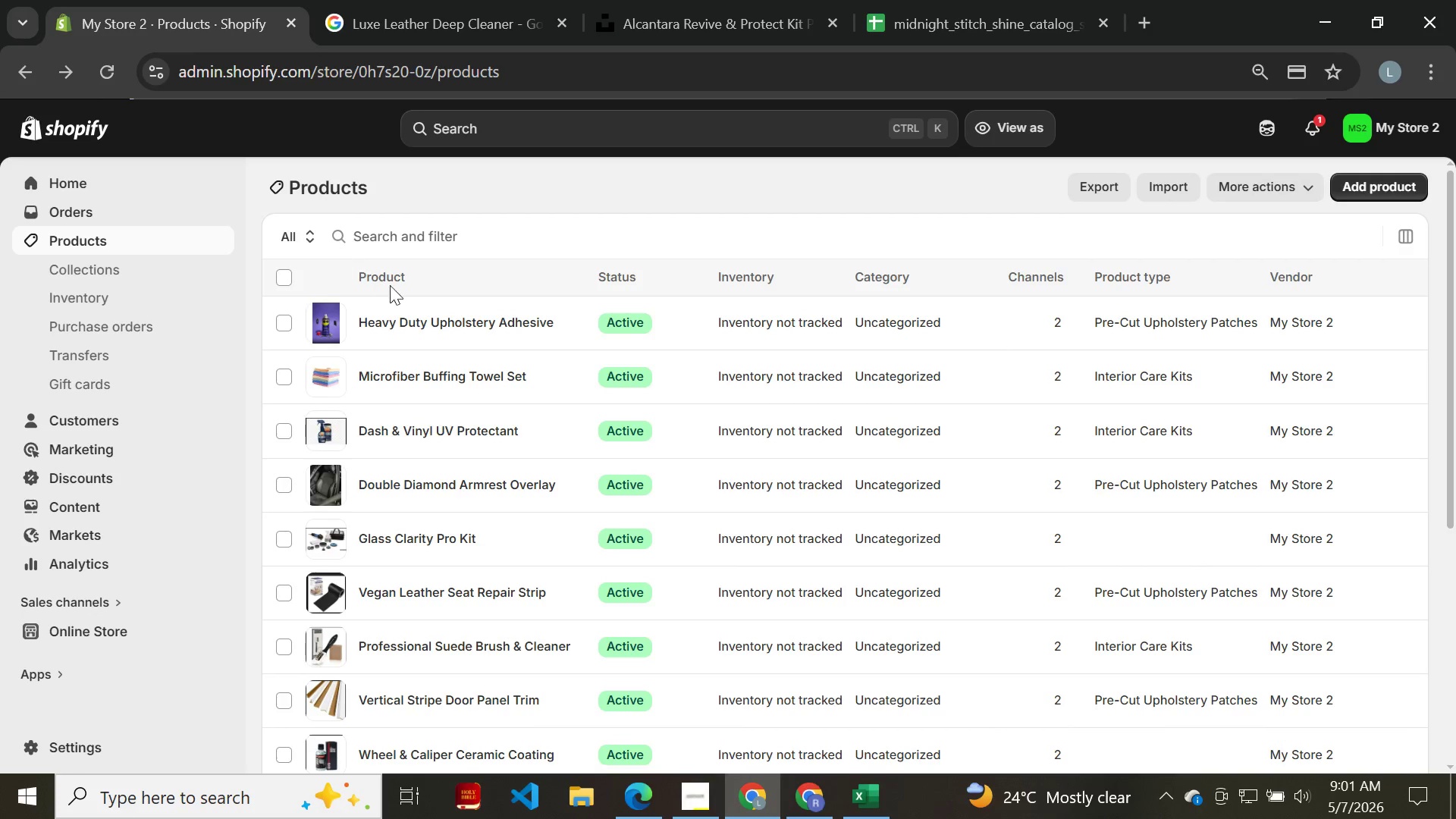 
left_click([426, 315])
 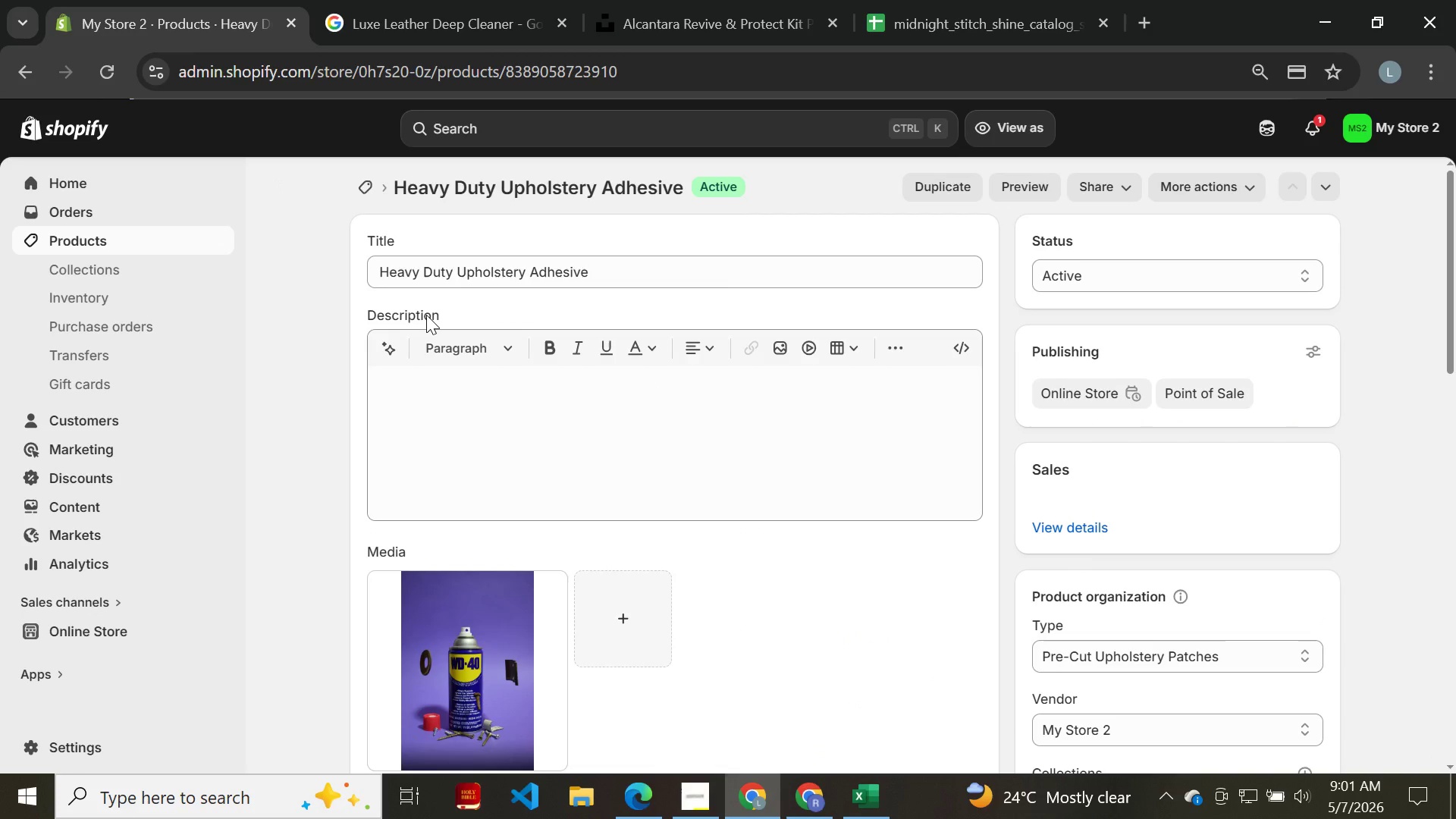 
wait(6.62)
 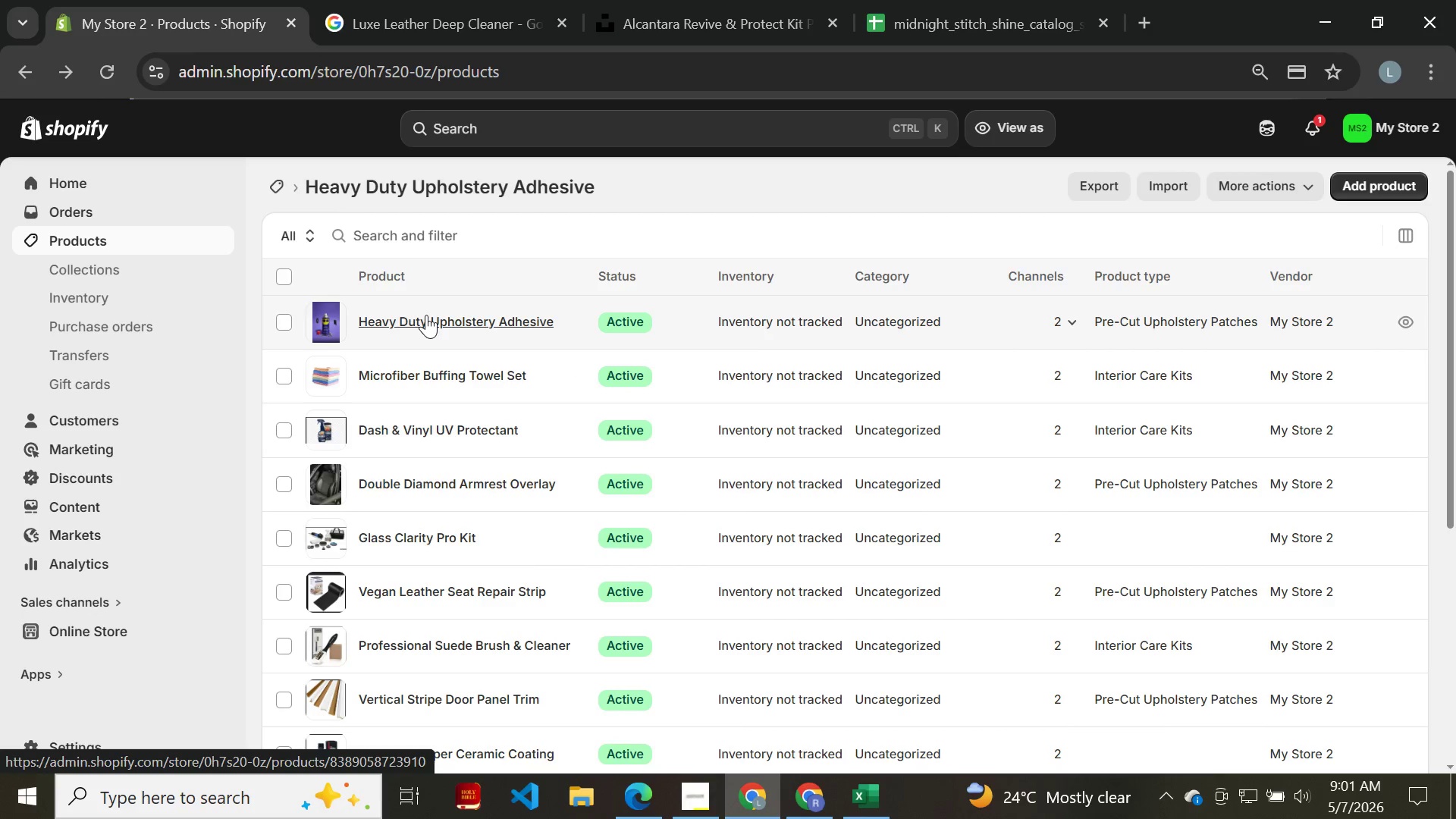 
left_click([24, 68])
 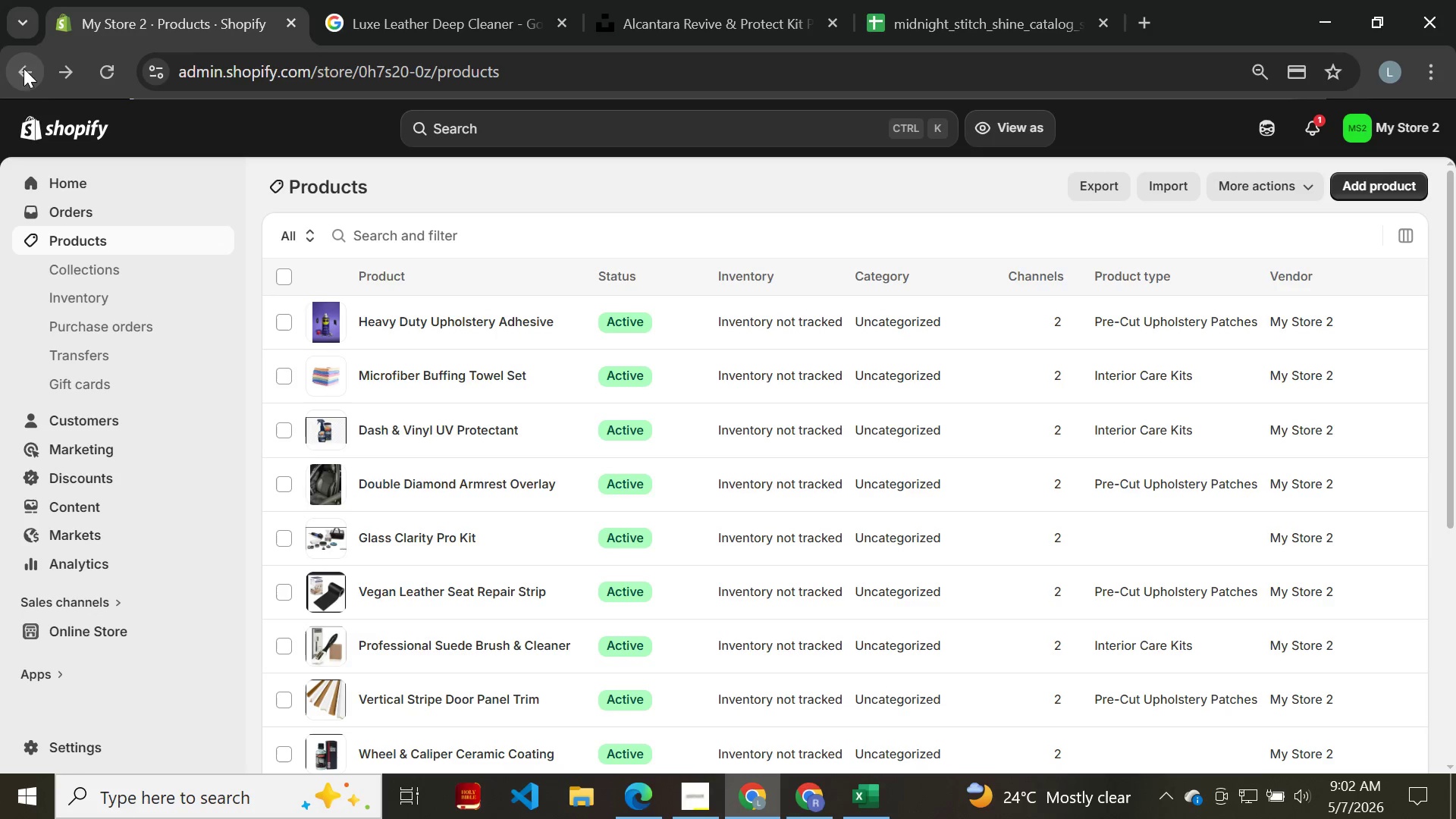 
wait(7.08)
 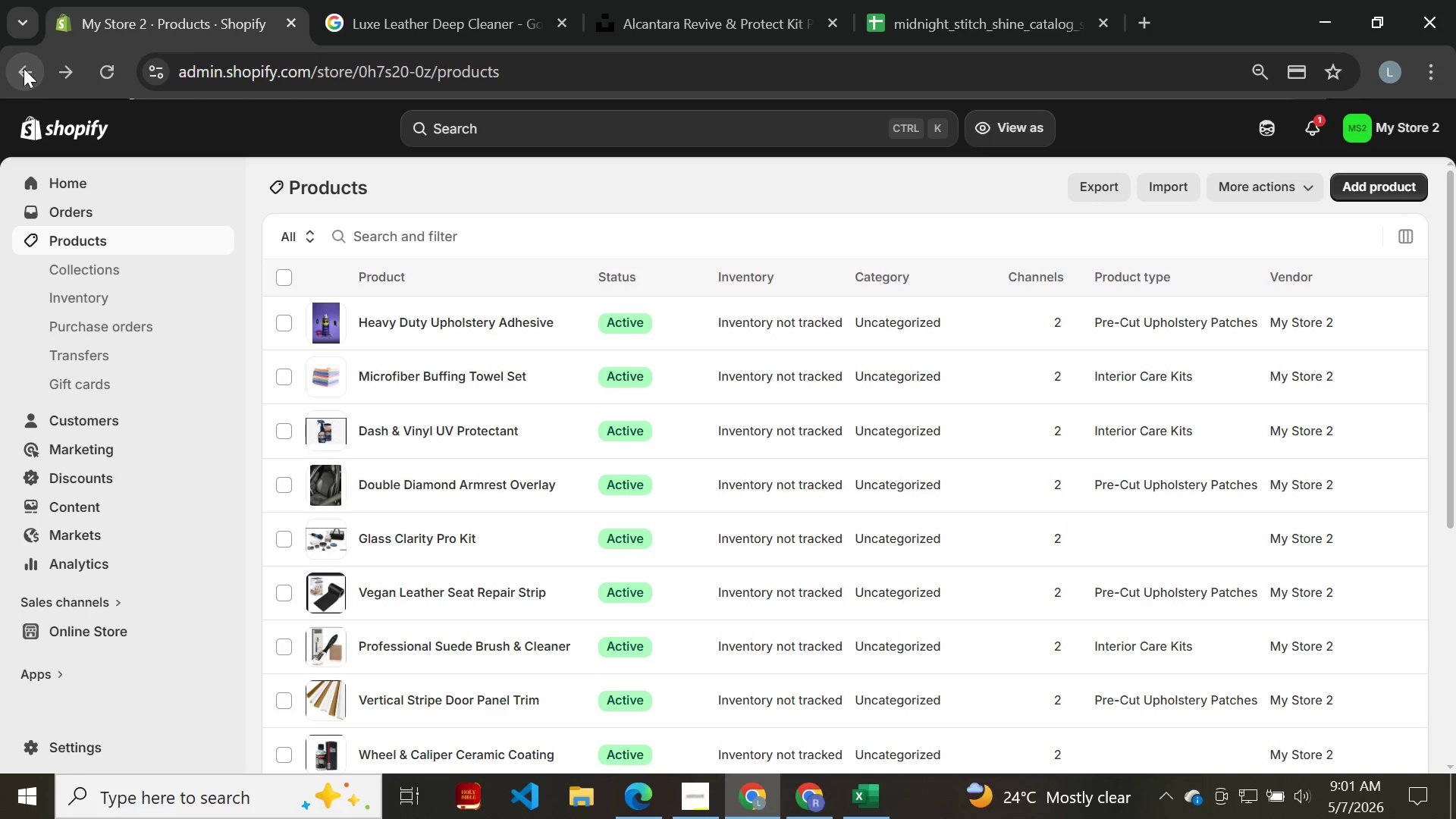 
left_click([136, 262])
 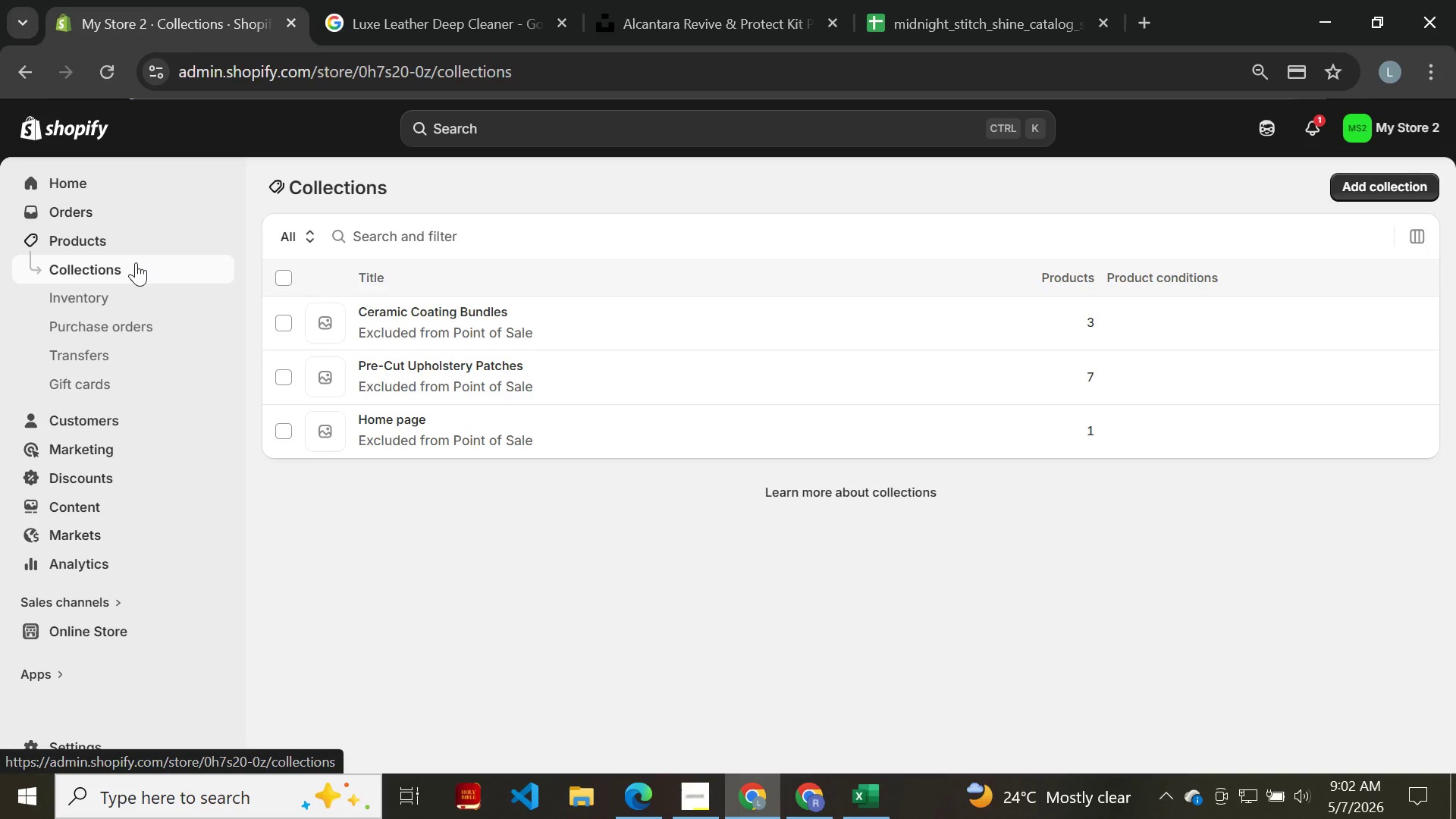 
wait(30.42)
 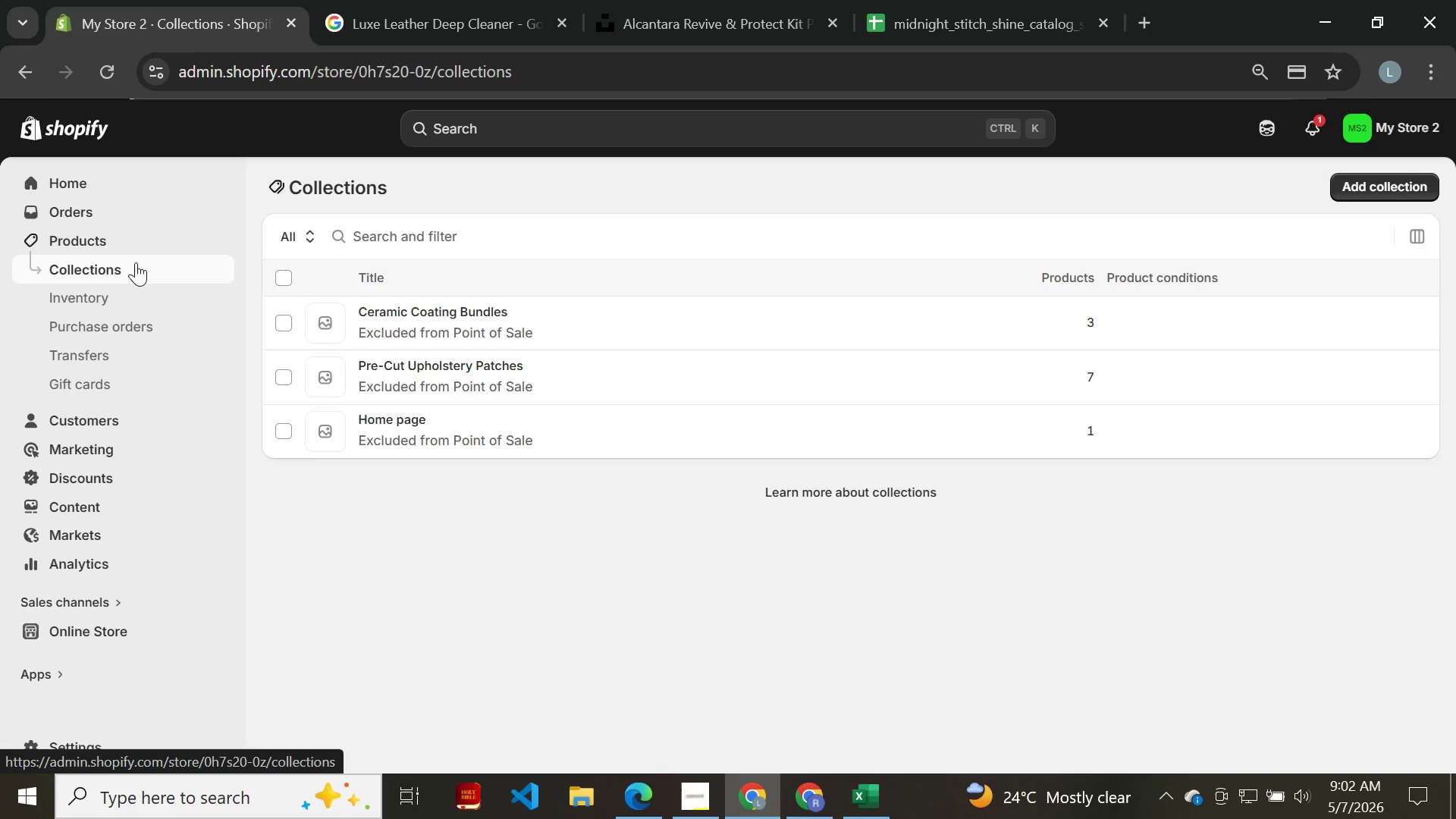 
left_click([92, 234])
 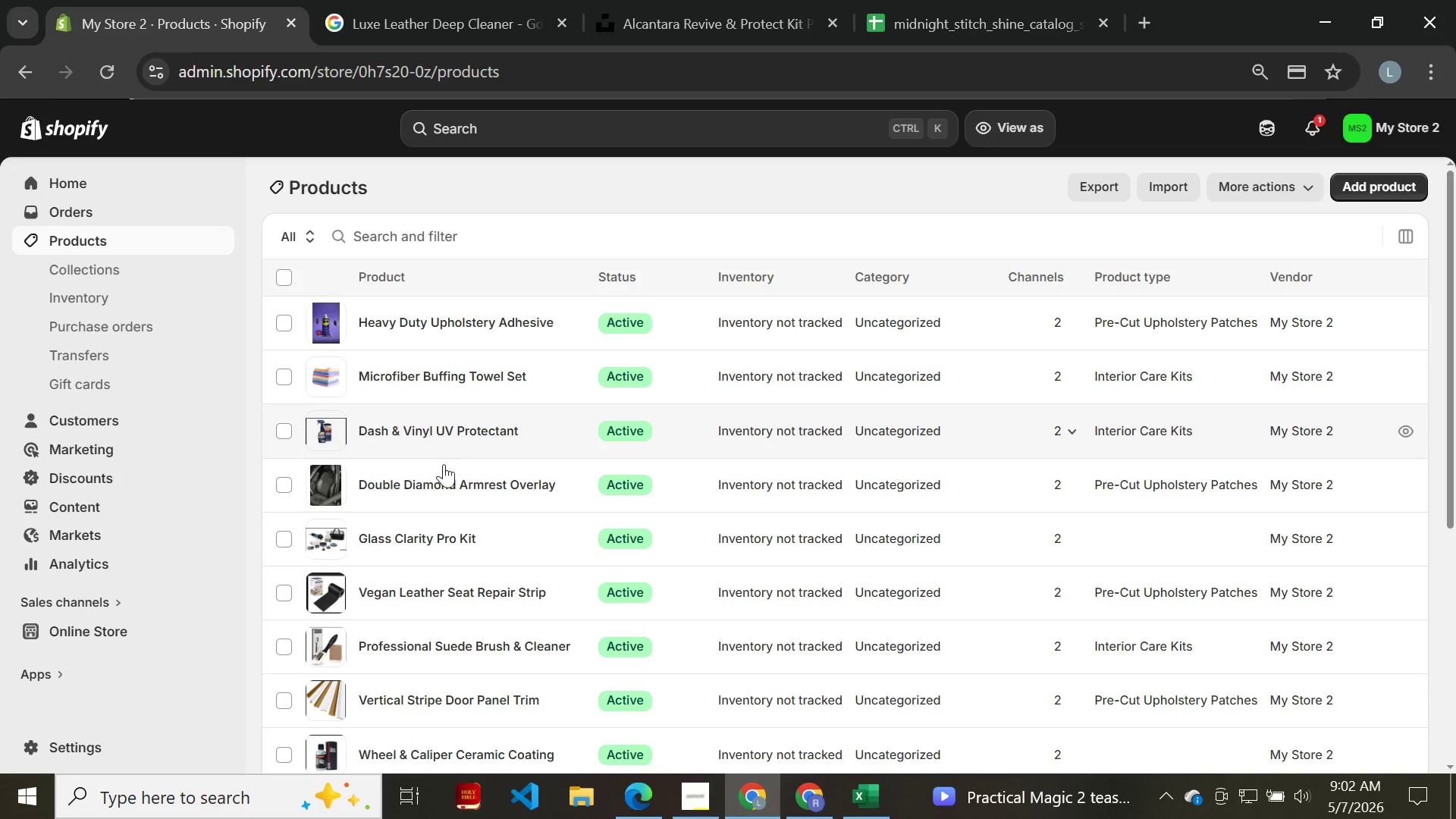 
wait(5.3)
 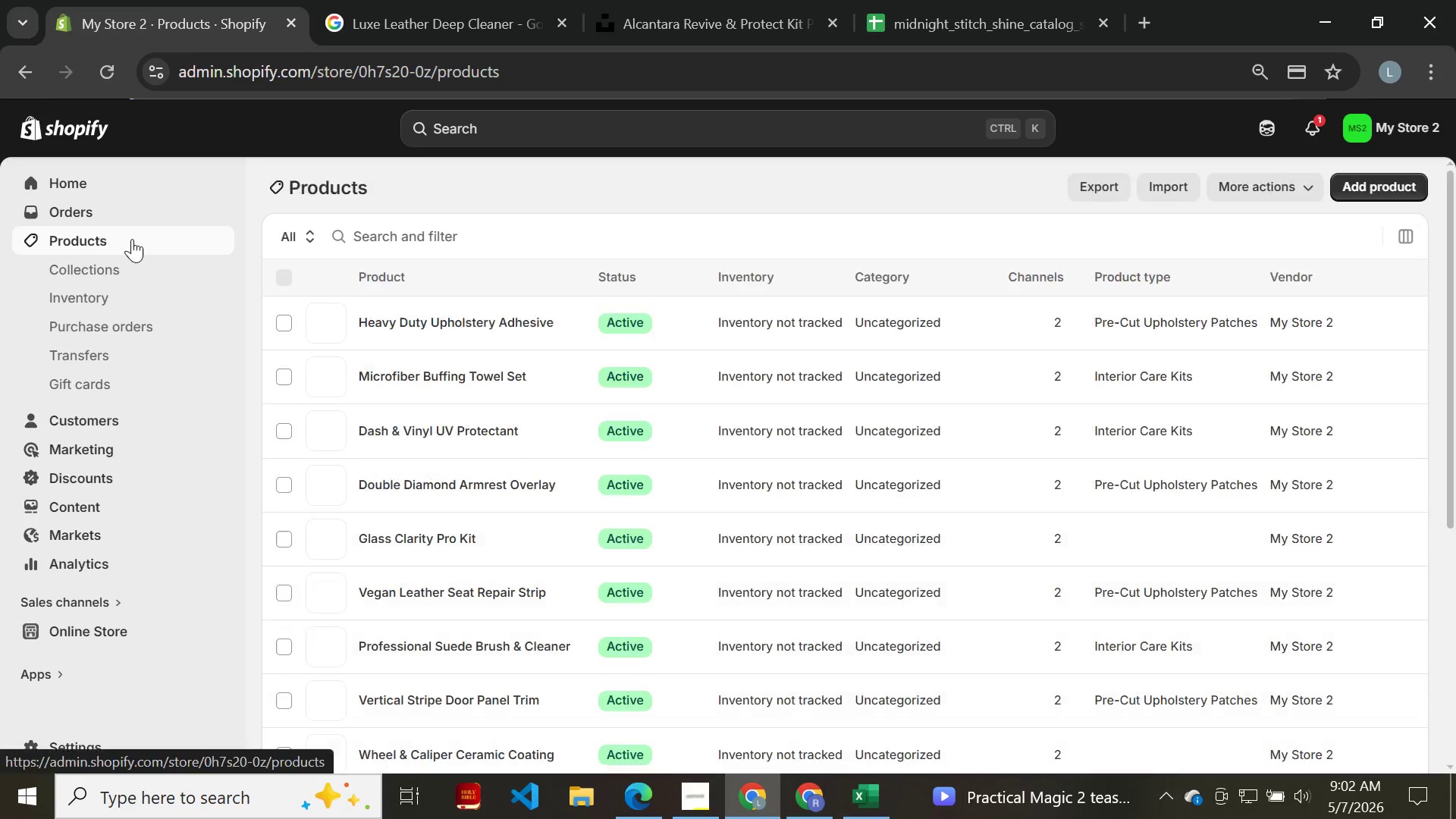 
left_click([456, 546])
 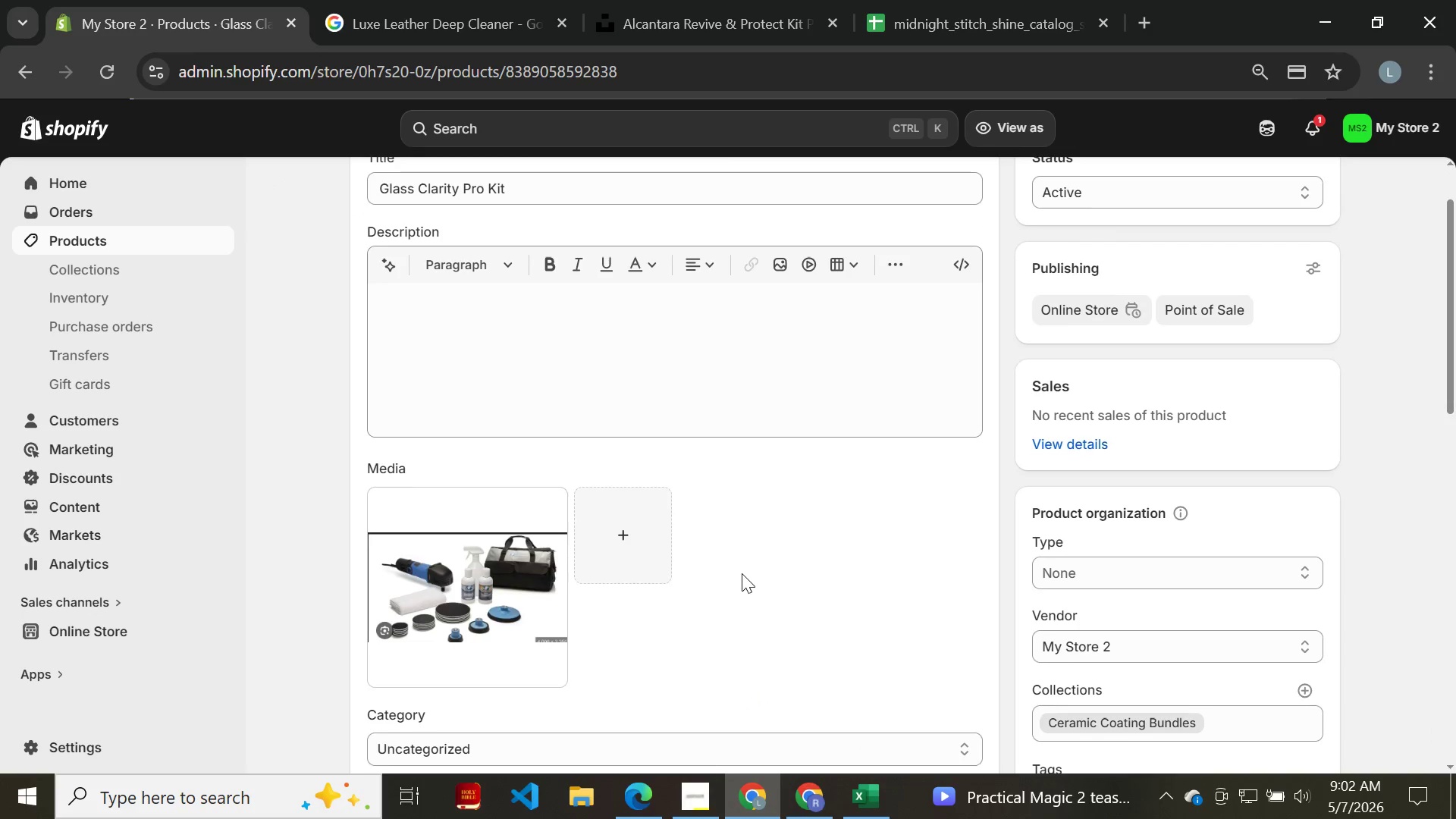 
wait(5.03)
 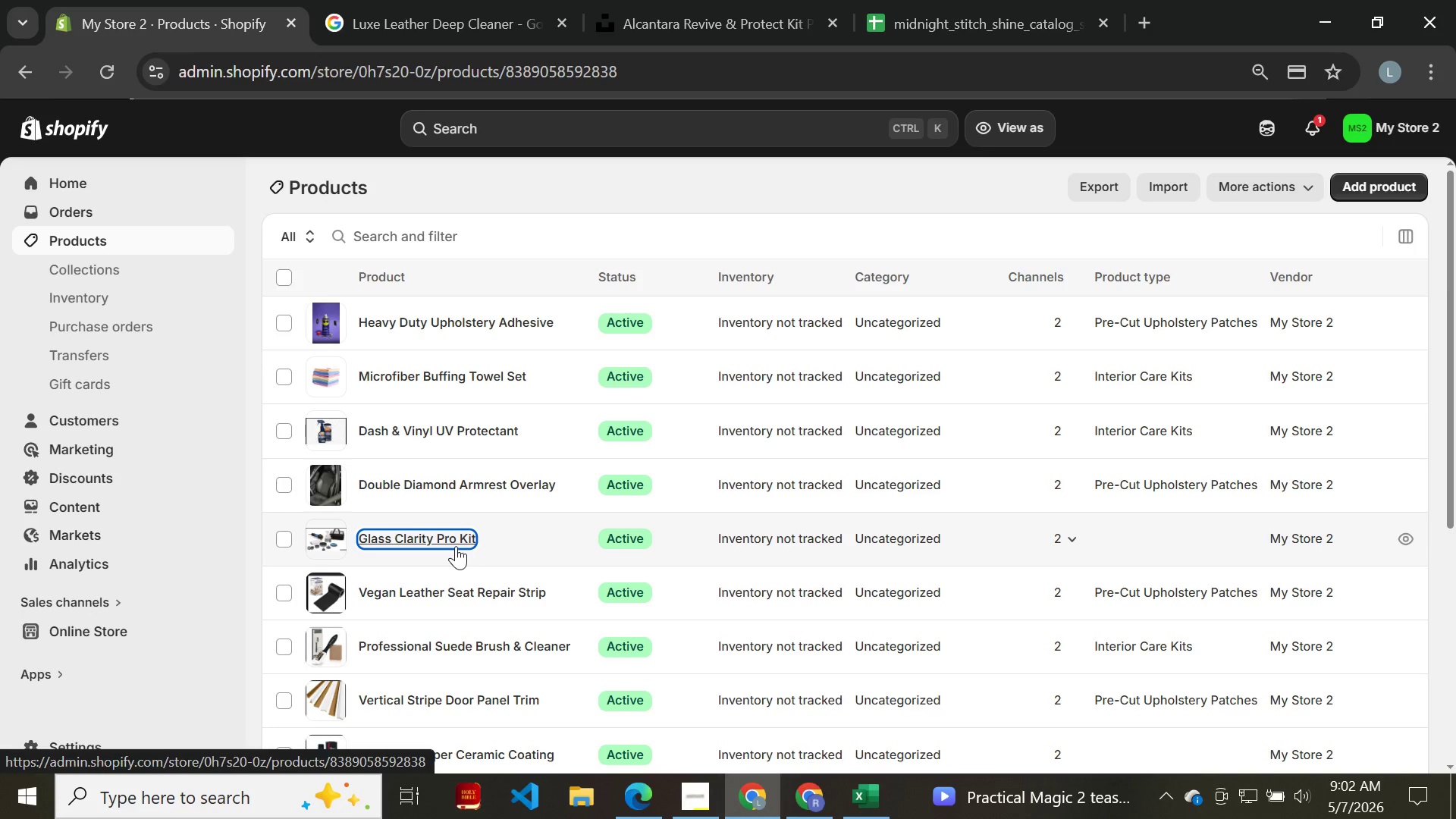 
left_click([1139, 570])
 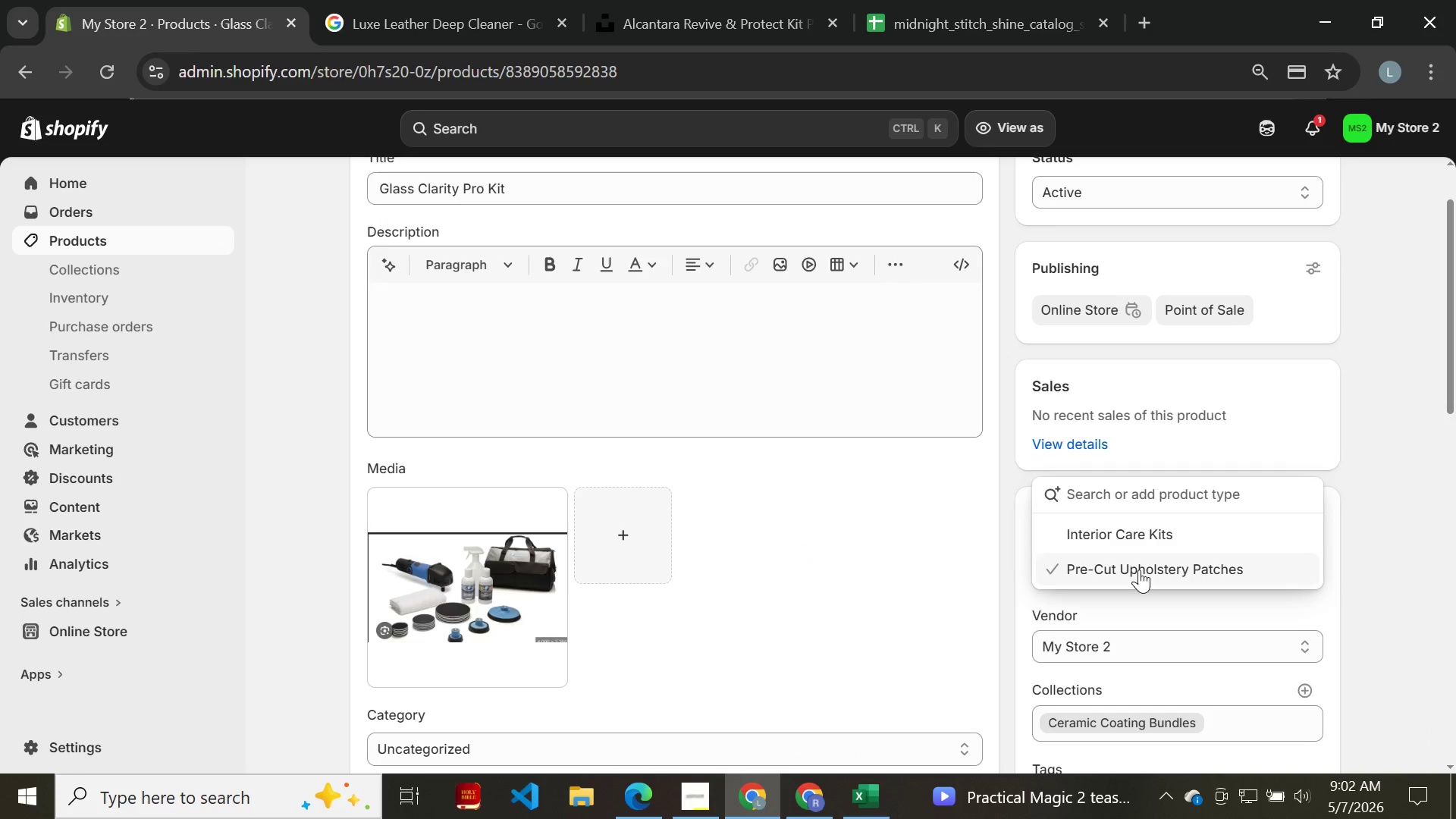 
wait(5.72)
 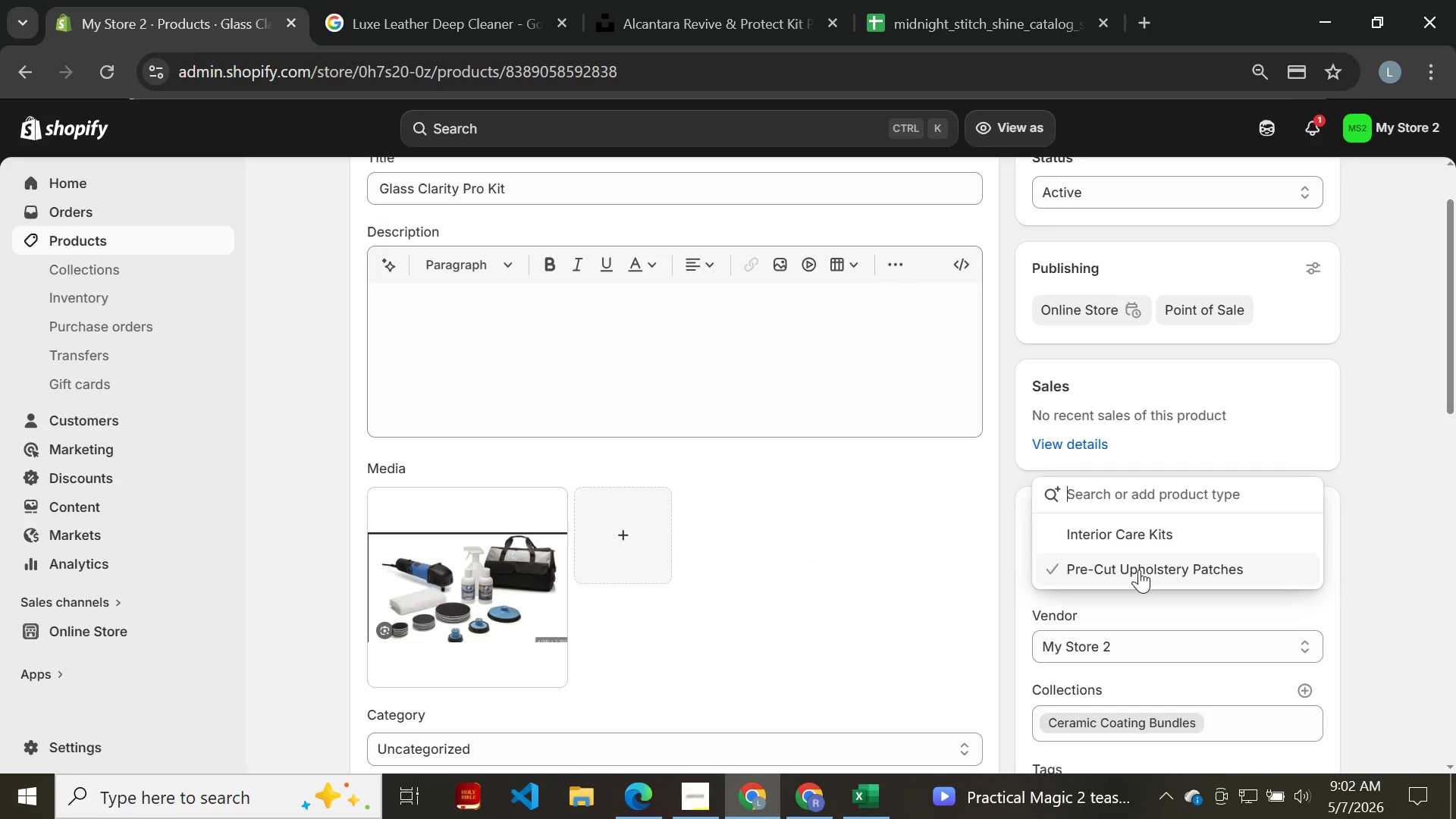 
type(Cerami)
 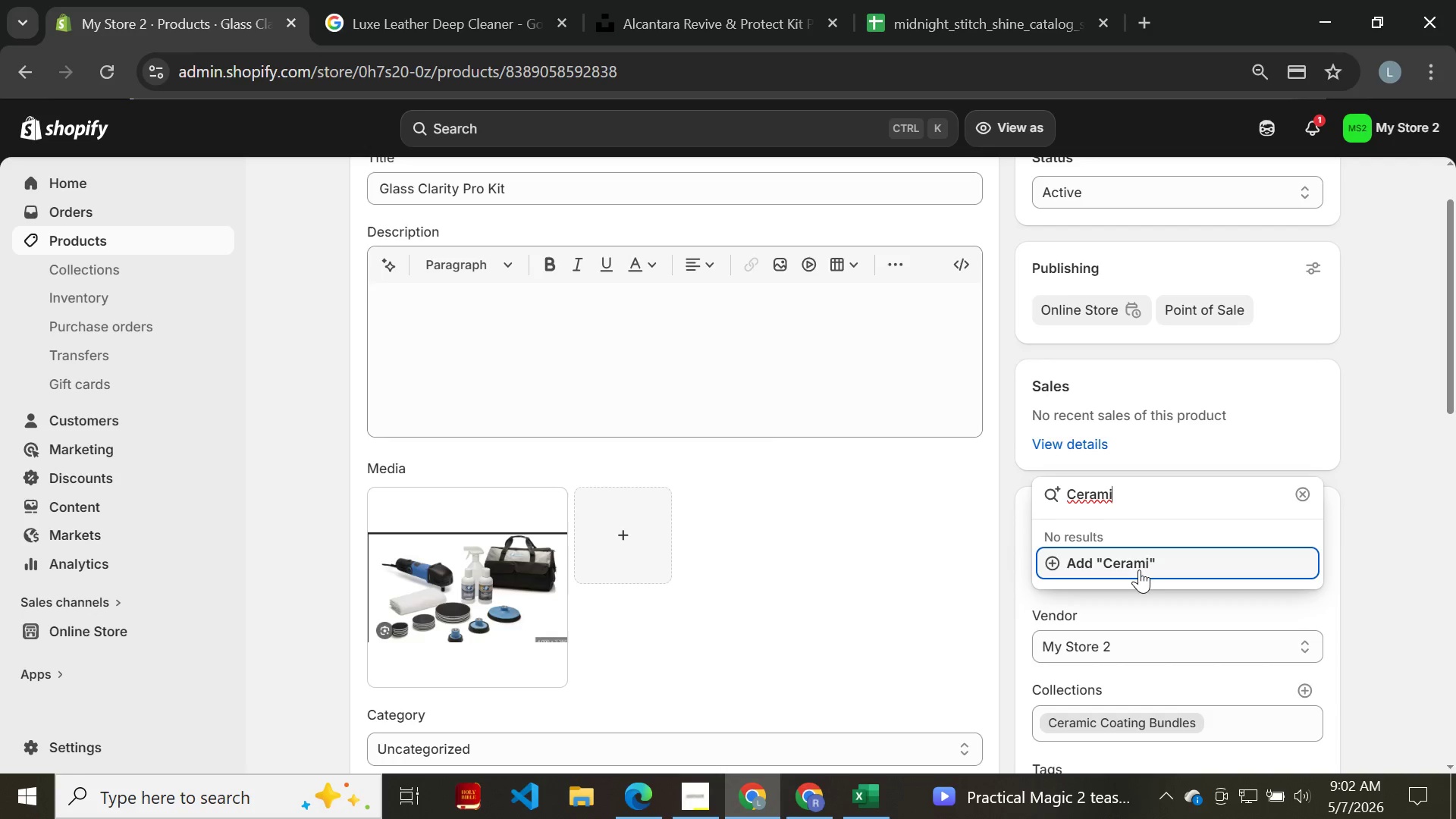 
wait(10.3)
 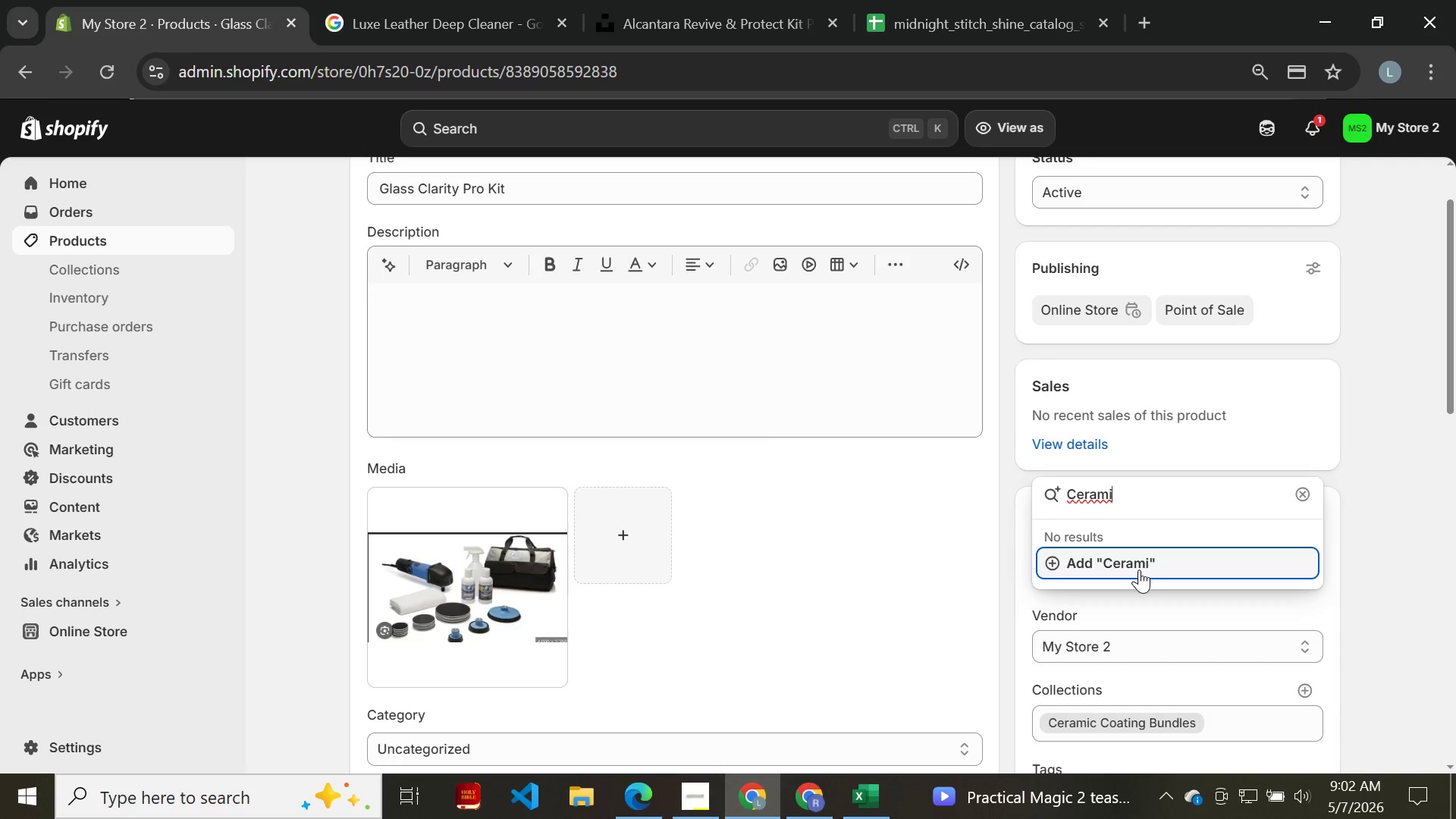 
type(C C)
key(Backspace)
type(Coating BU)
key(Backspace)
type(nd)
key(Backspace)
key(Backspace)
type(undles)
 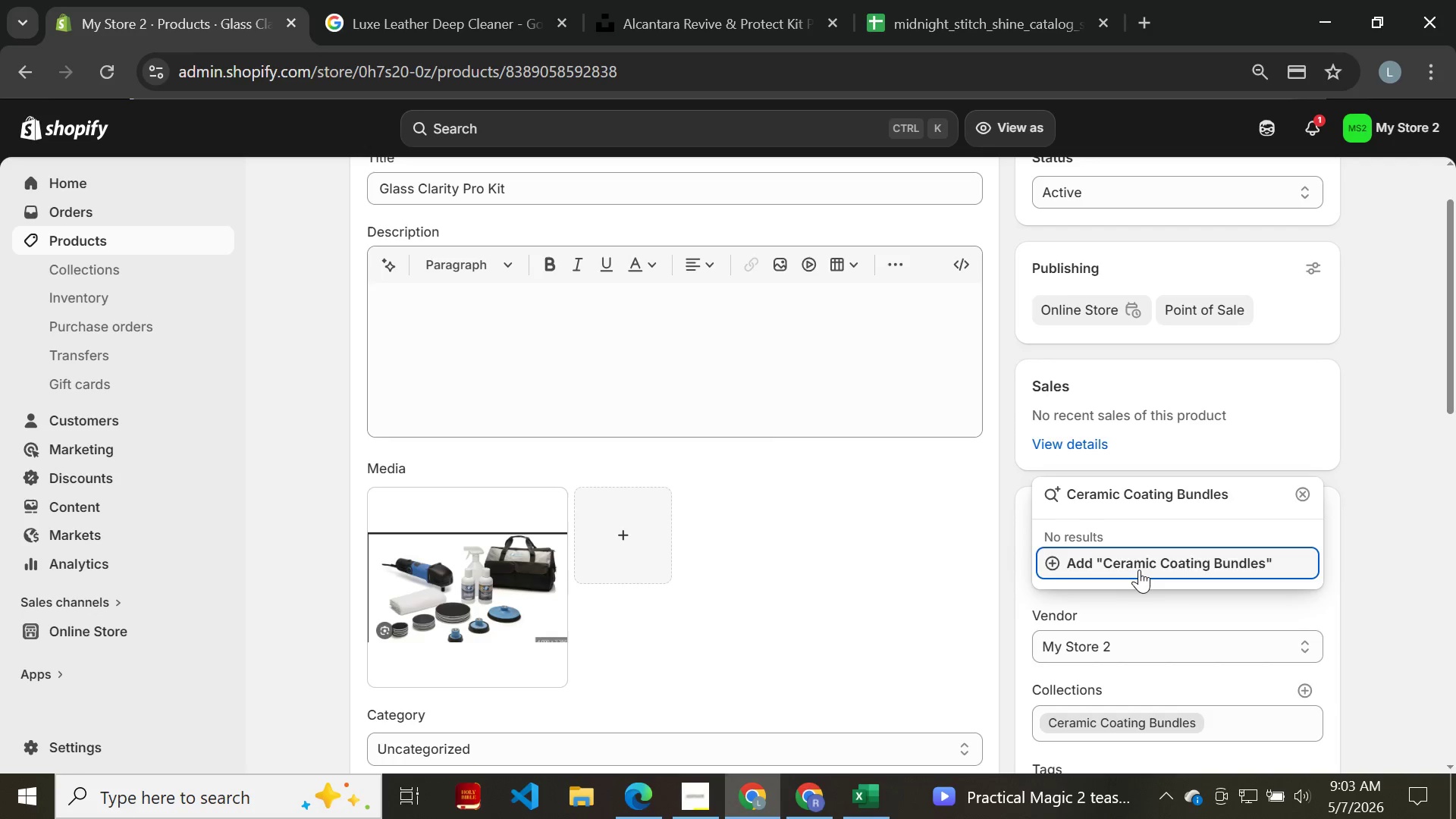 
hold_key(key=CapsLock, duration=0.33)
 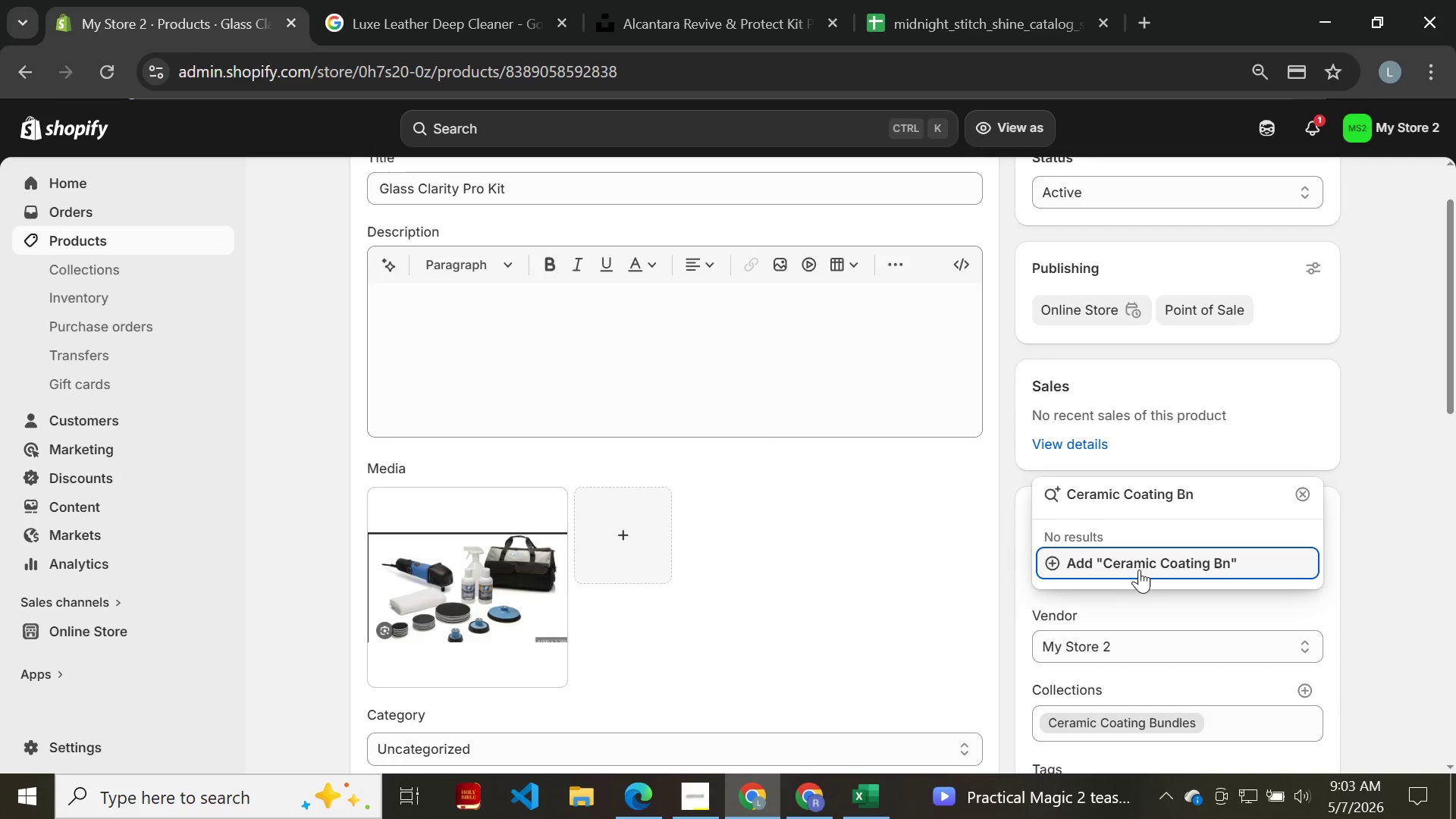 
key(Enter)
 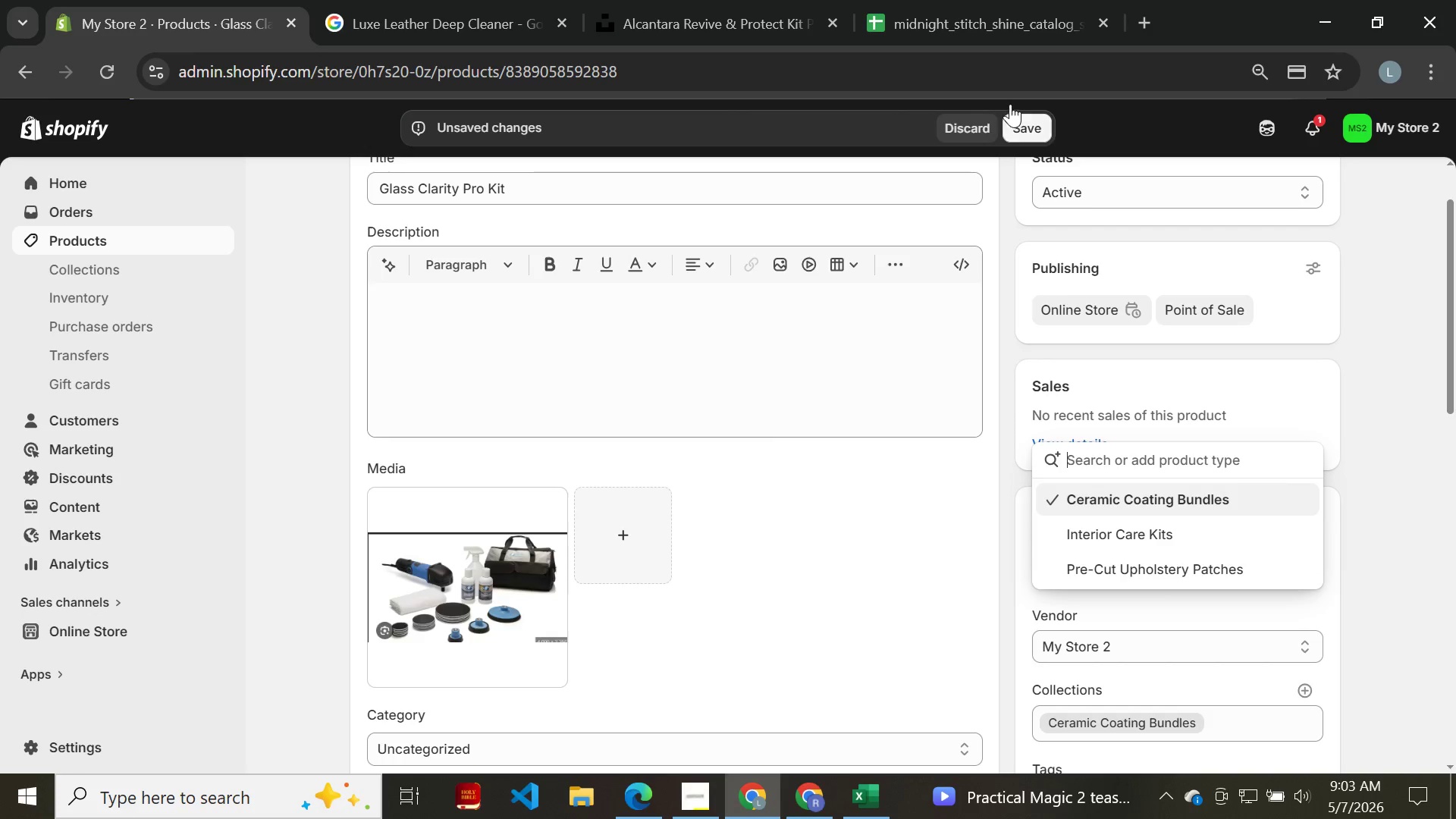 
left_click([1022, 129])
 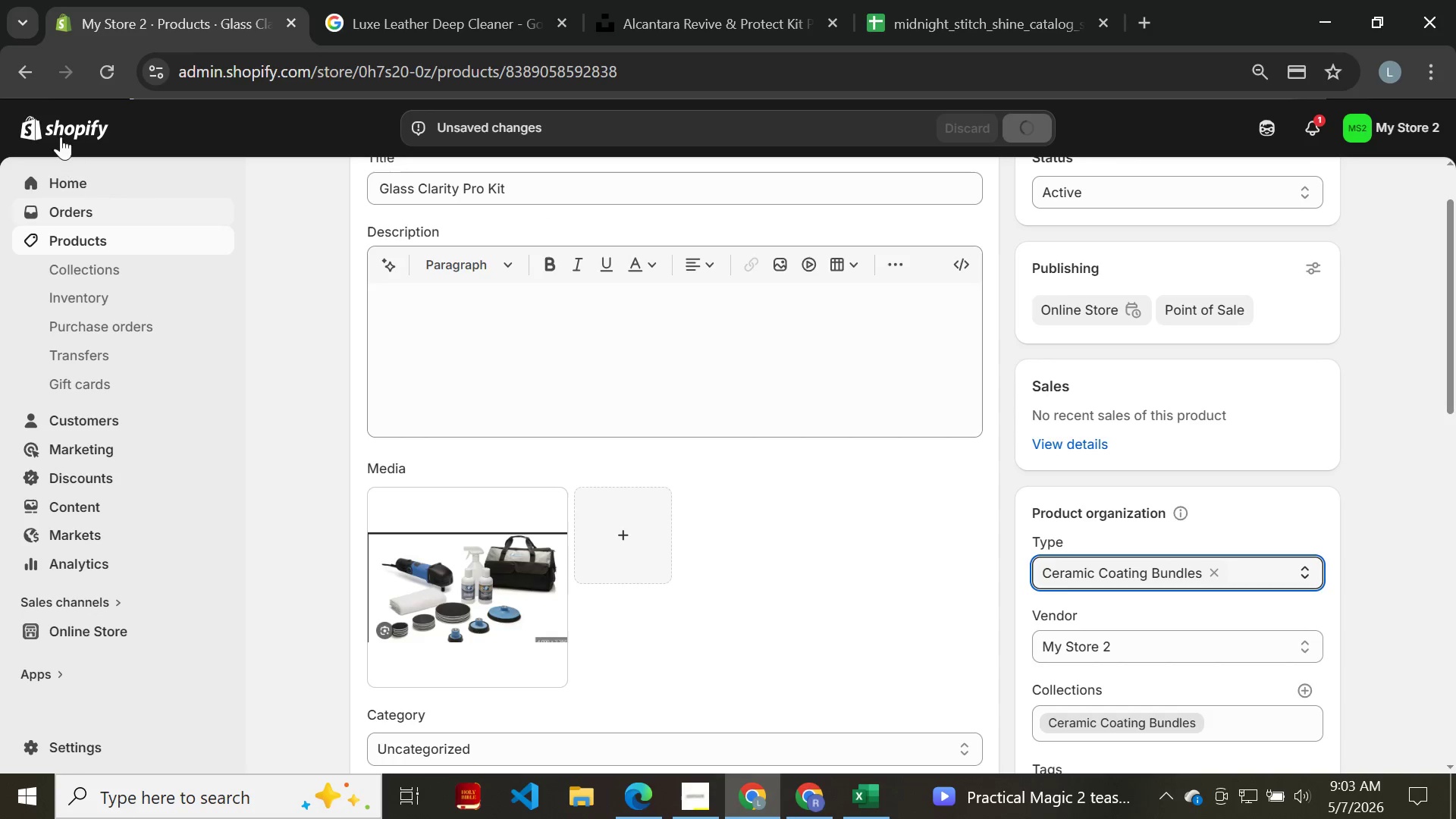 
left_click([21, 79])
 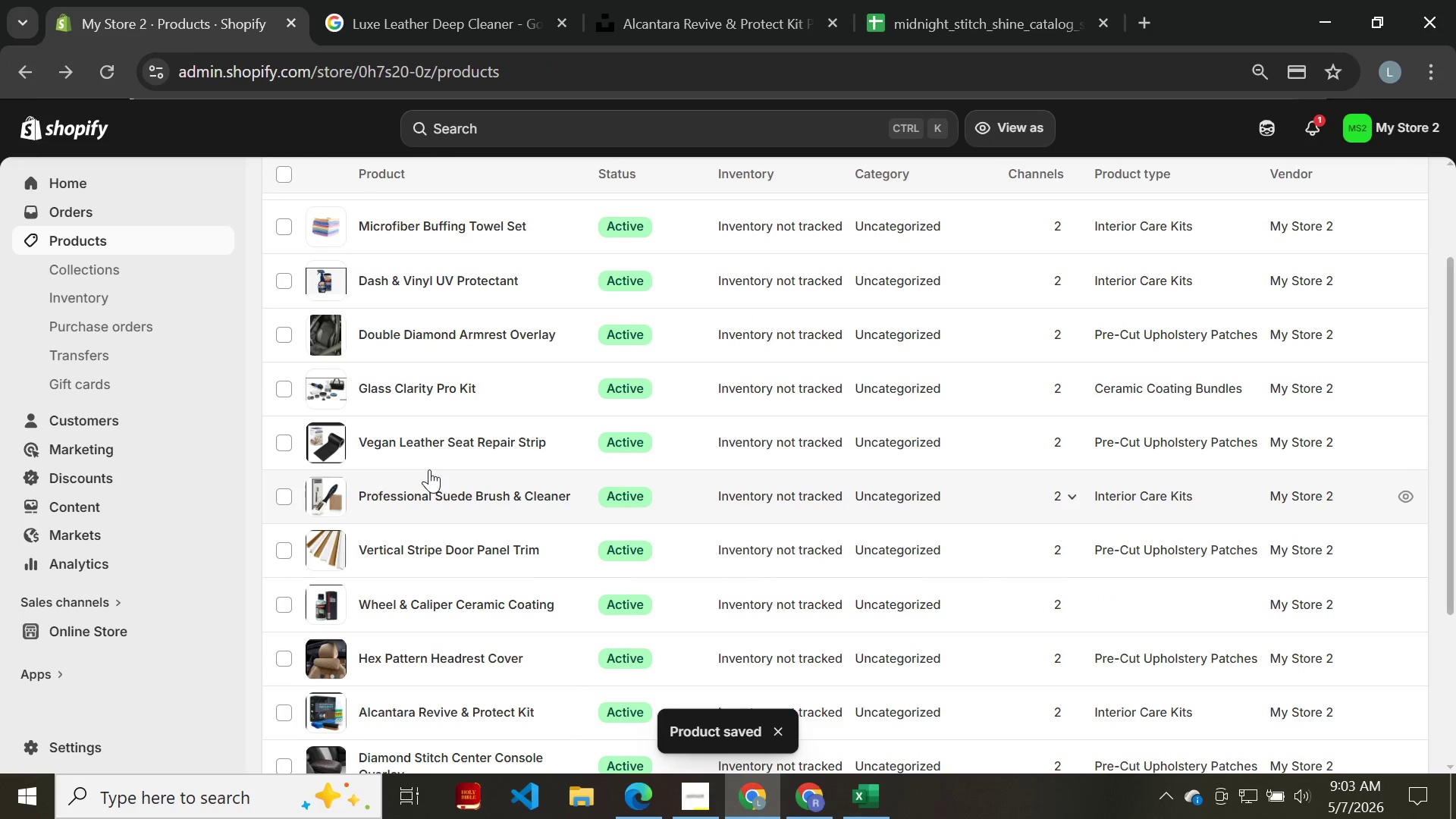 
wait(9.52)
 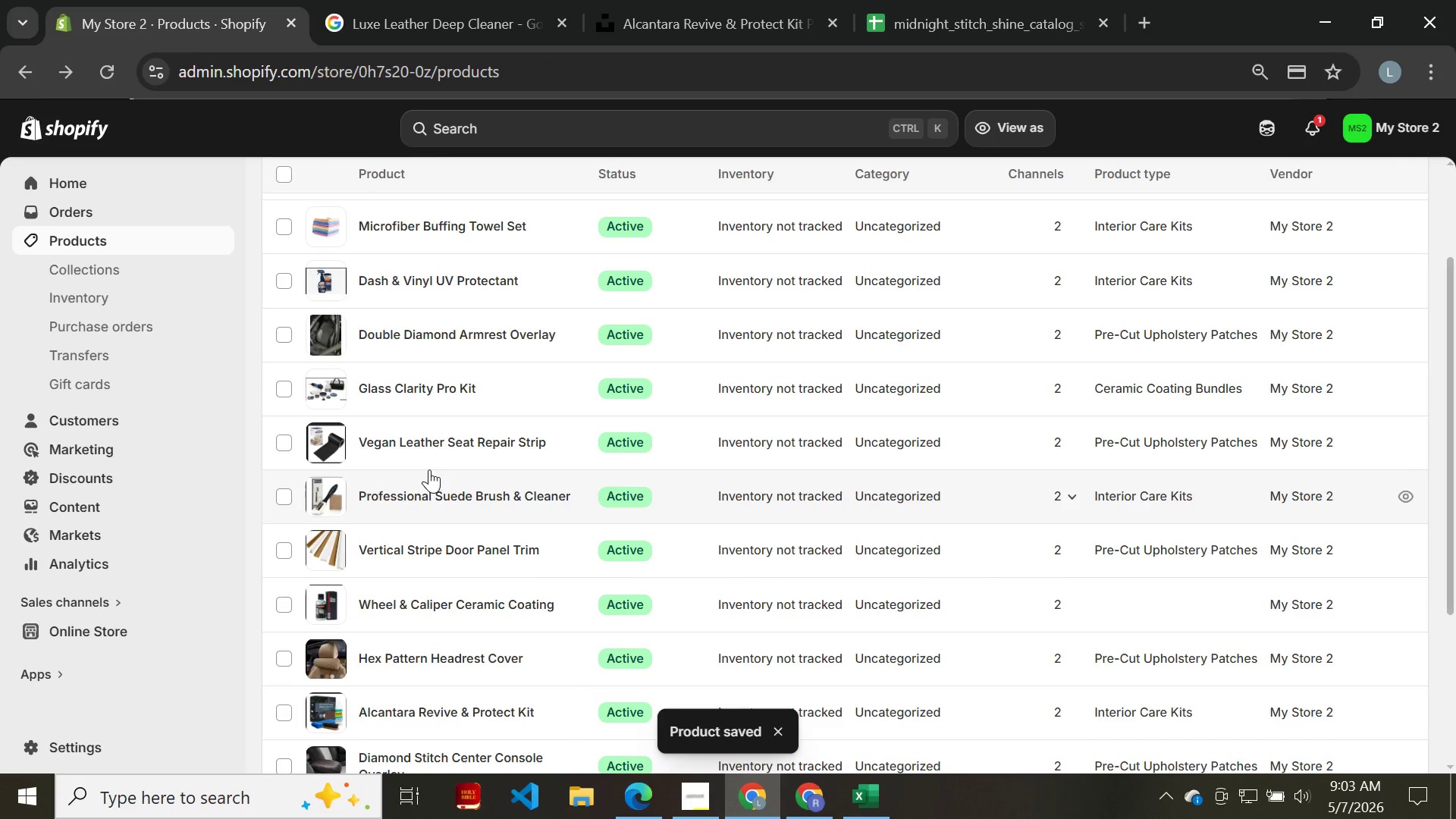 
left_click([444, 358])
 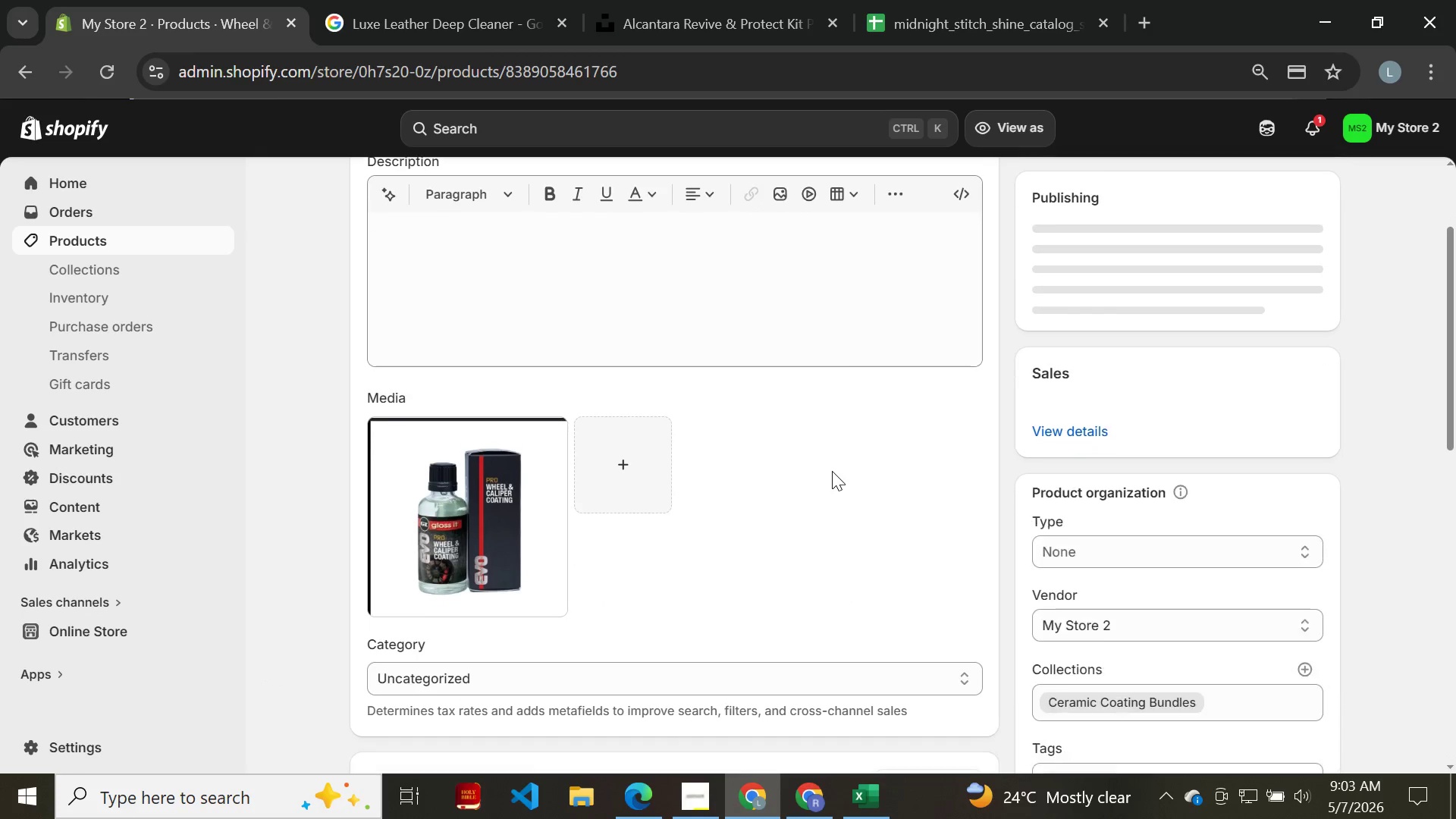 
wait(6.55)
 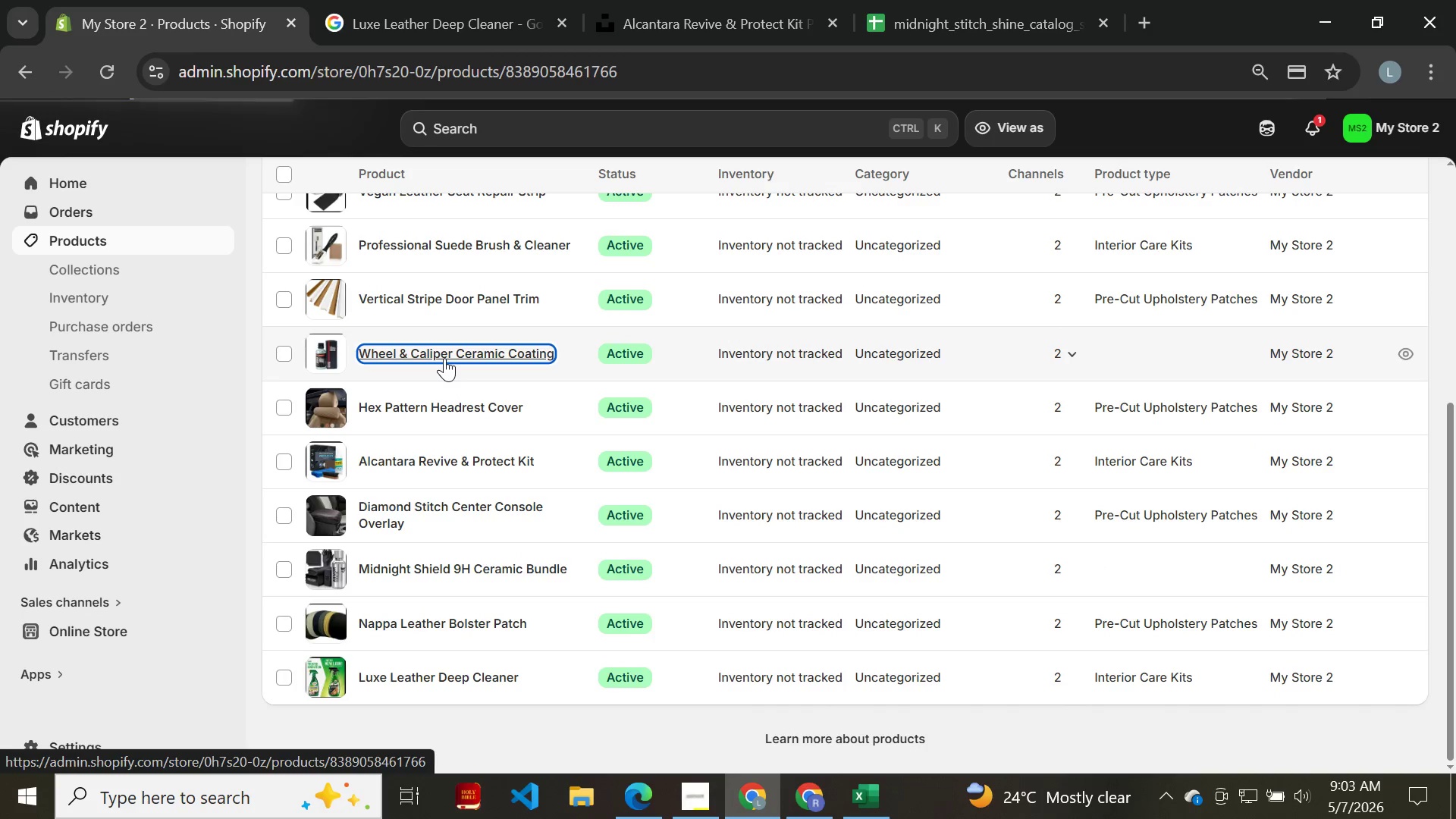 
left_click([1121, 512])
 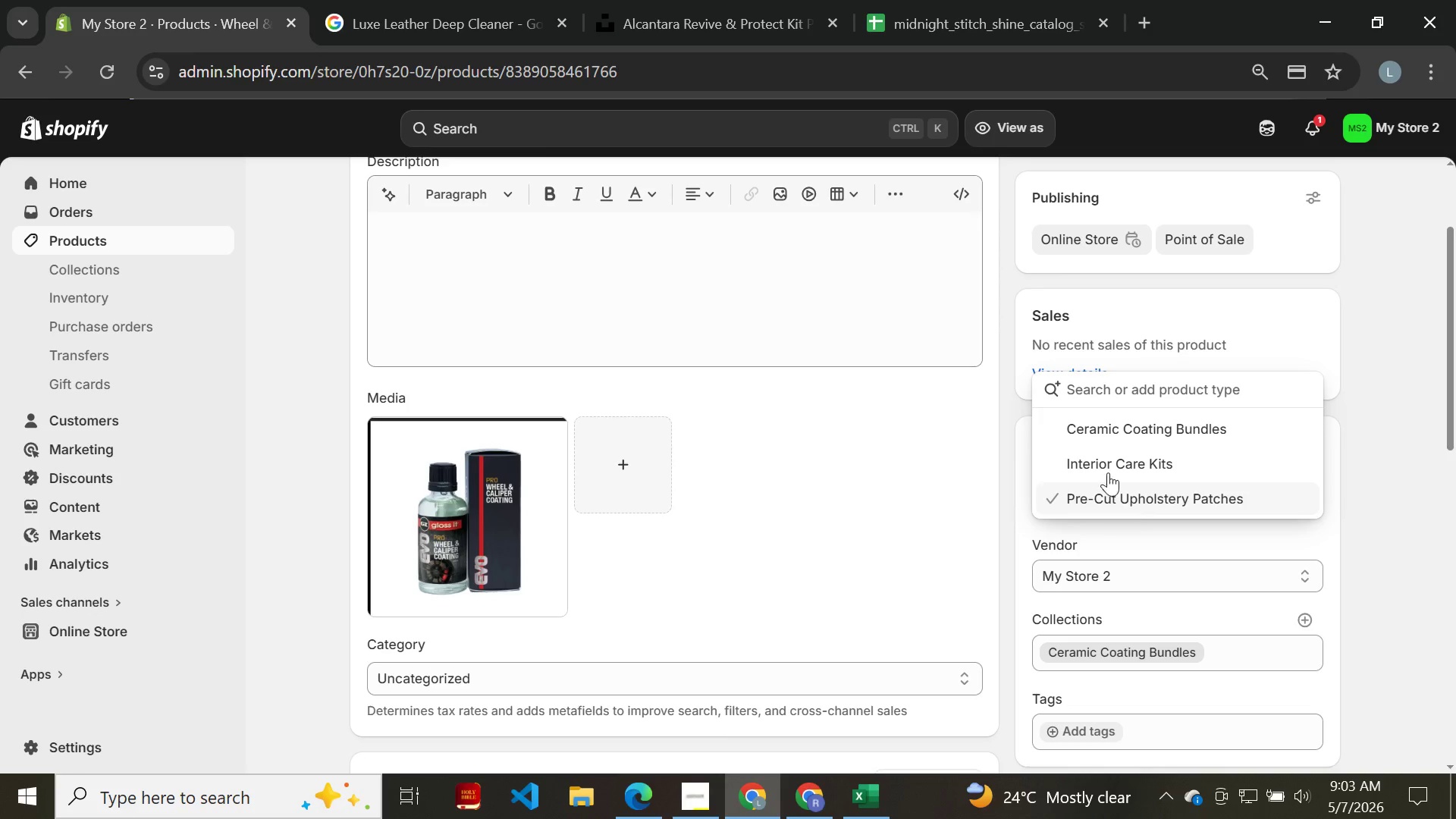 
left_click([1112, 425])
 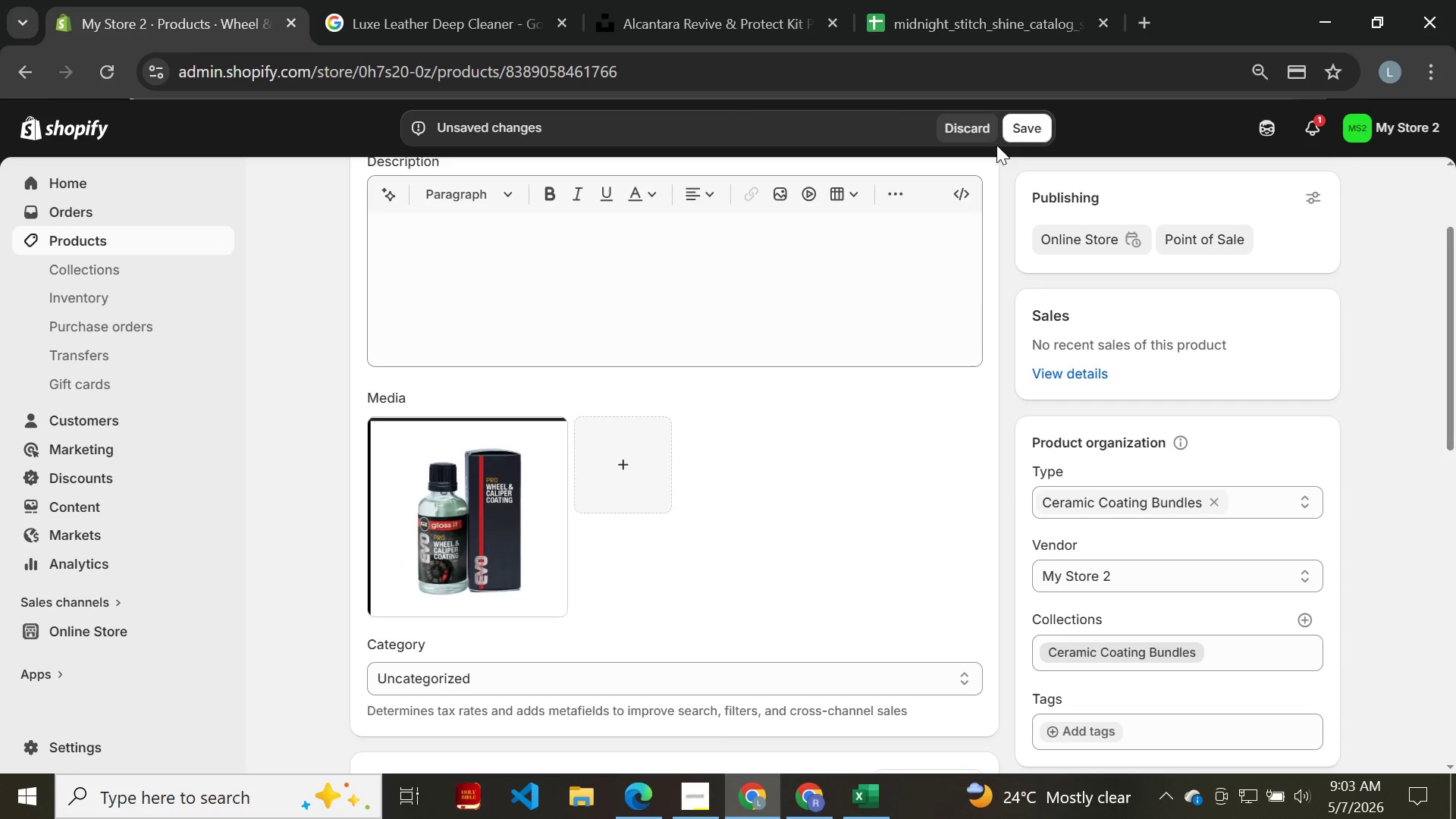 
left_click([1013, 122])
 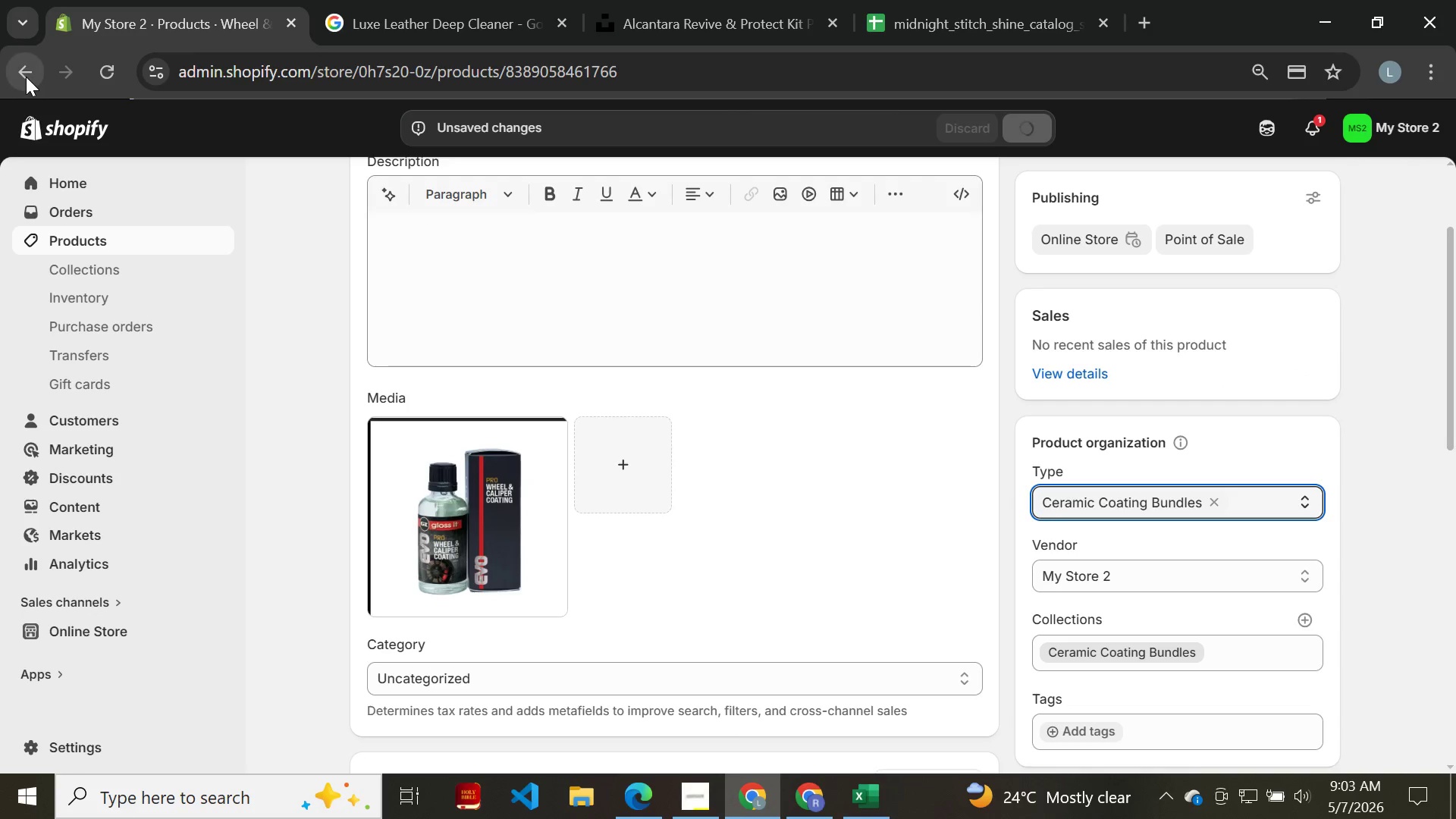 
left_click([26, 77])
 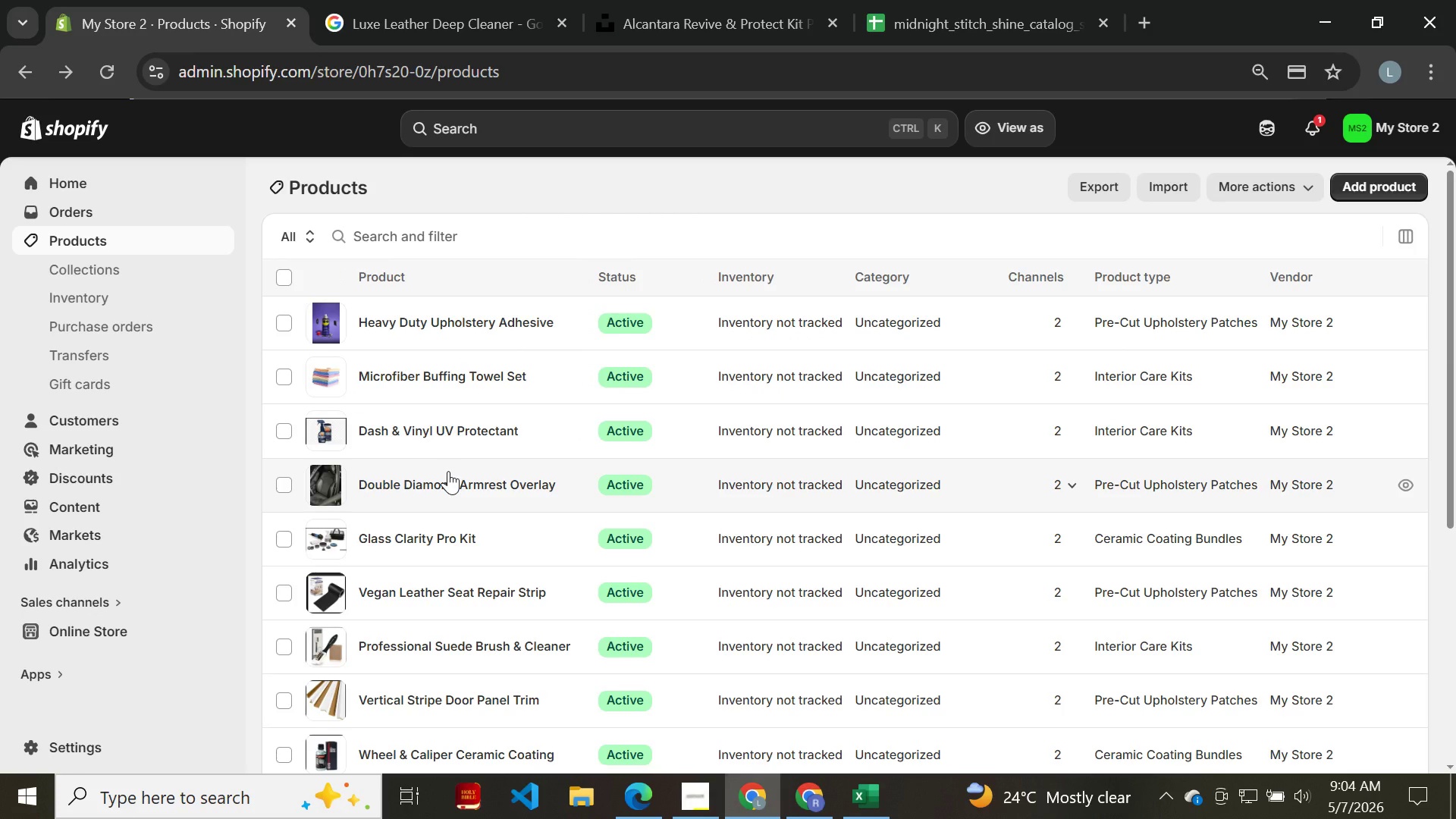 
wait(21.62)
 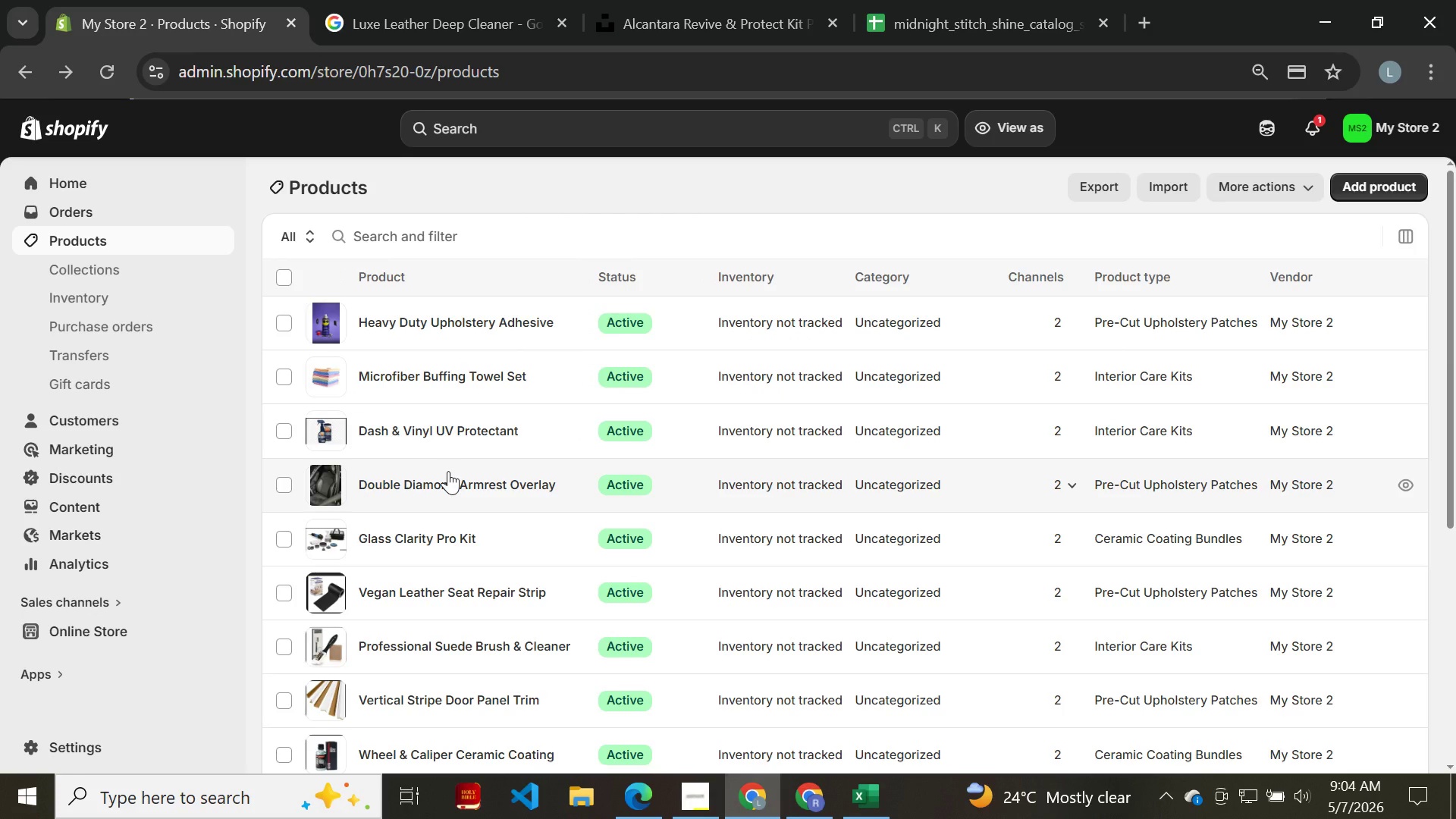 
left_click([111, 268])
 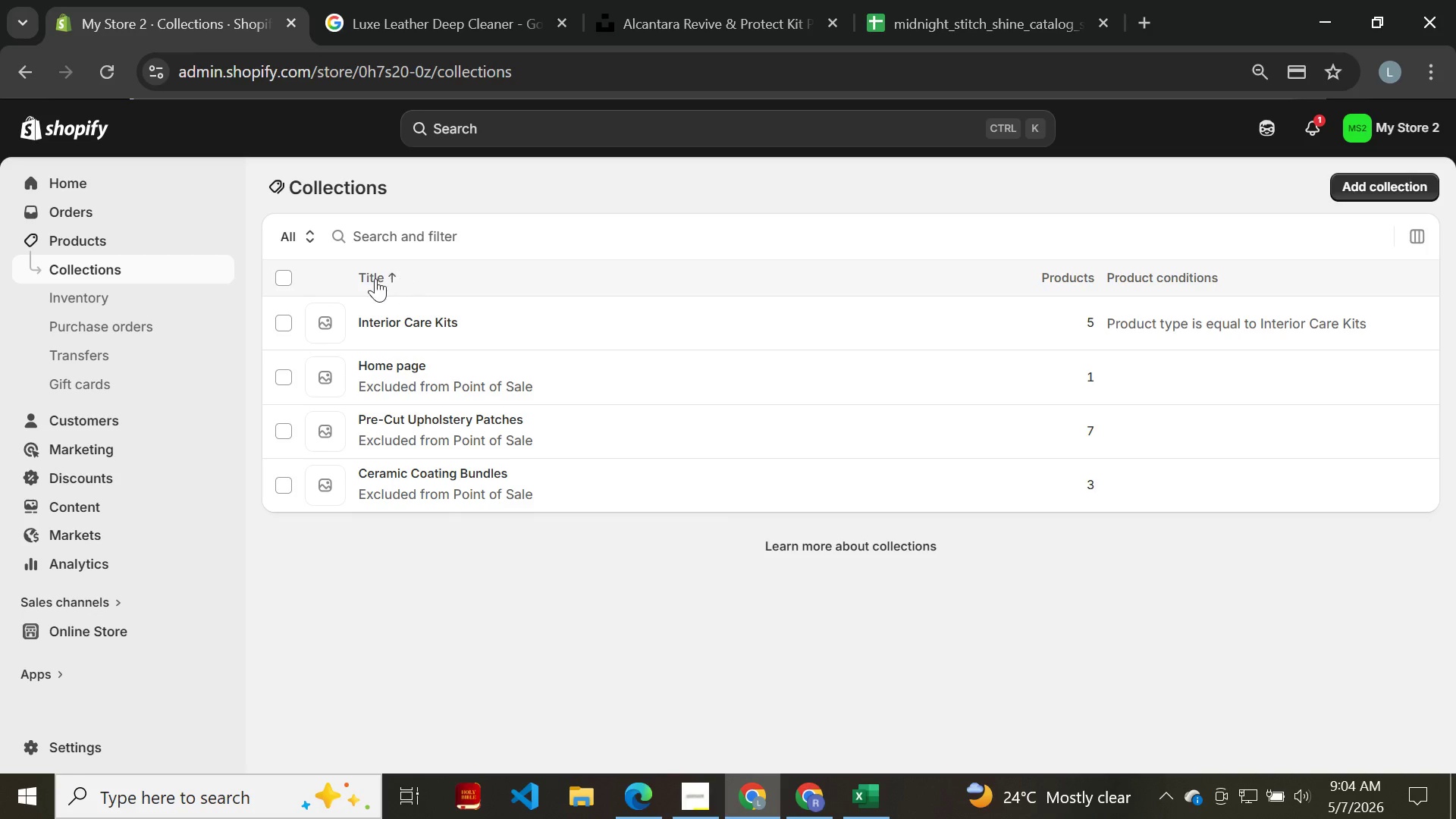 
wait(5.33)
 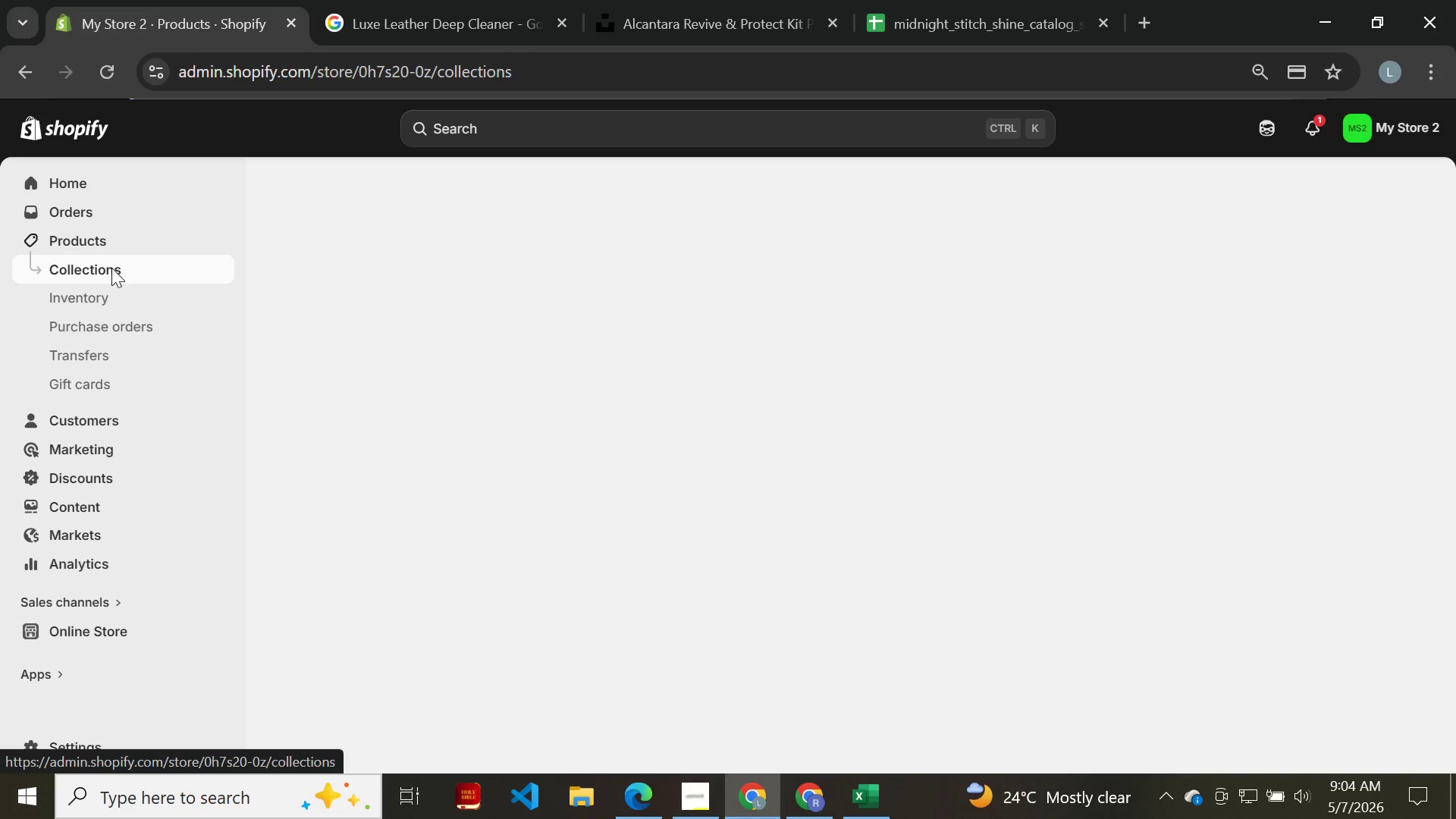 
left_click([372, 325])
 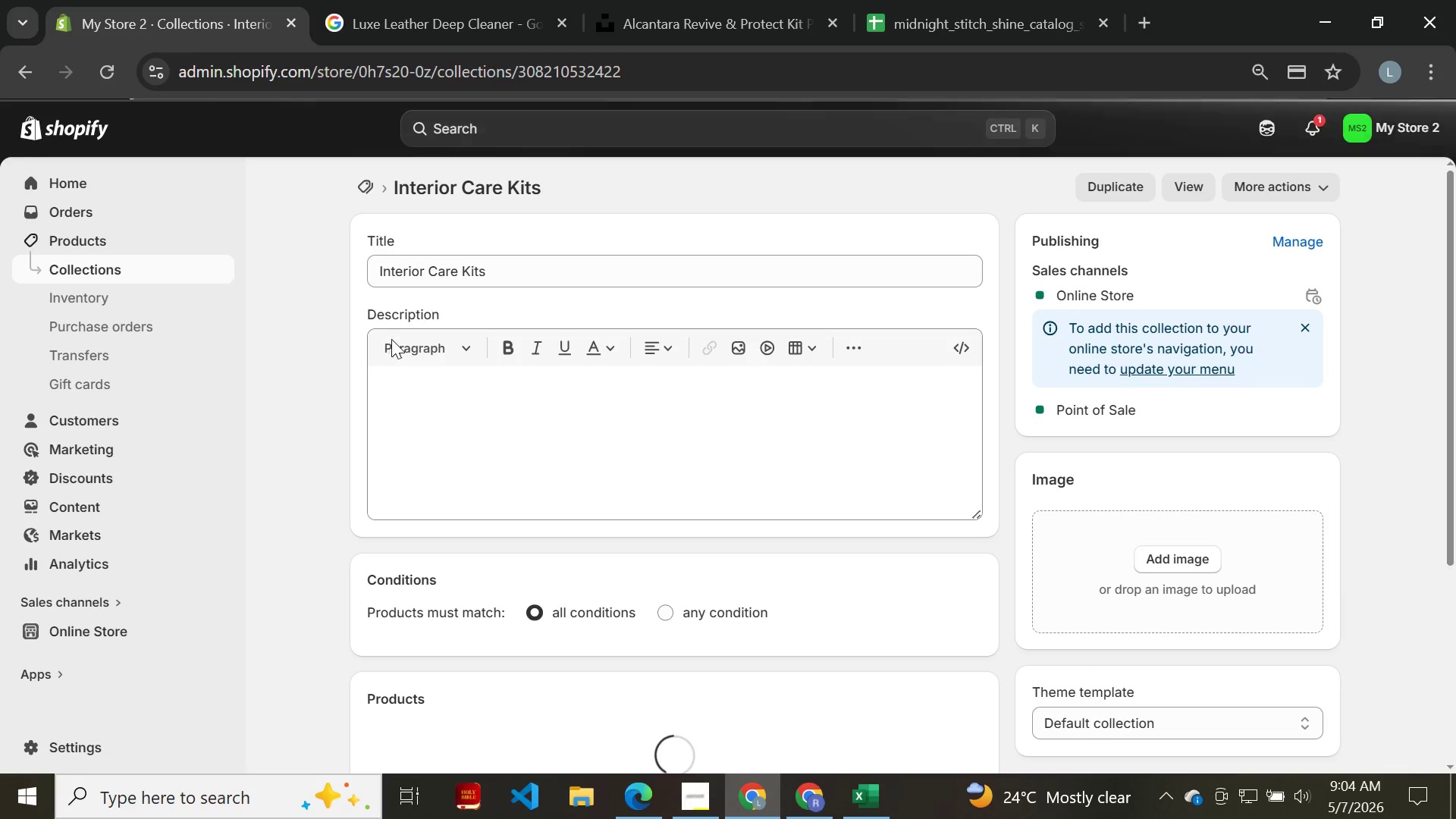 
mouse_move([538, 386])
 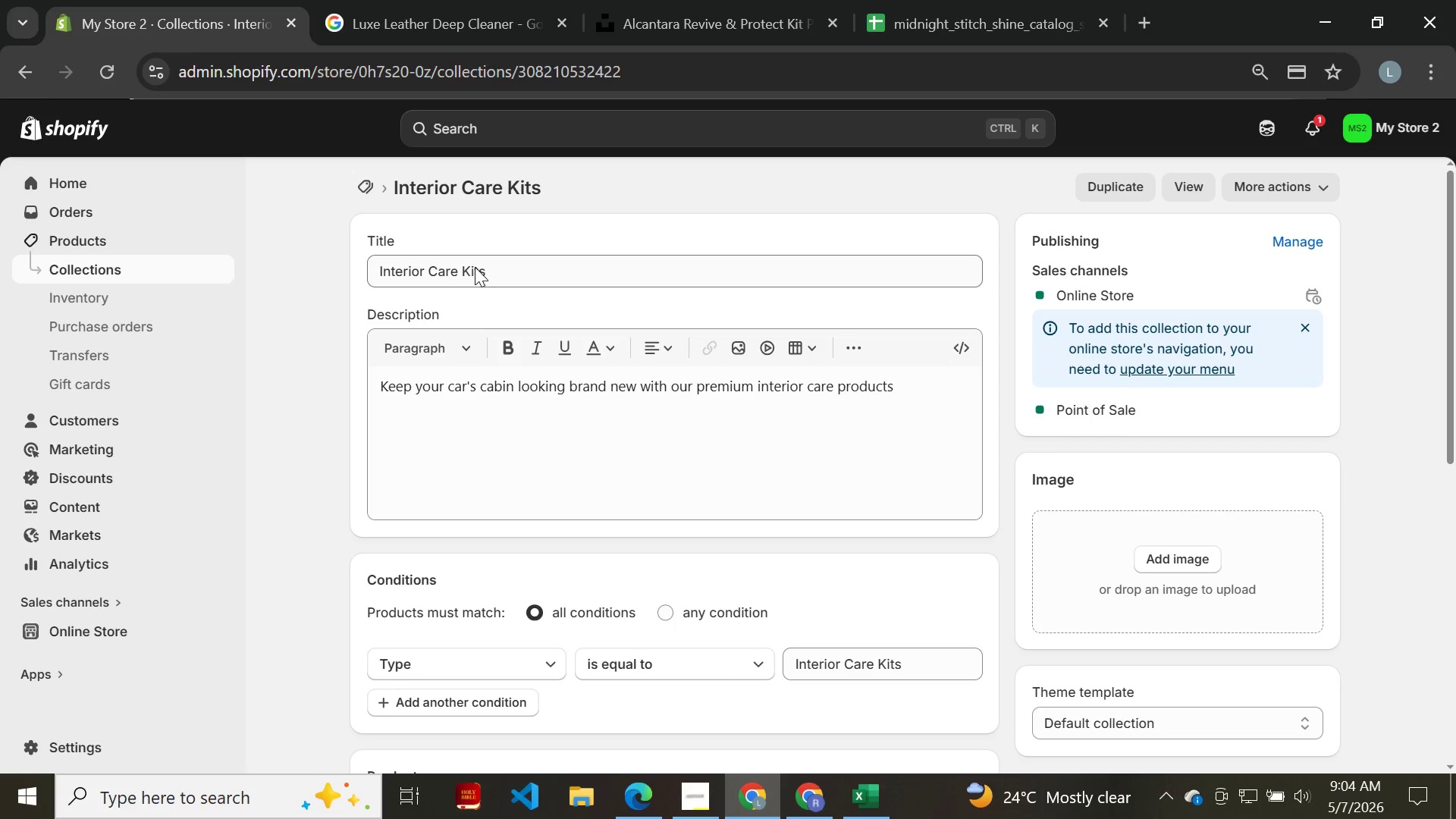 
wait(19.14)
 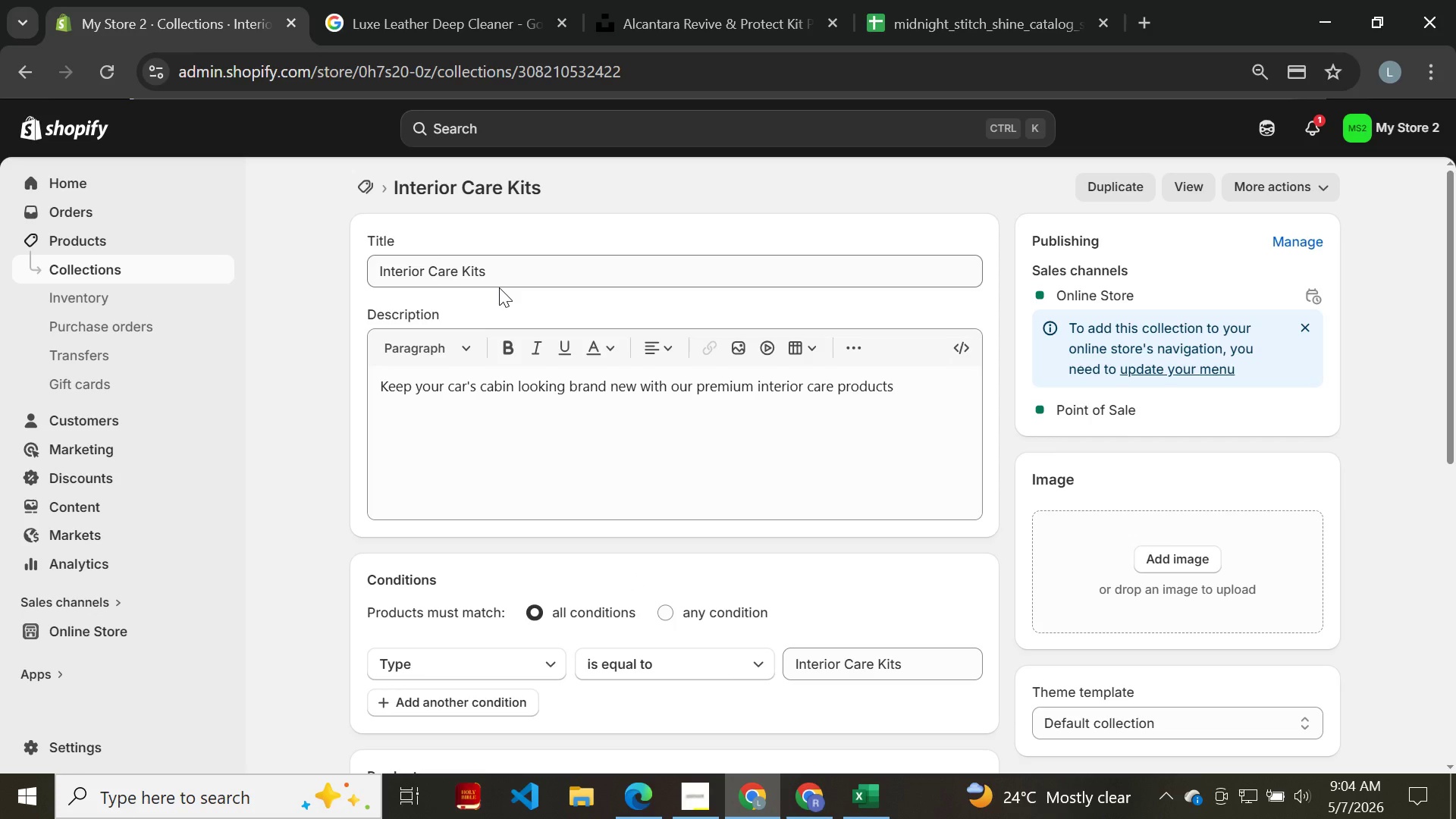 
key(Control+PrintScreen)
 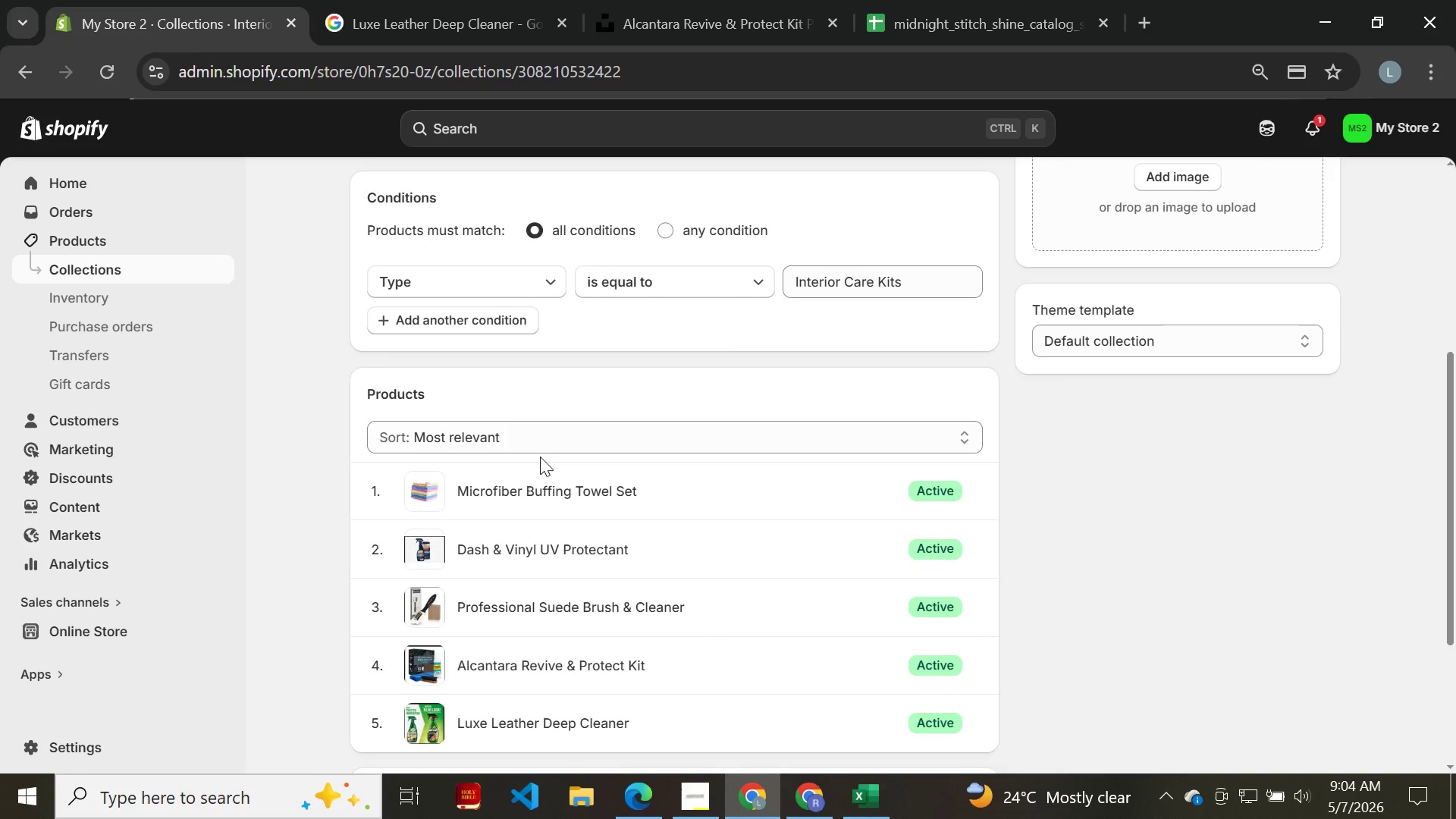 
wait(9.23)
 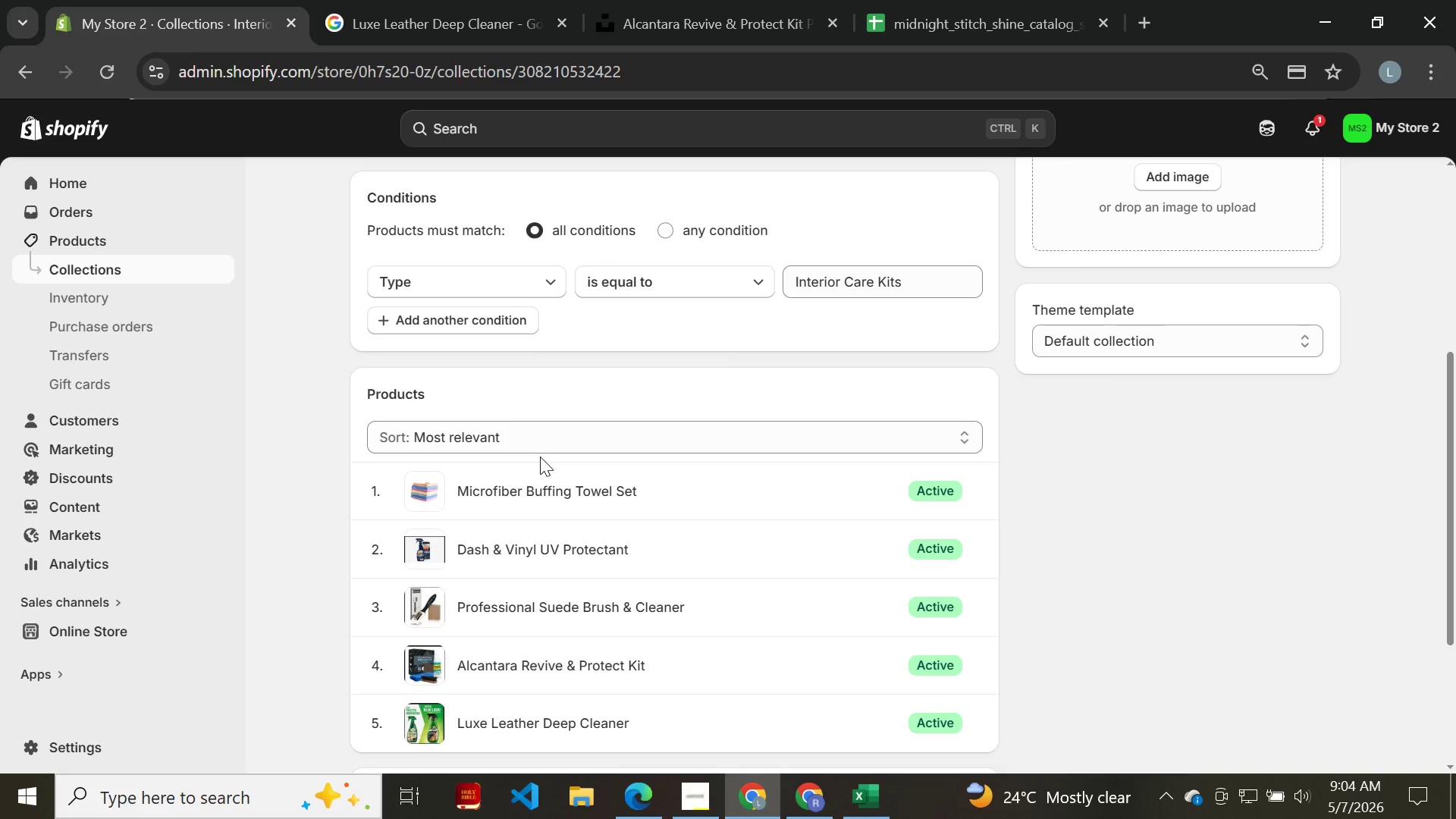 
key(Meta+PrintScreen)
 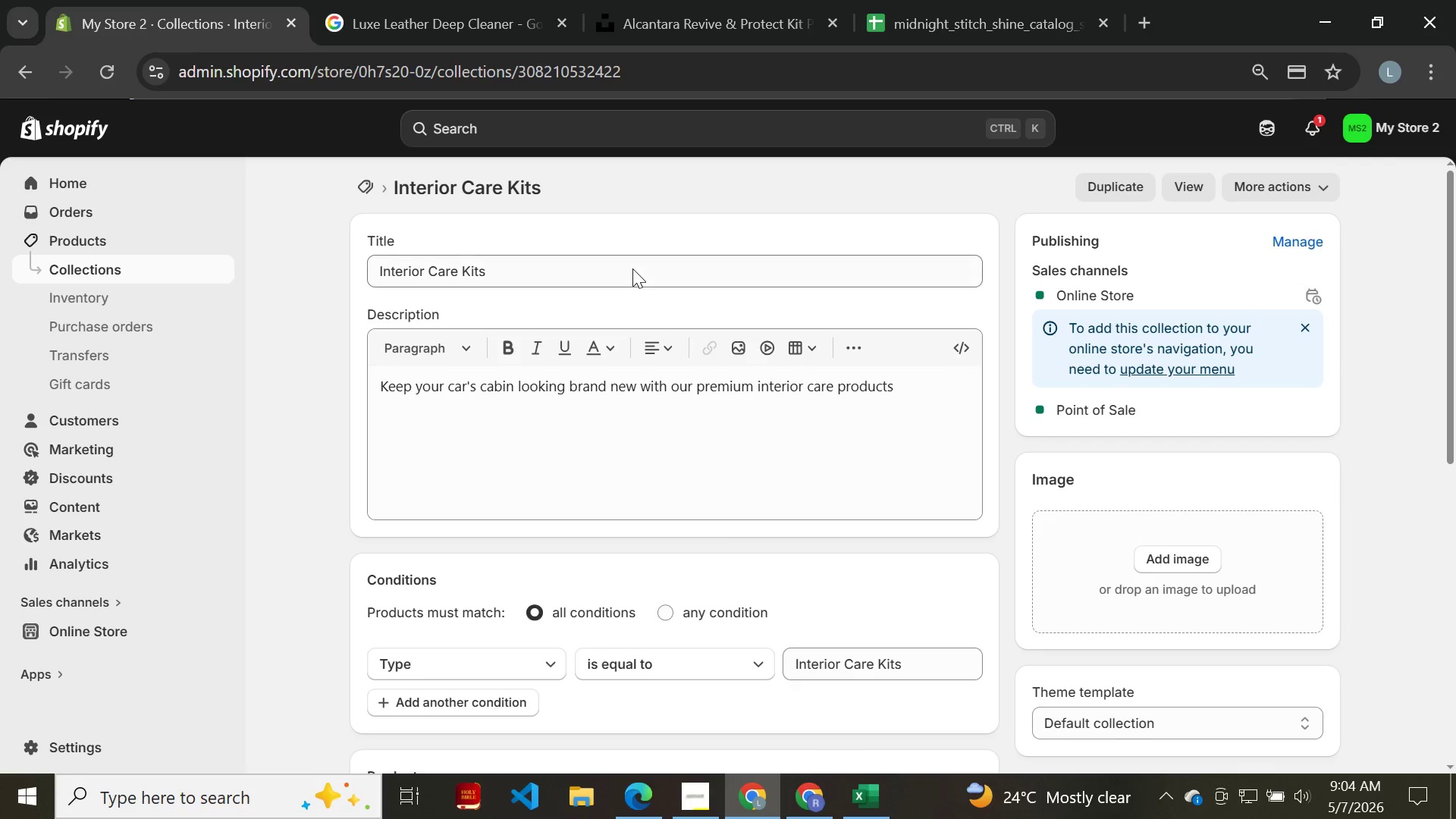 
wait(6.38)
 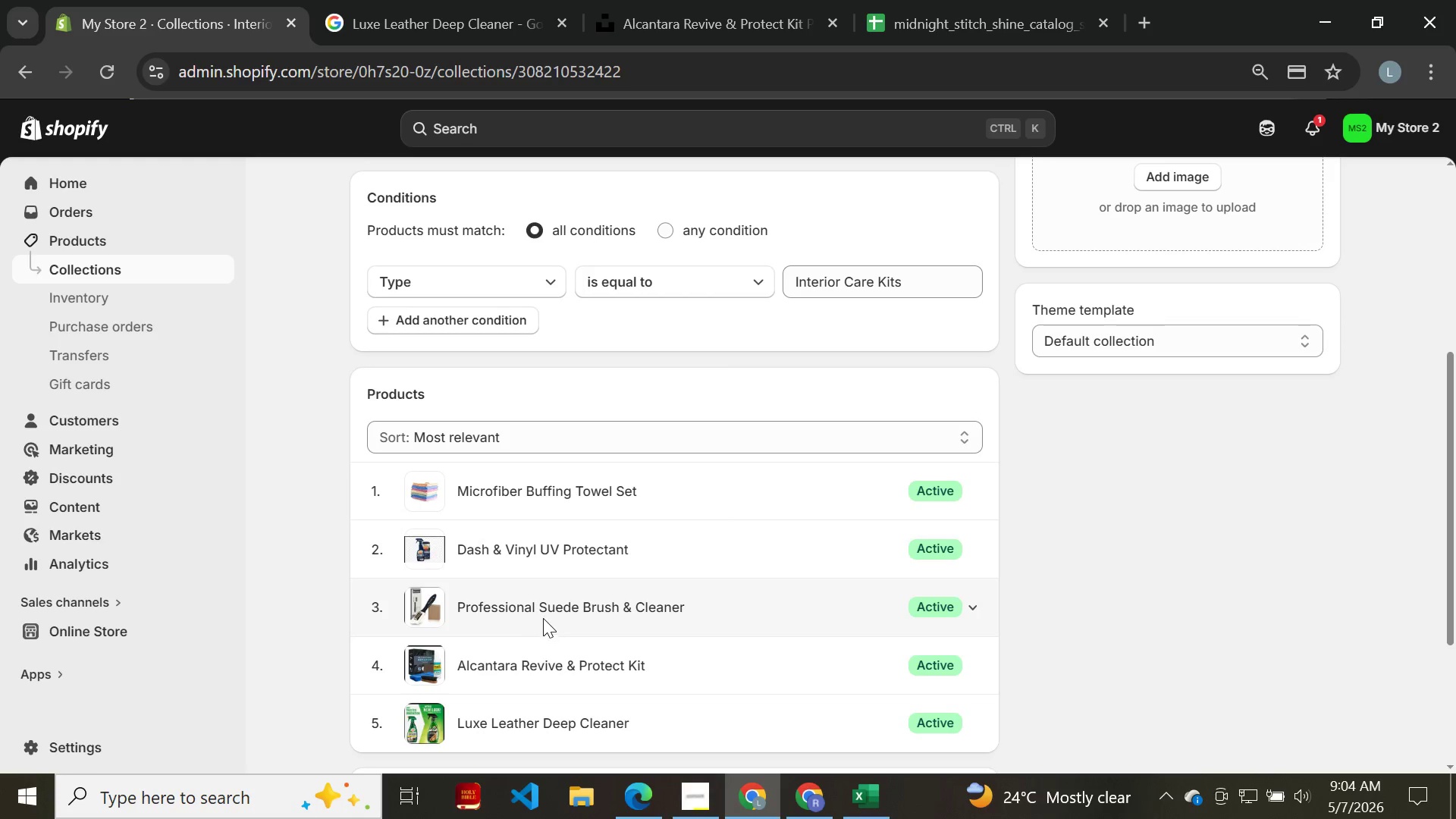 
left_click([17, 63])
 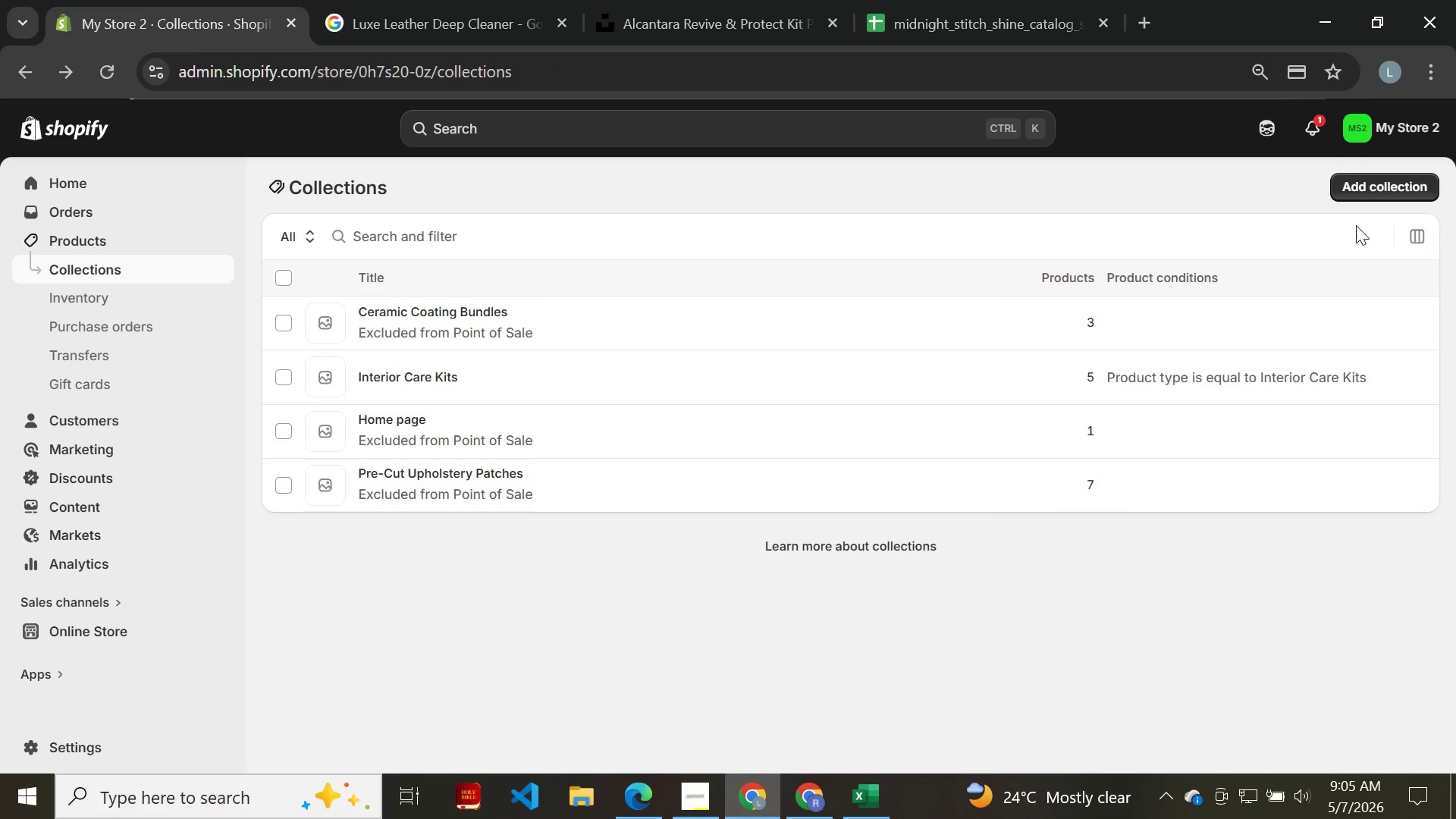 
left_click([1385, 180])
 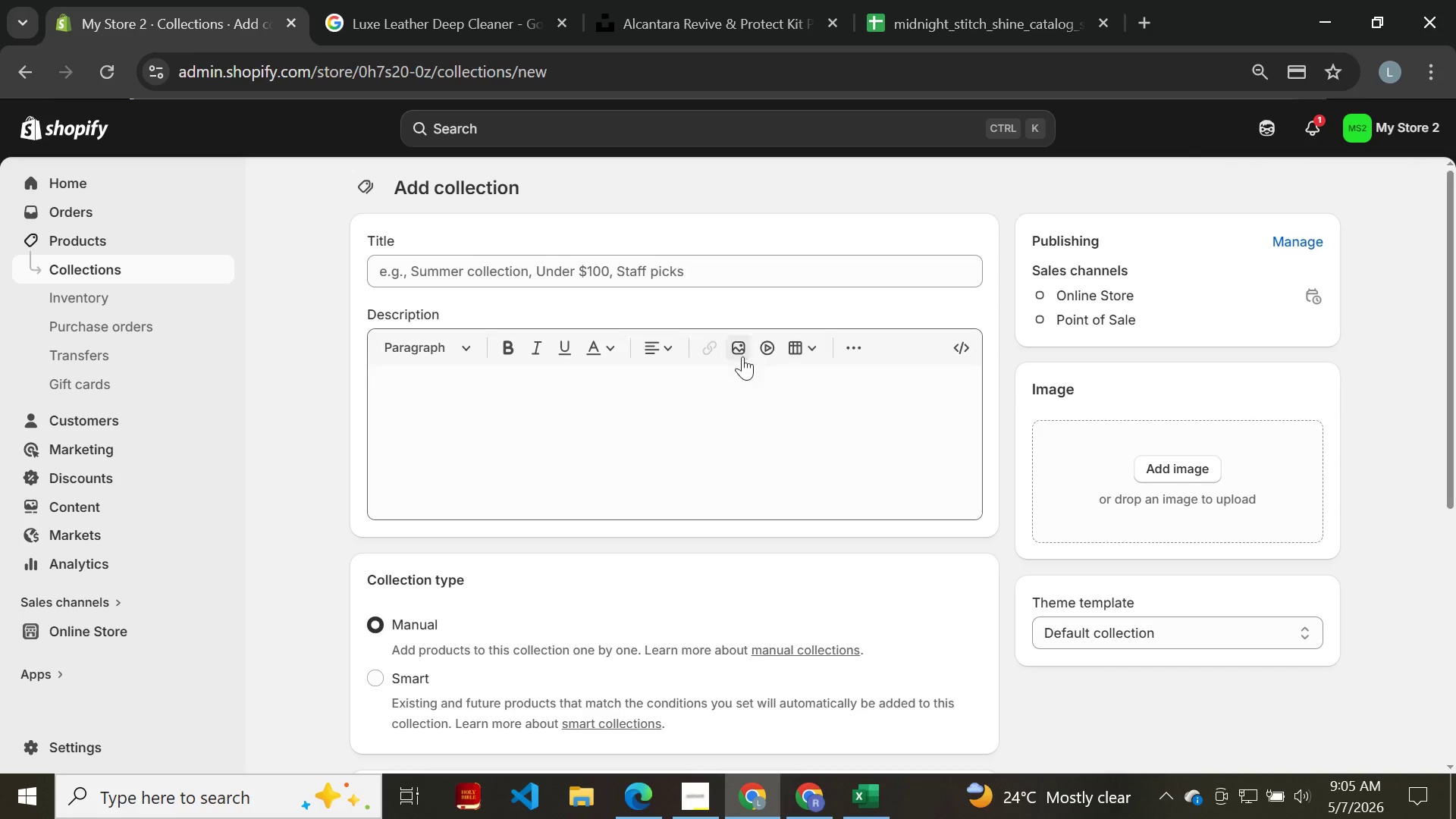 
wait(5.84)
 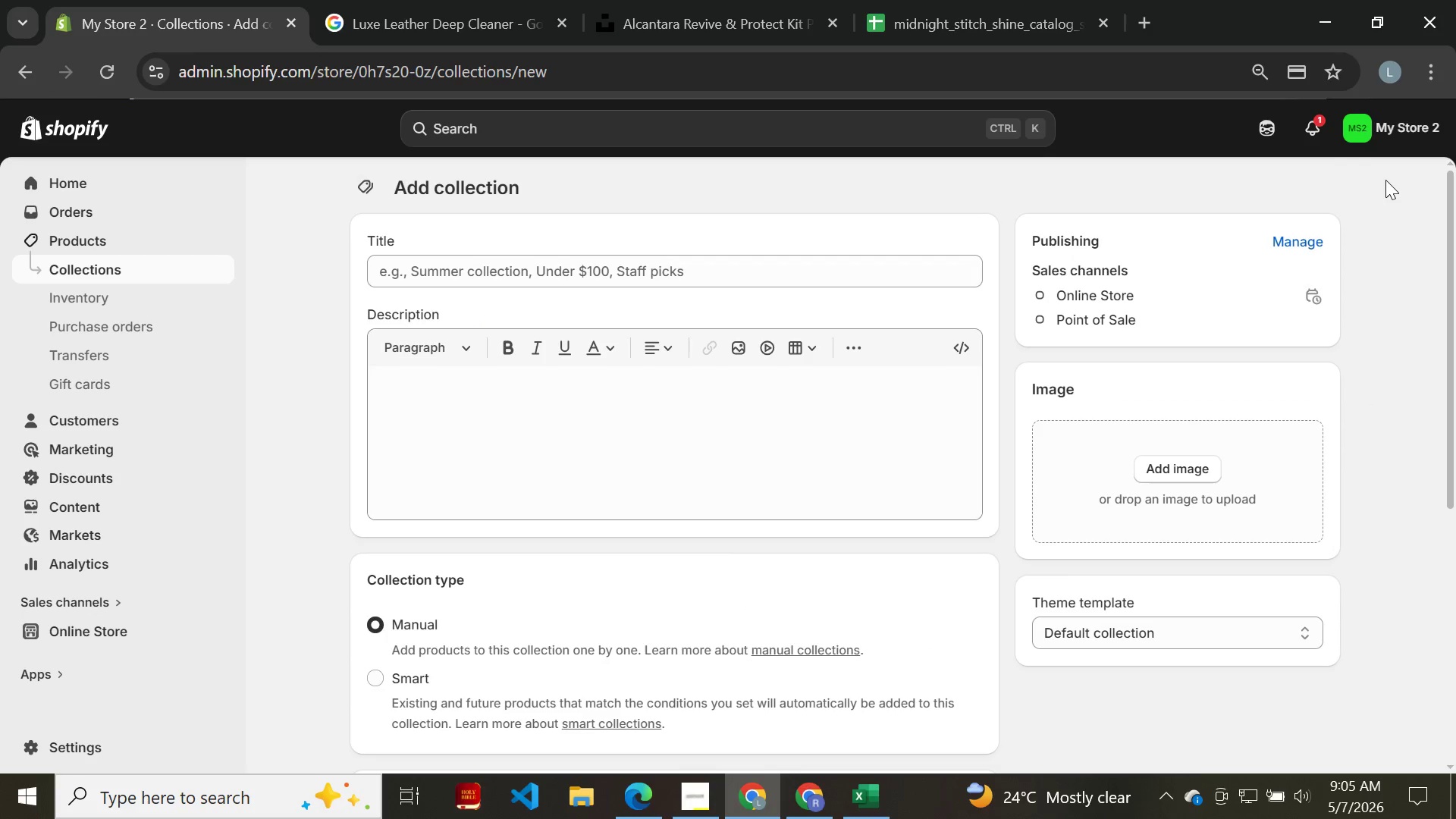 
left_click([733, 262])
 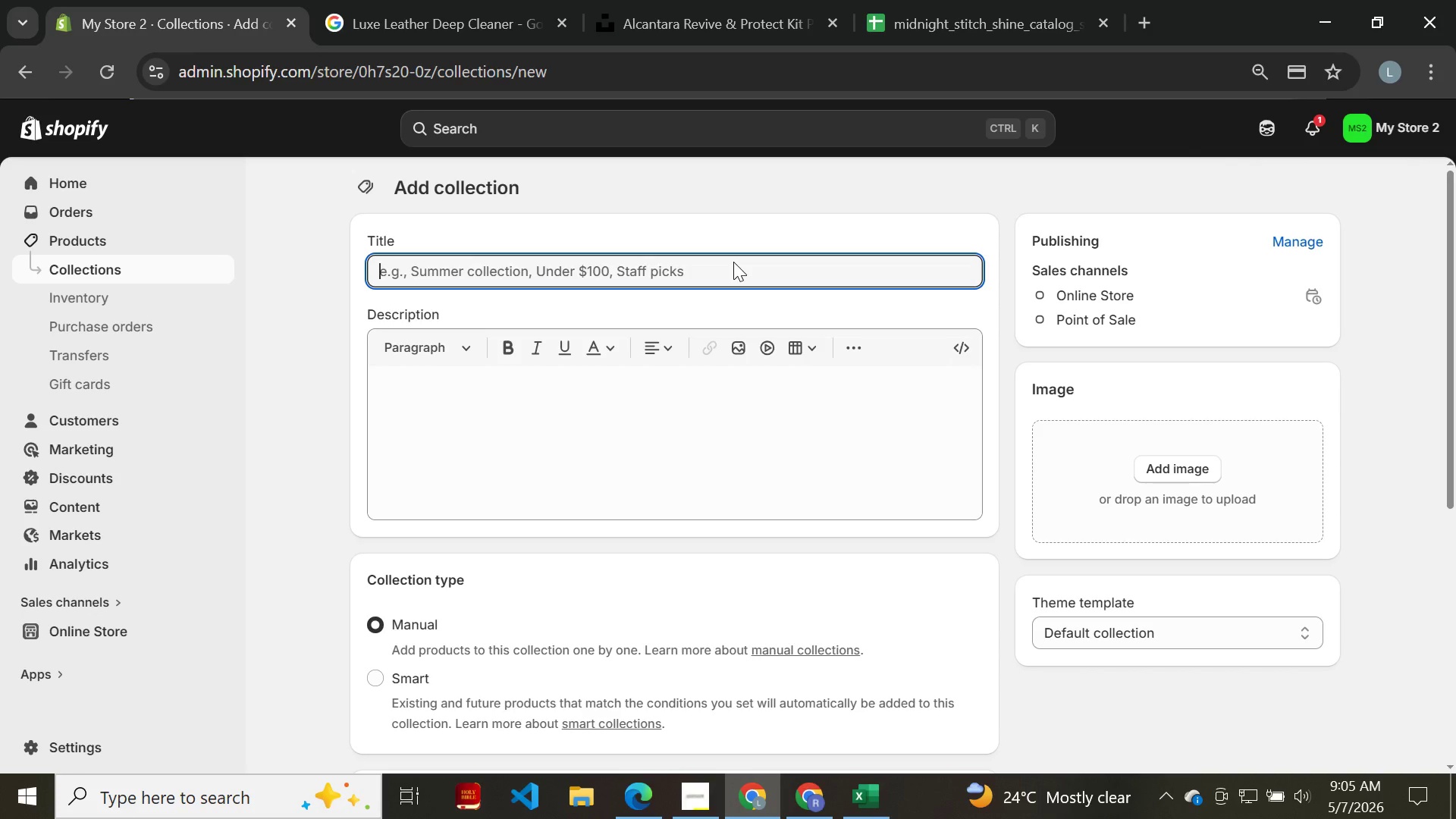 
type(Pre-Cut UP)
key(Backspace)
type(pholstery Patches)
 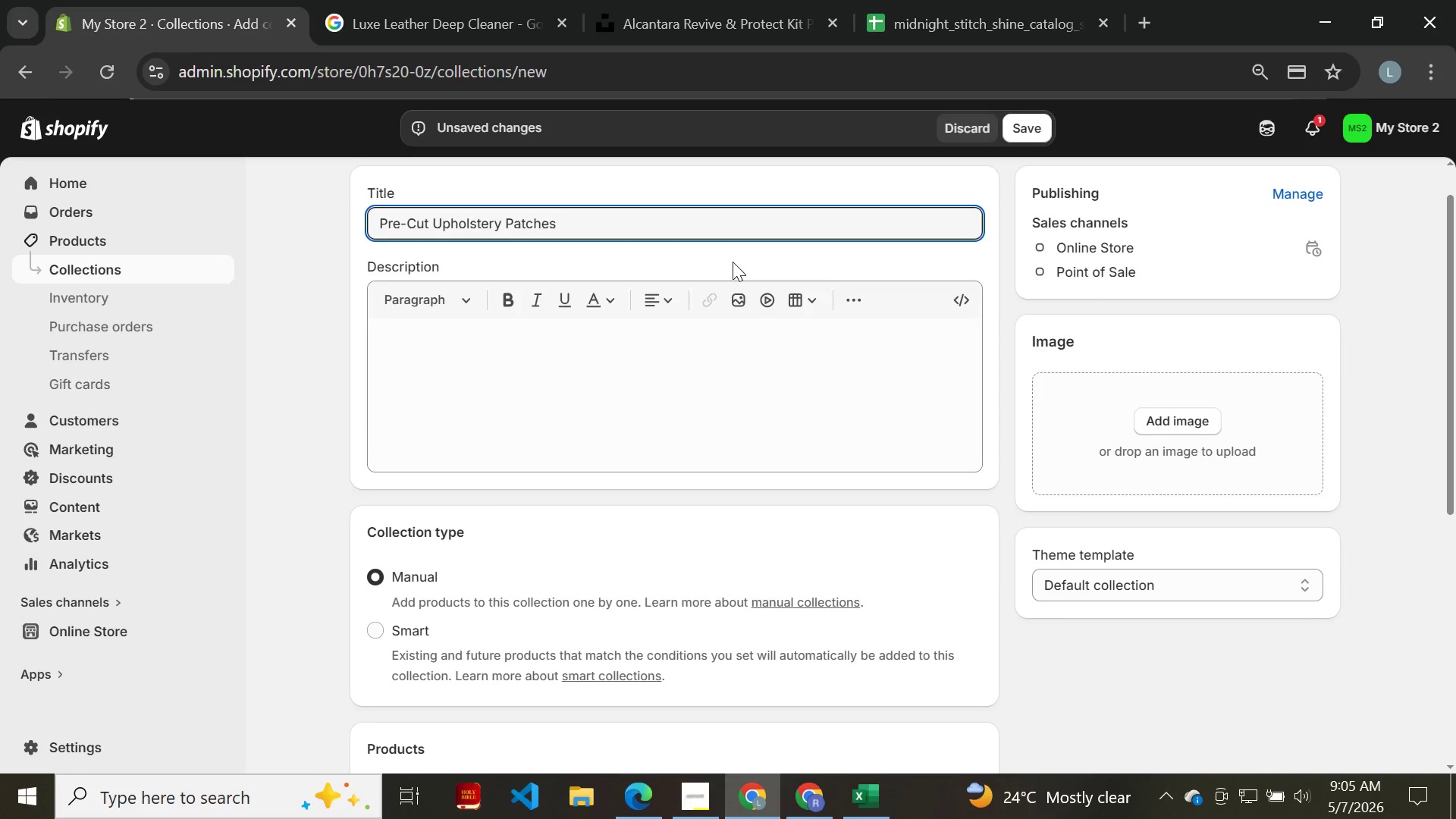 
key(Enter)
 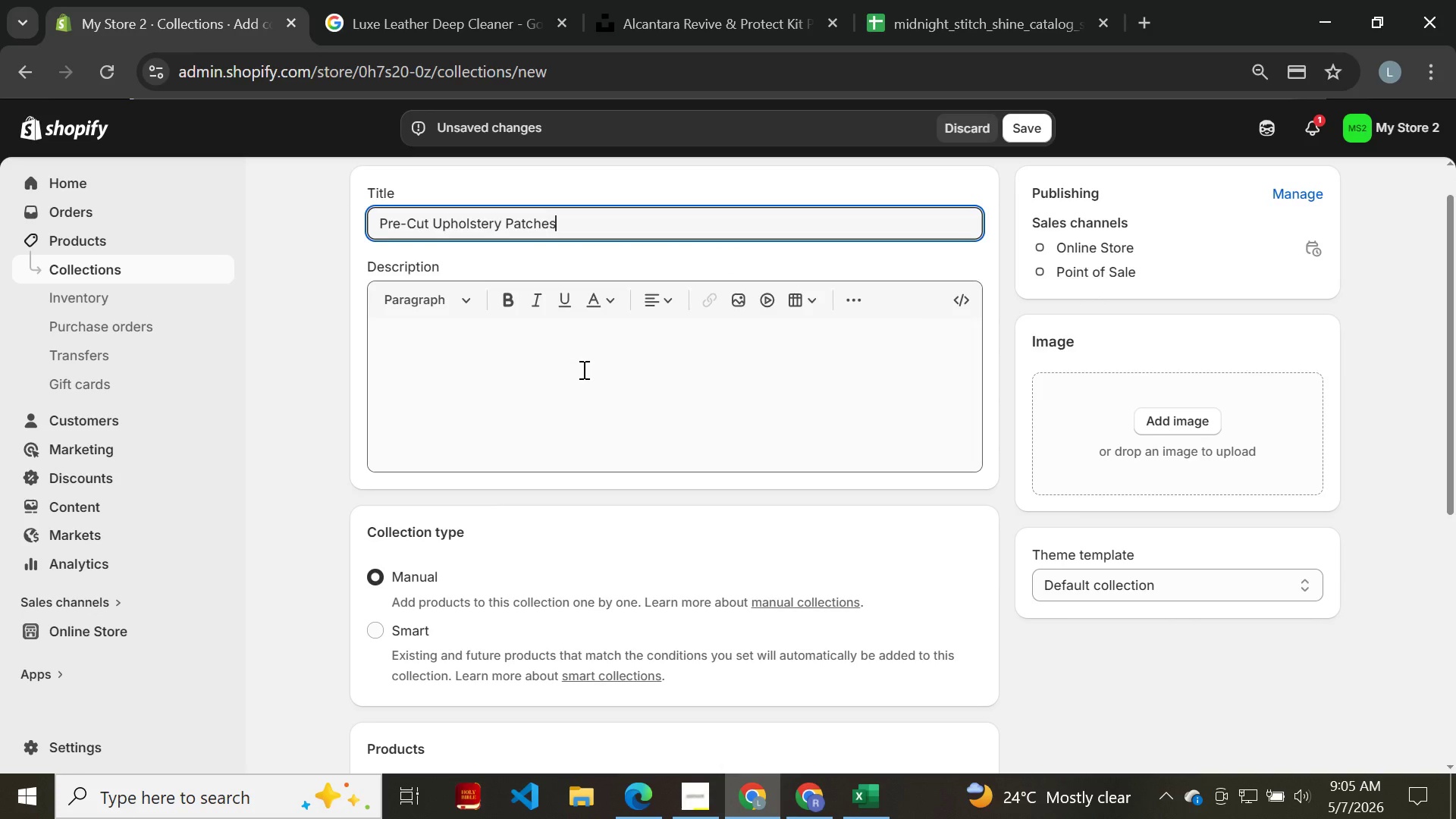 
wait(5.33)
 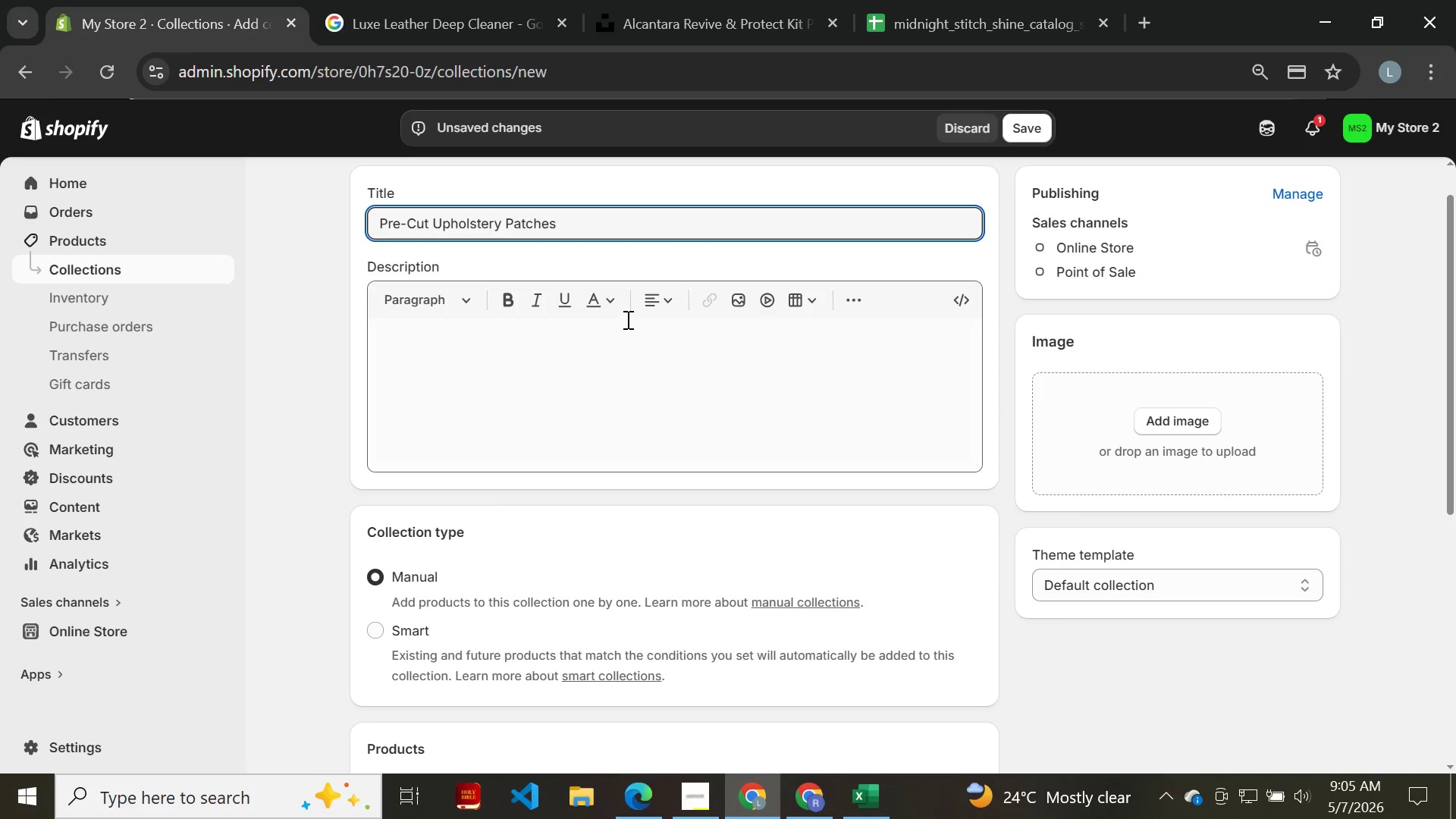 
left_click([581, 332])
 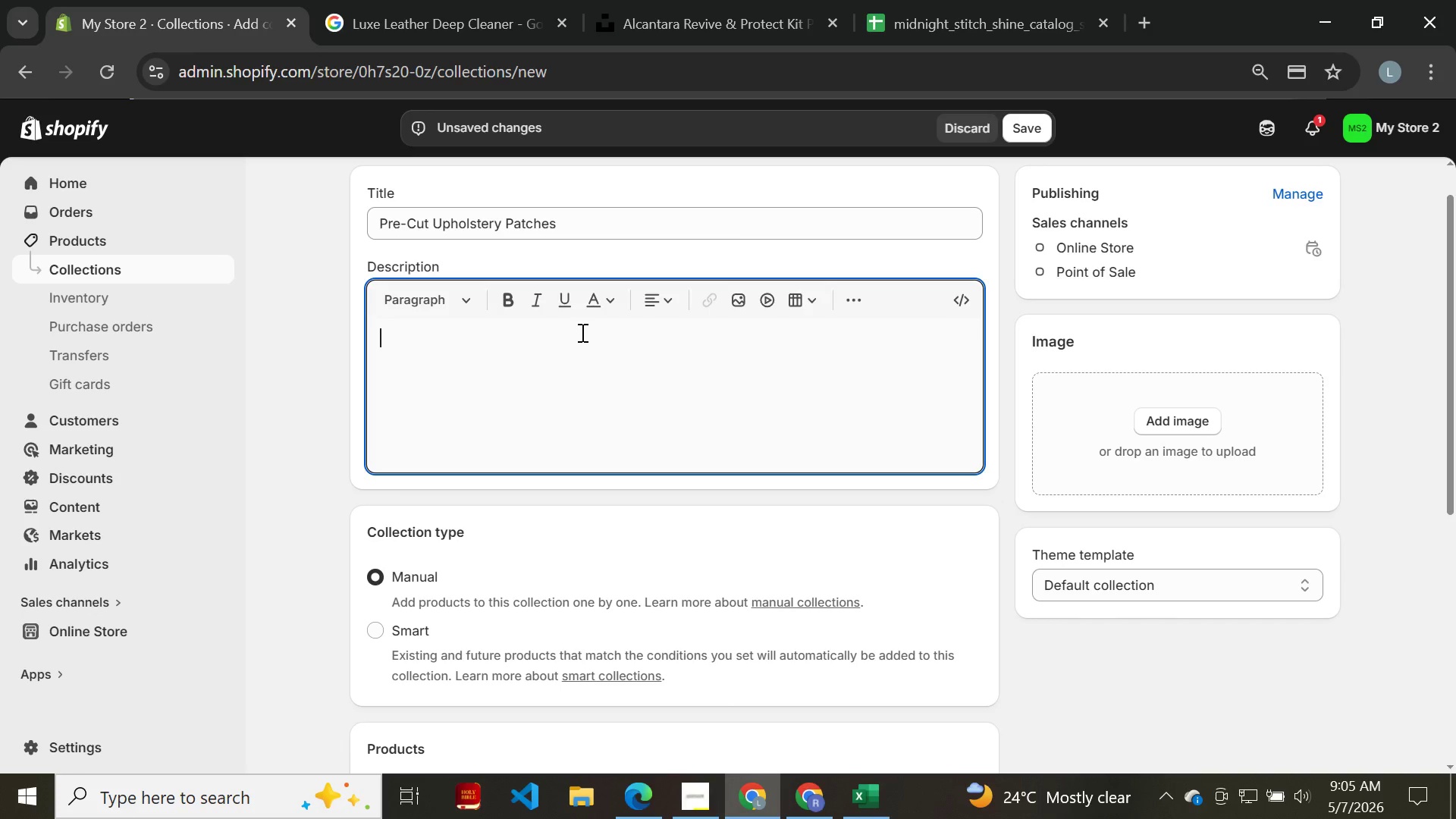 
wait(11.81)
 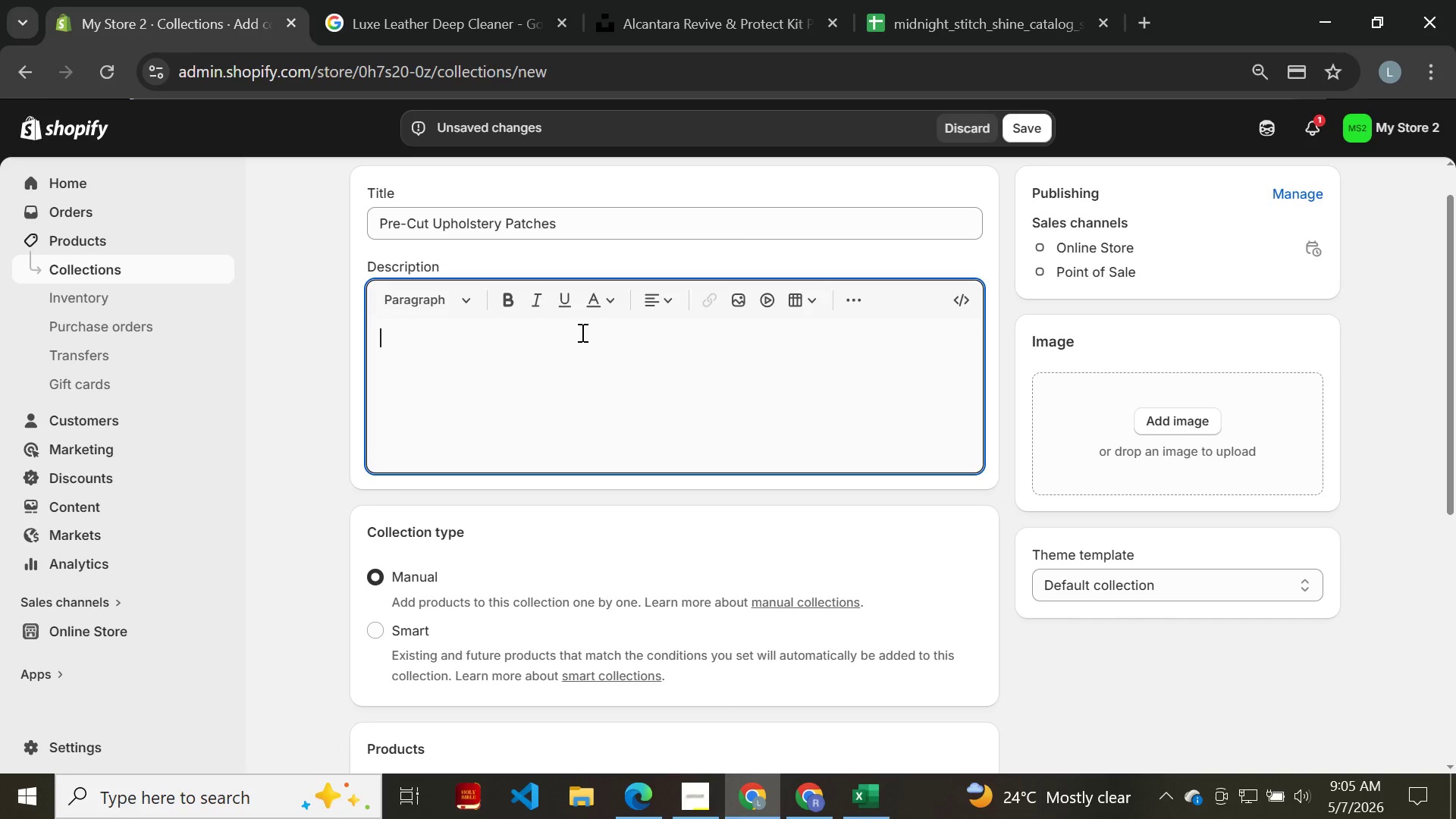 
left_click([393, 518])
 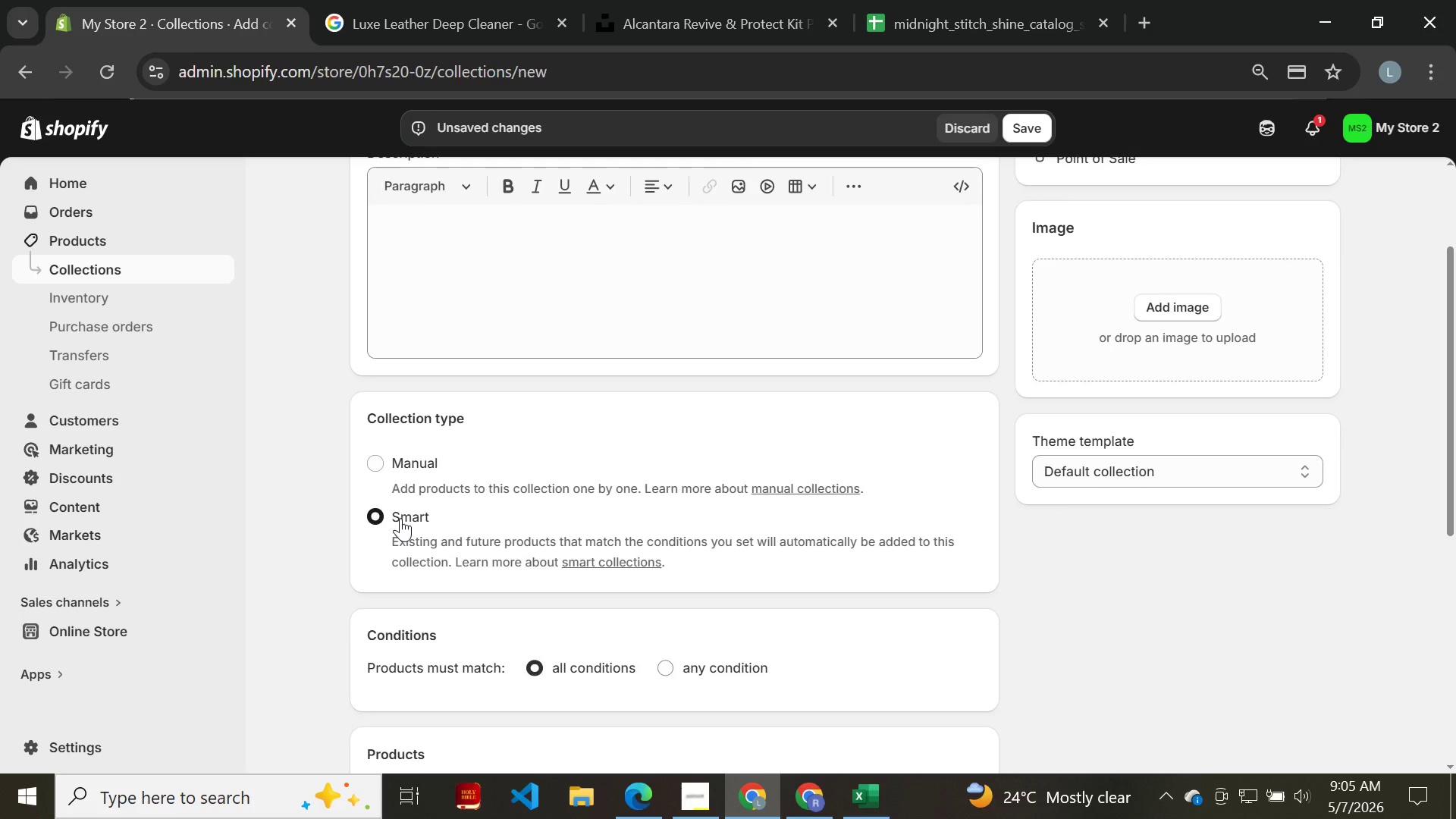 
mouse_move([497, 534])
 